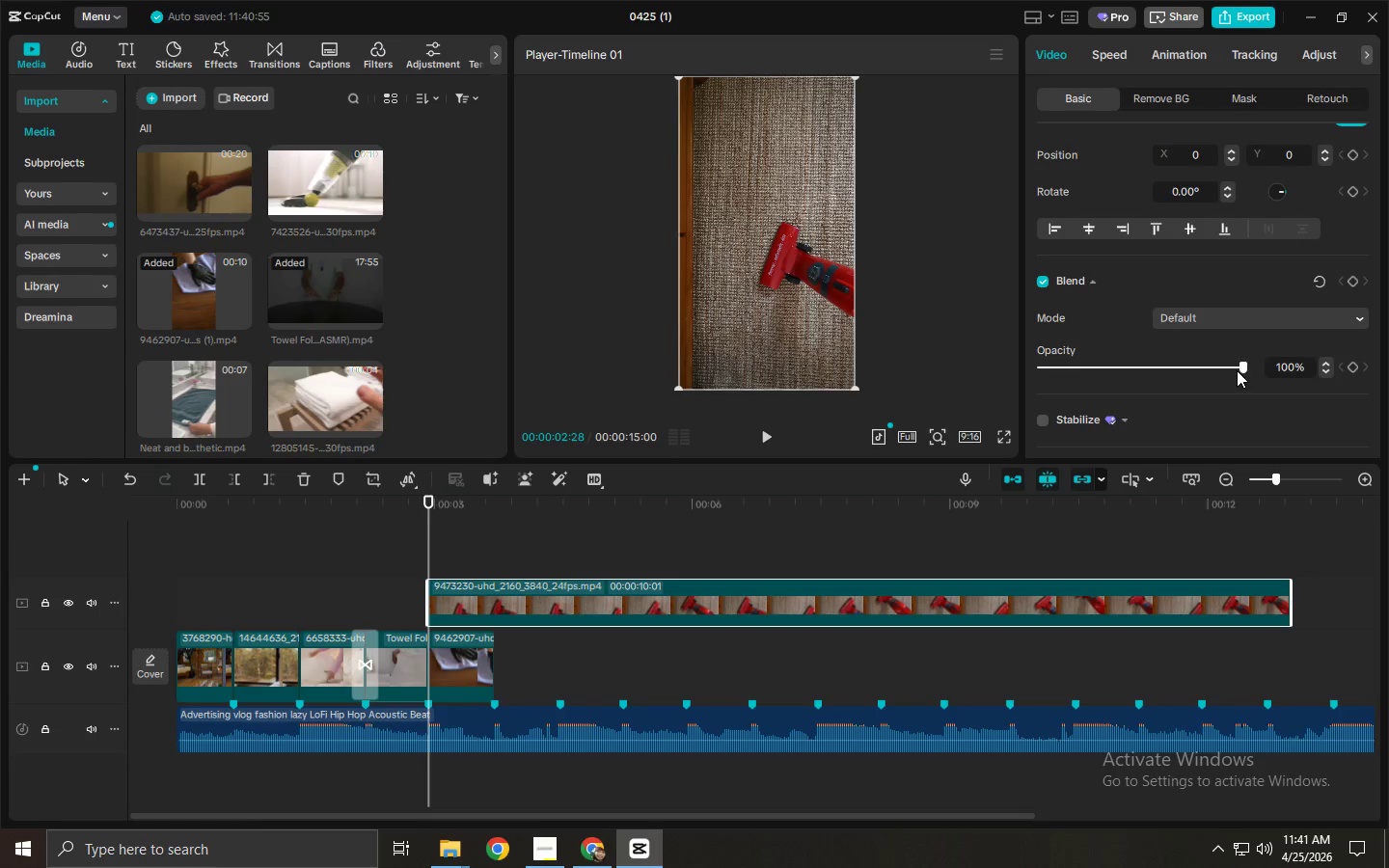 
left_click_drag(start_coordinate=[1237, 366], to_coordinate=[1158, 366])
 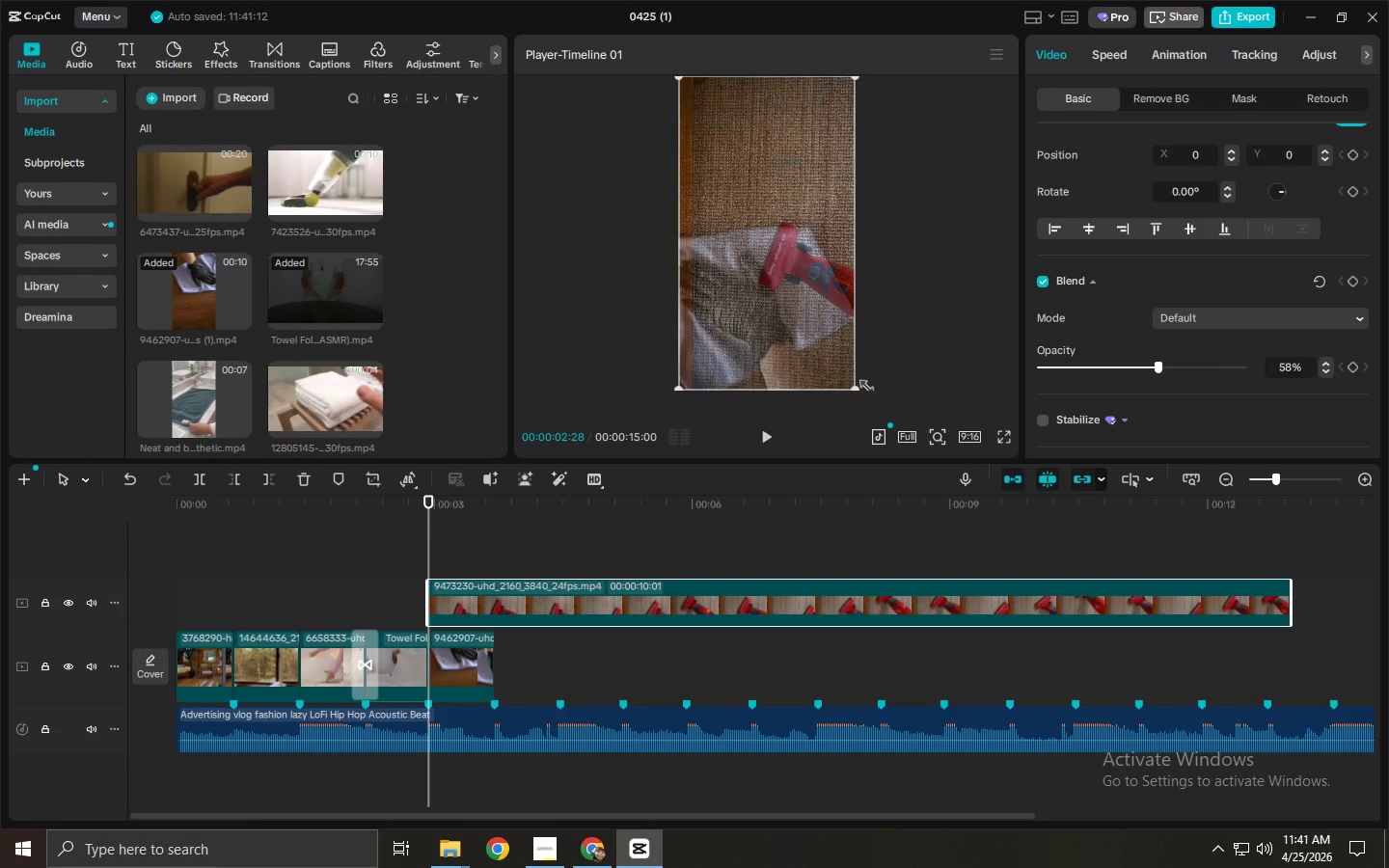 
left_click_drag(start_coordinate=[857, 388], to_coordinate=[936, 428])
 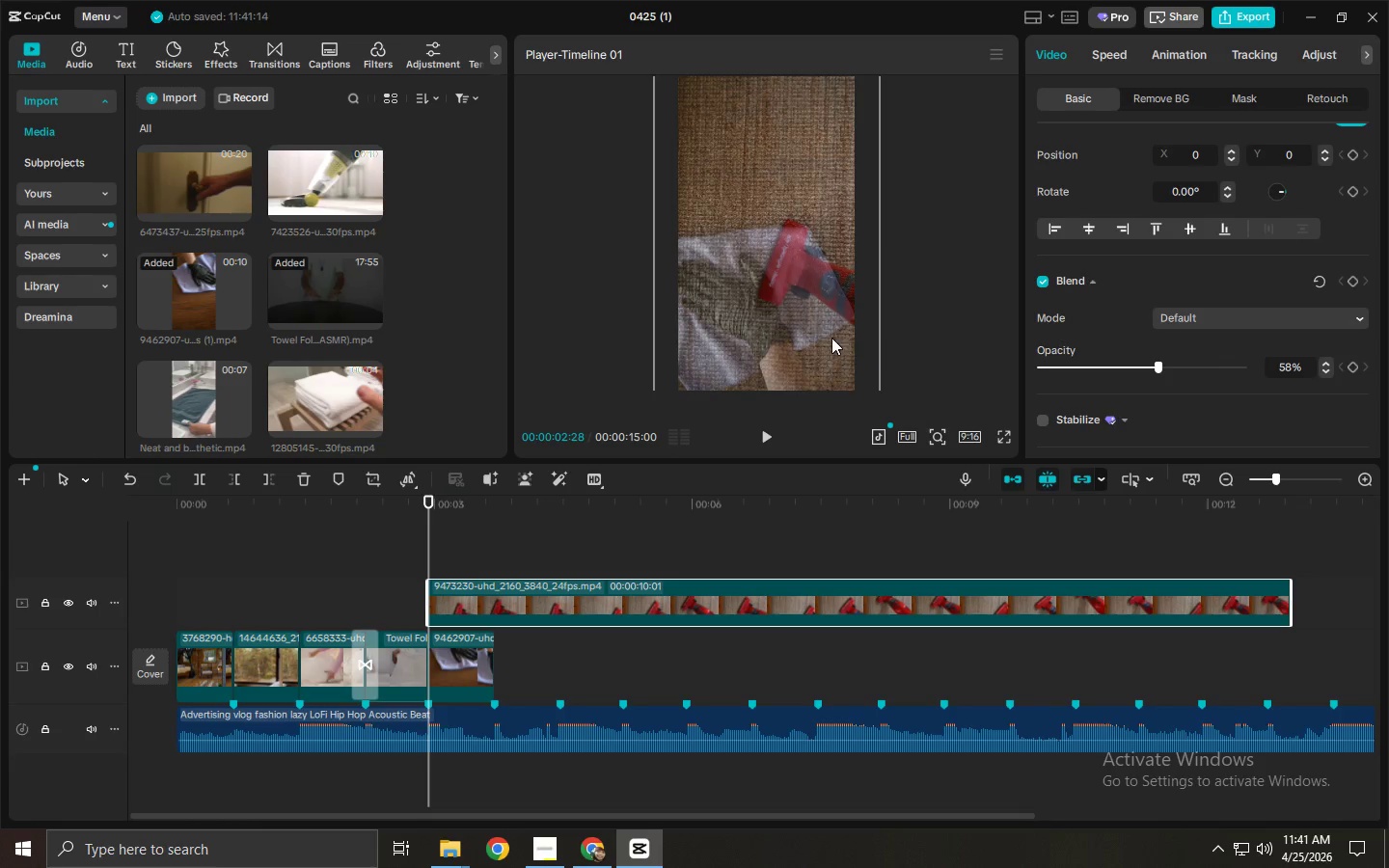 
left_click_drag(start_coordinate=[831, 338], to_coordinate=[792, 350])
 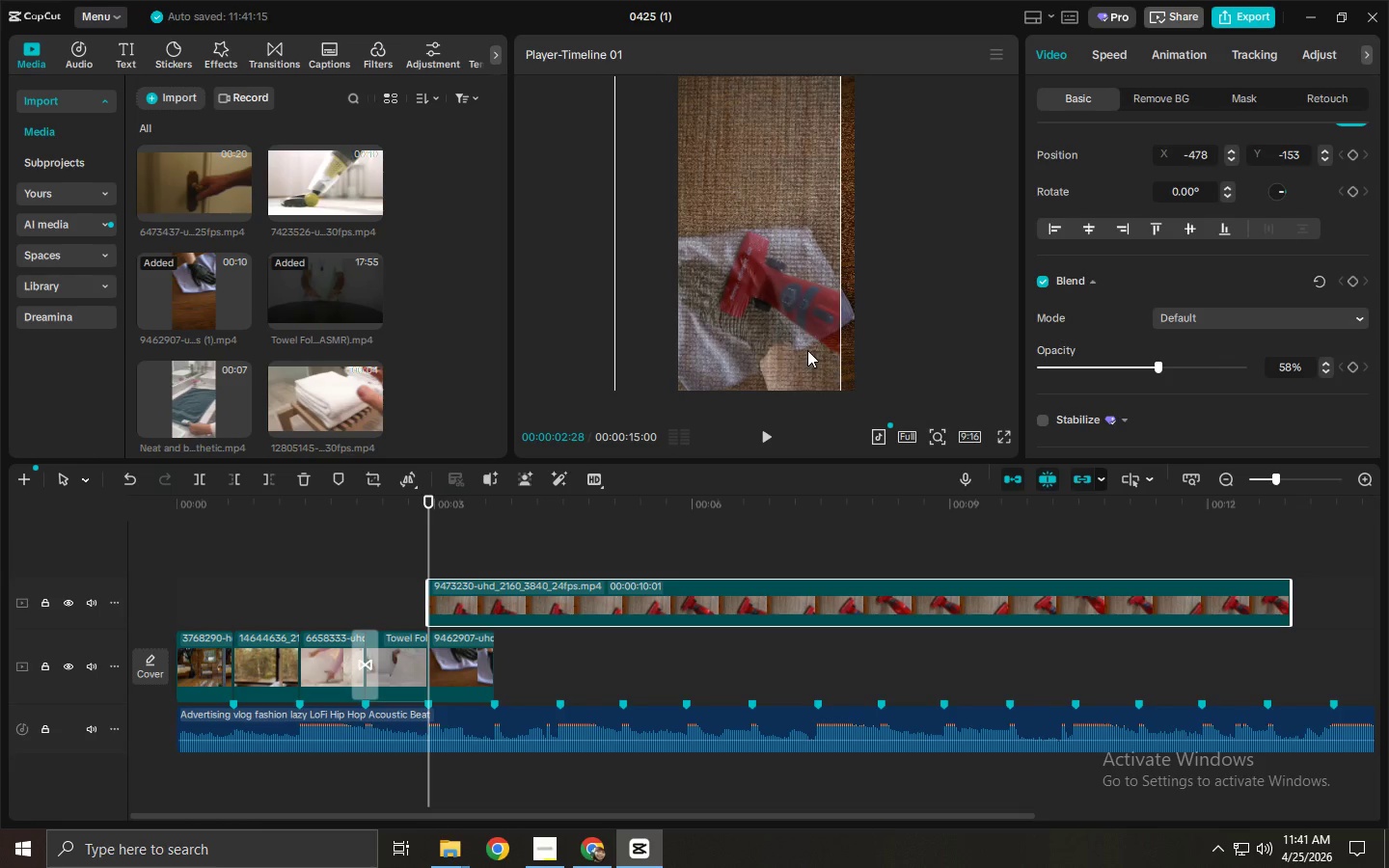 
left_click_drag(start_coordinate=[807, 350], to_coordinate=[833, 361])
 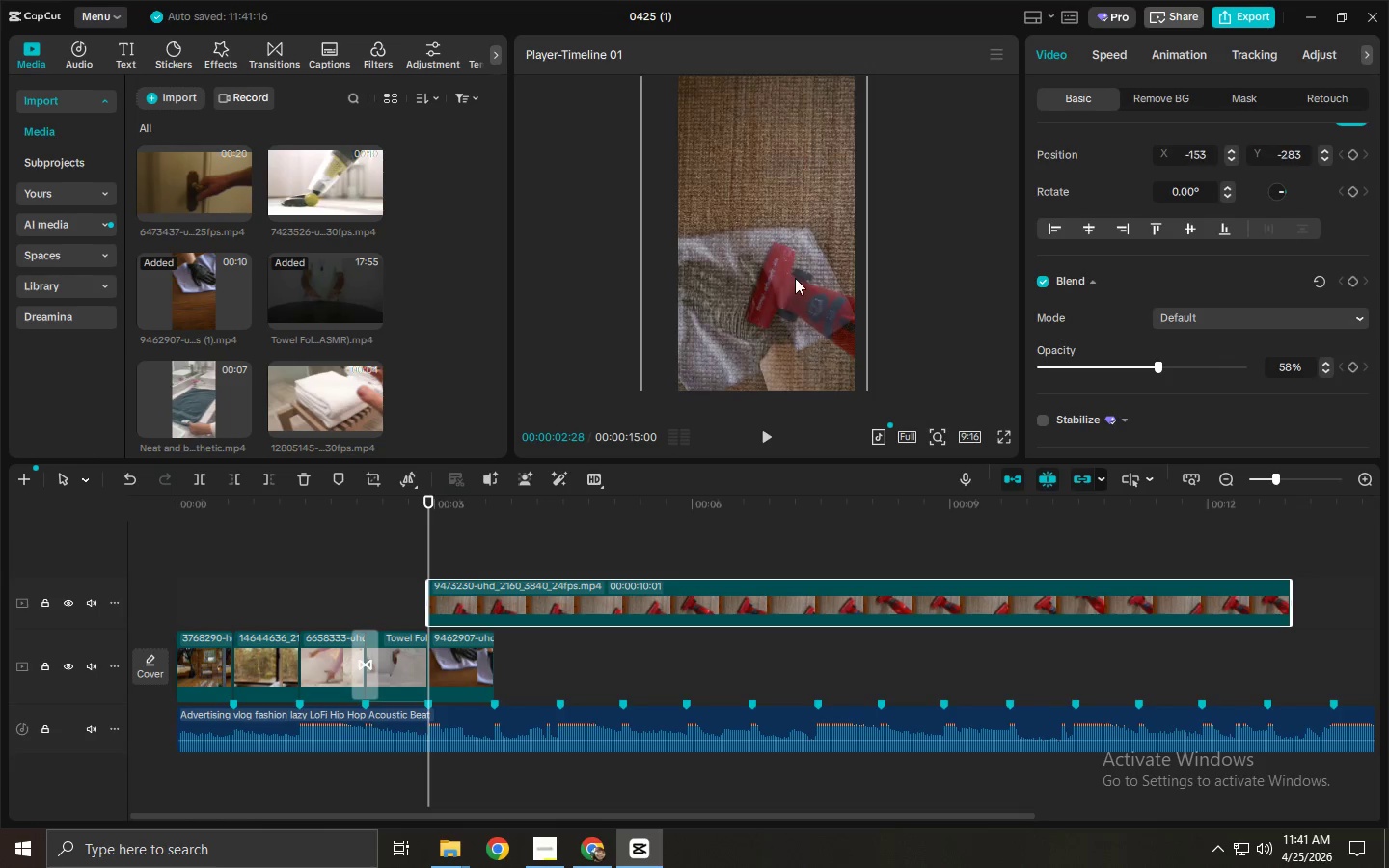 
left_click_drag(start_coordinate=[794, 272], to_coordinate=[748, 317])
 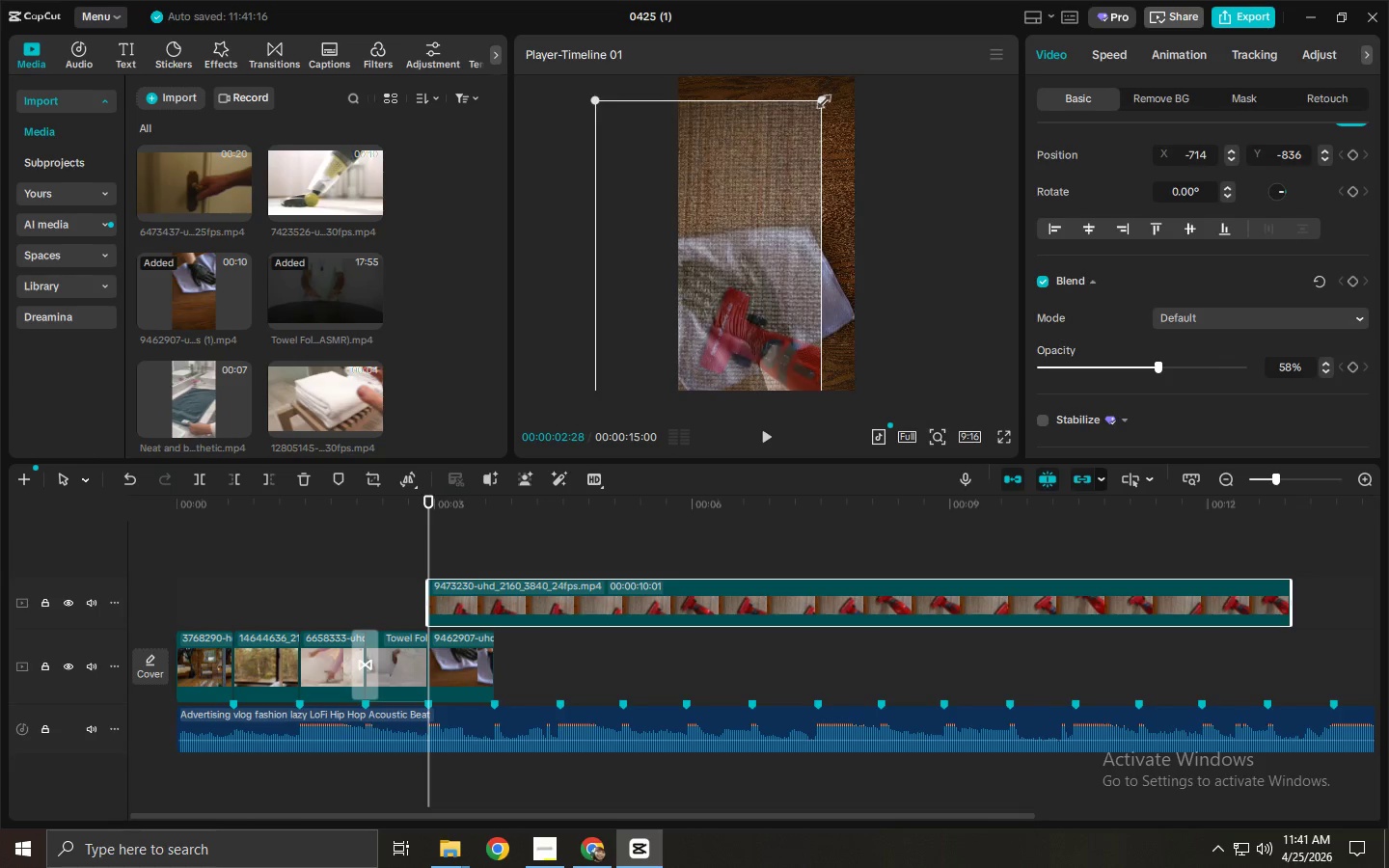 
left_click_drag(start_coordinate=[821, 98], to_coordinate=[880, 85])
 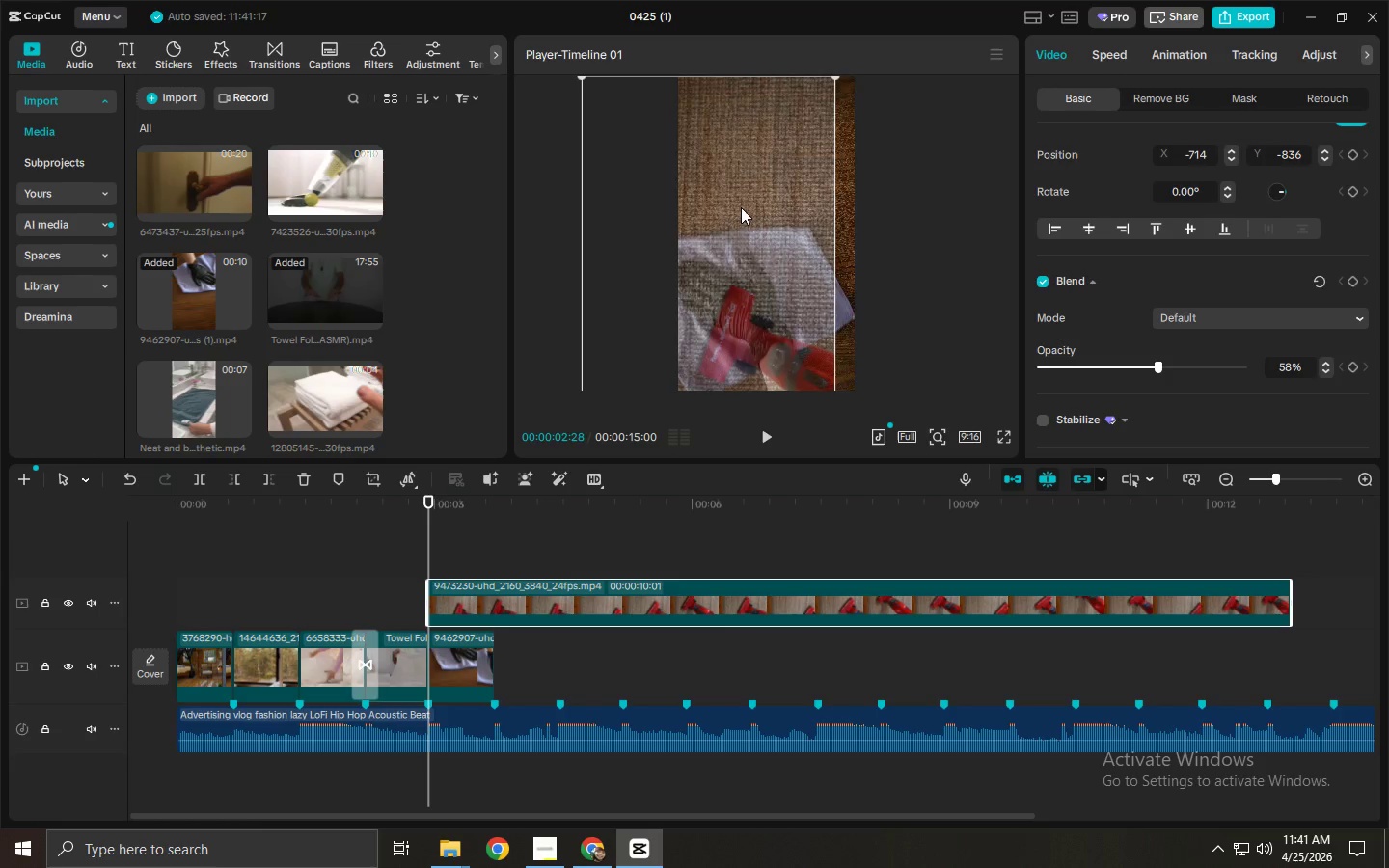 
left_click_drag(start_coordinate=[746, 210], to_coordinate=[768, 184])
 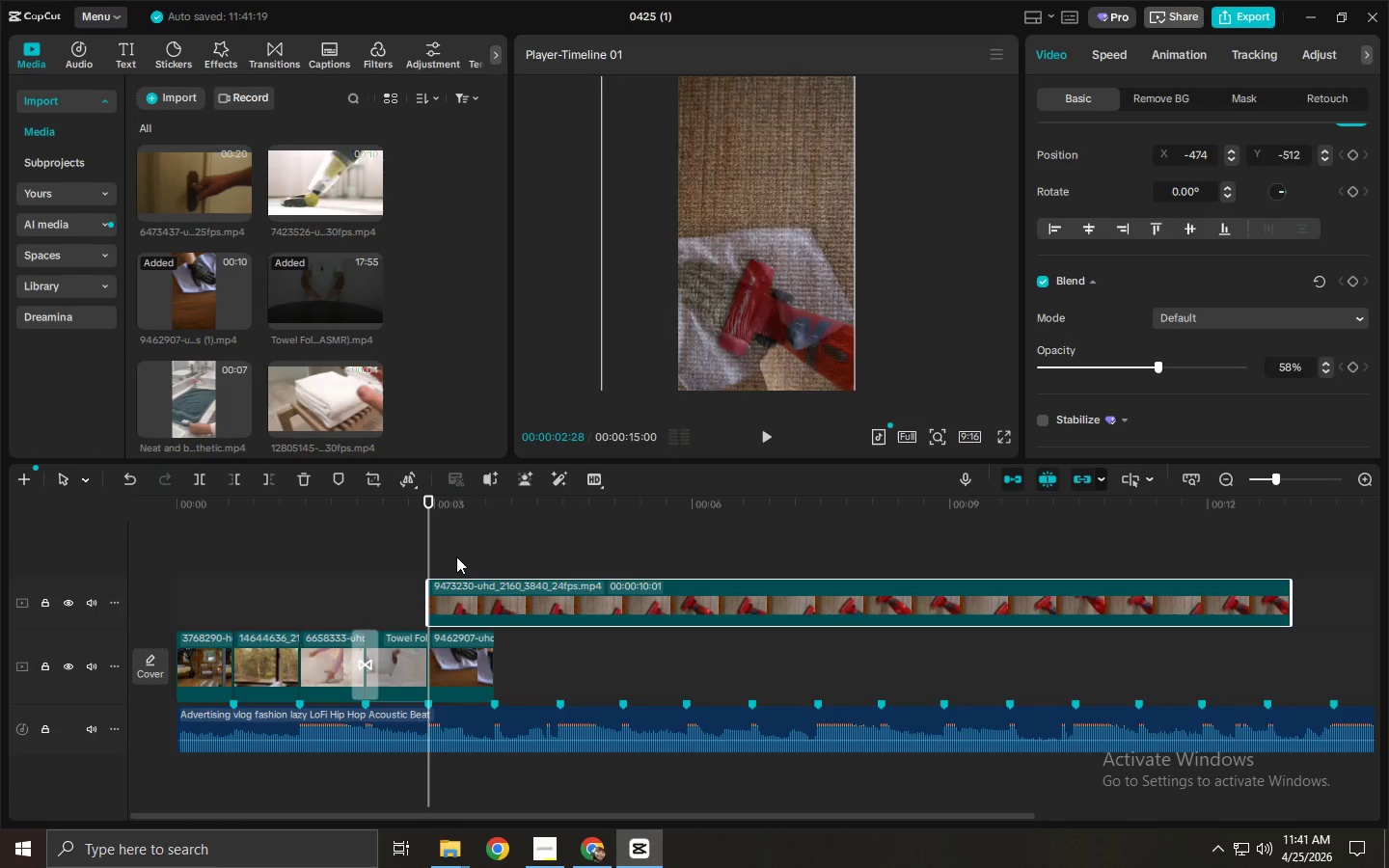 
key(Space)
 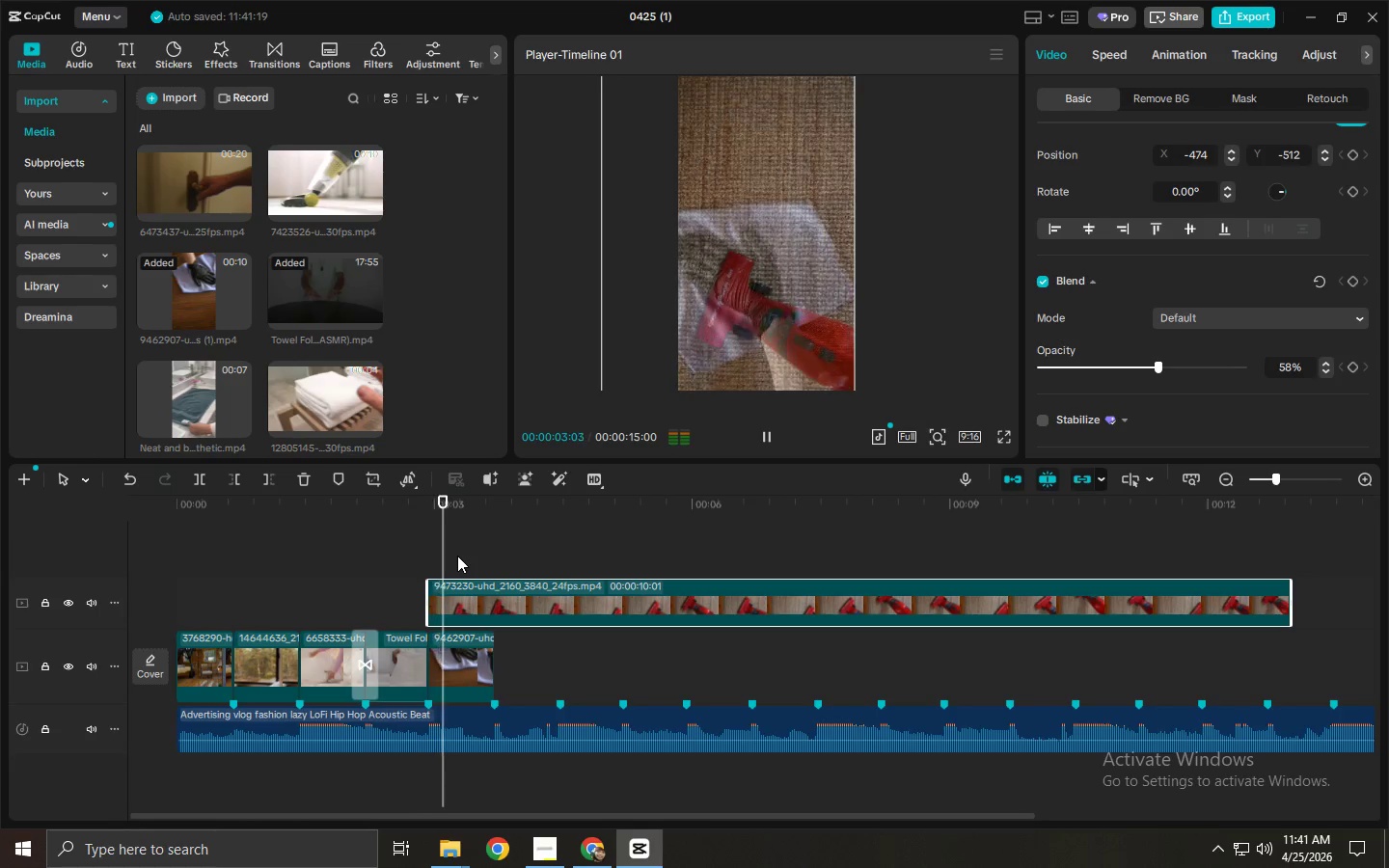 
key(Space)
 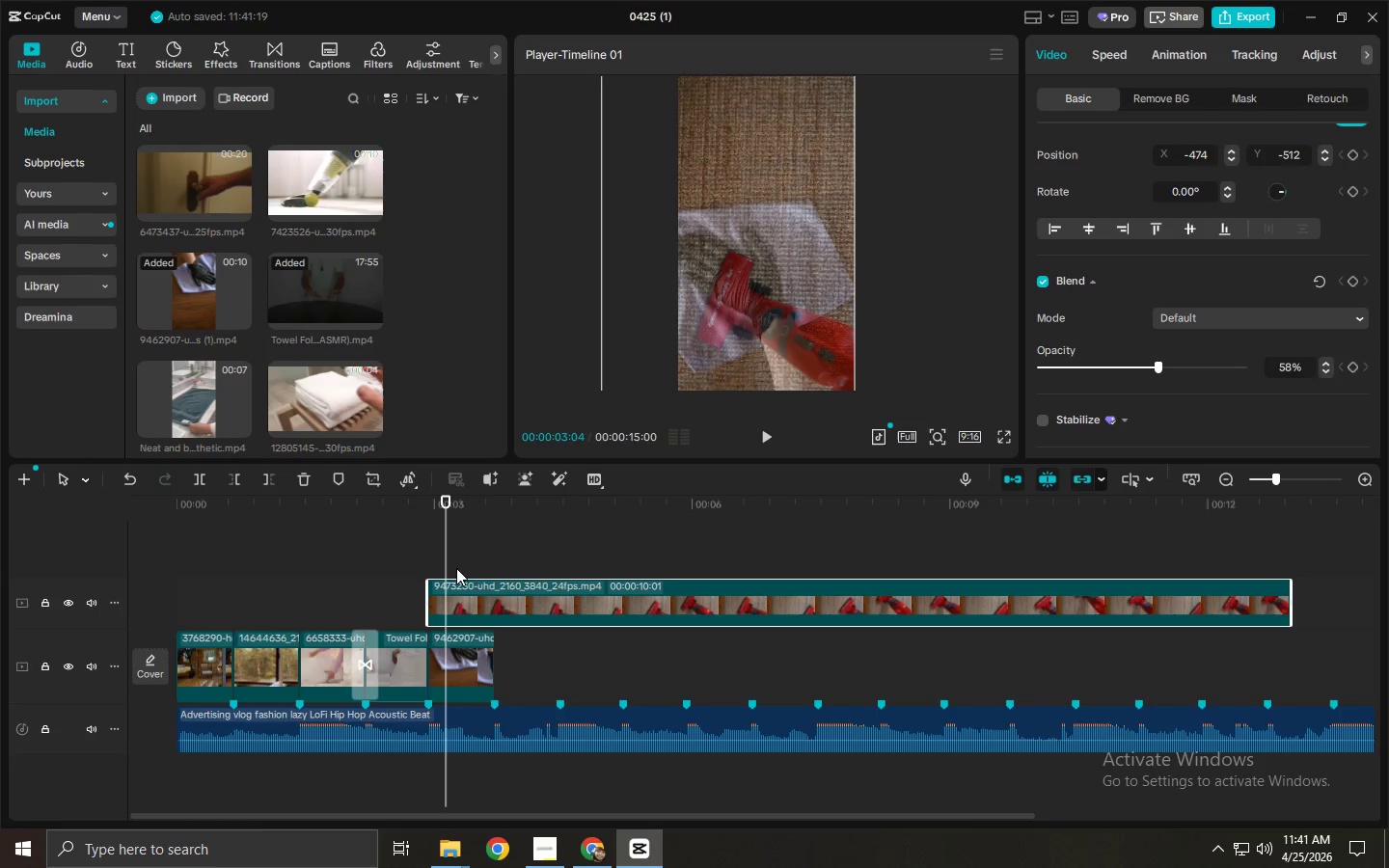 
left_click([443, 656])
 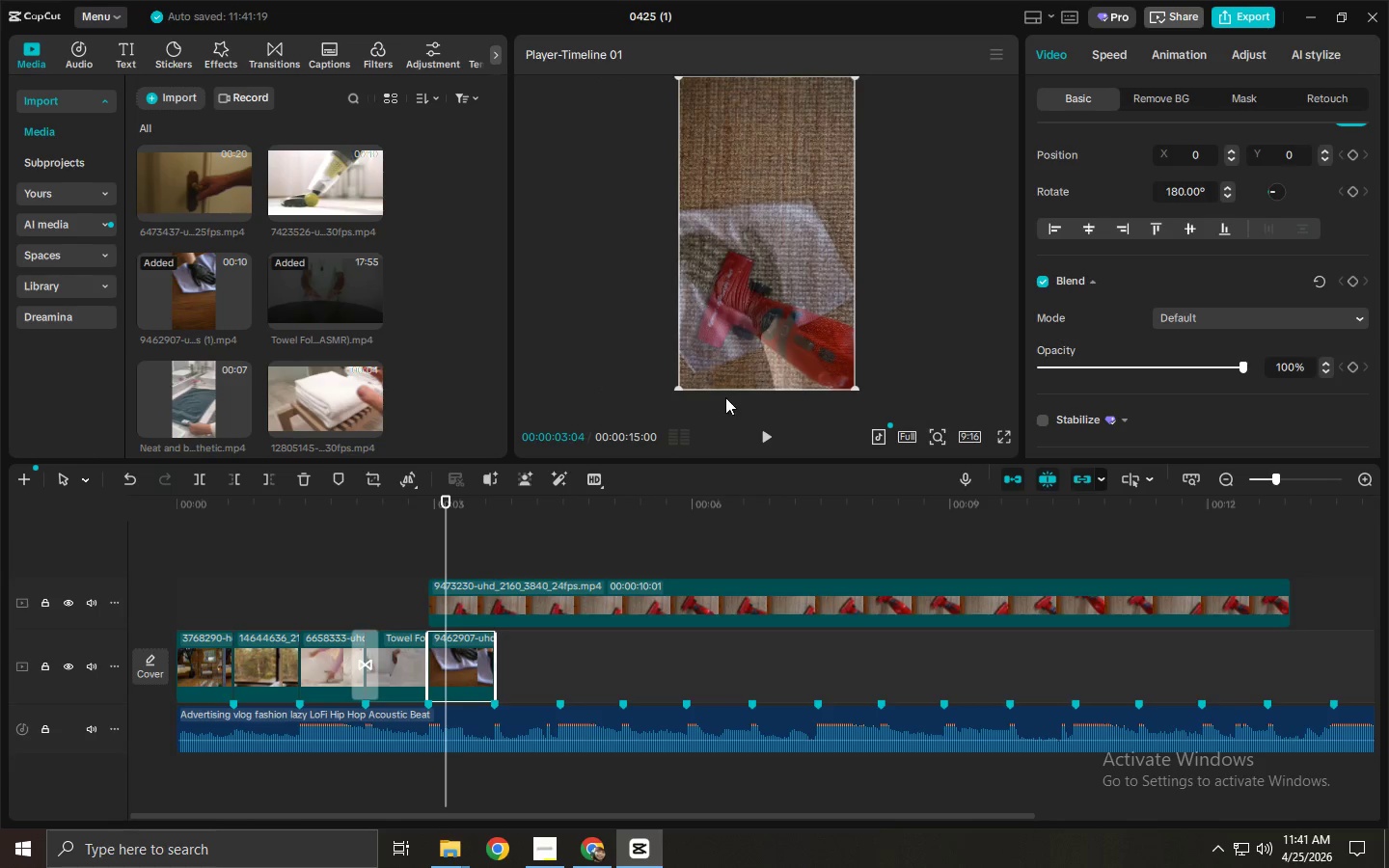 
left_click_drag(start_coordinate=[762, 341], to_coordinate=[749, 339])
 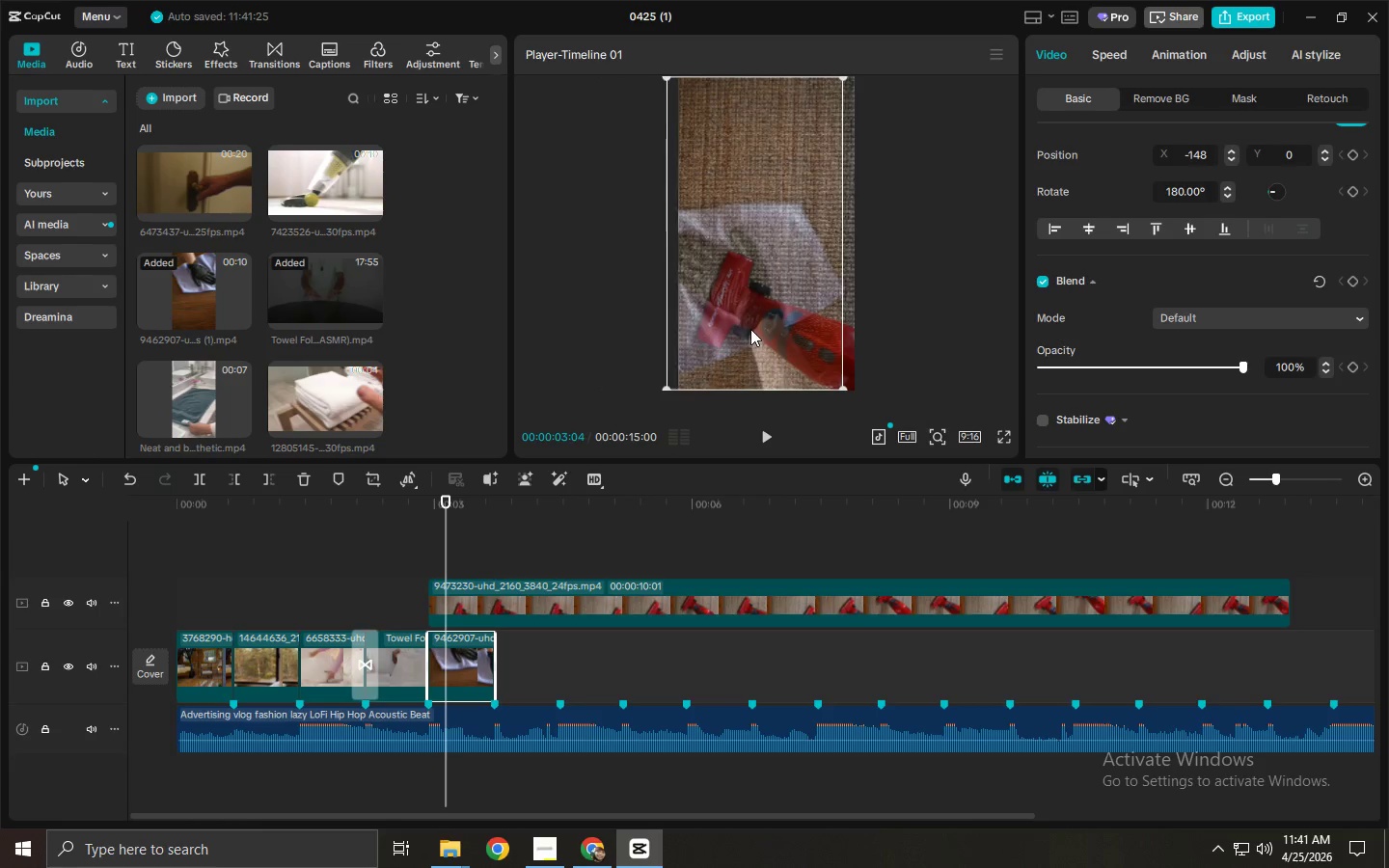 
left_click_drag(start_coordinate=[750, 329], to_coordinate=[766, 328])
 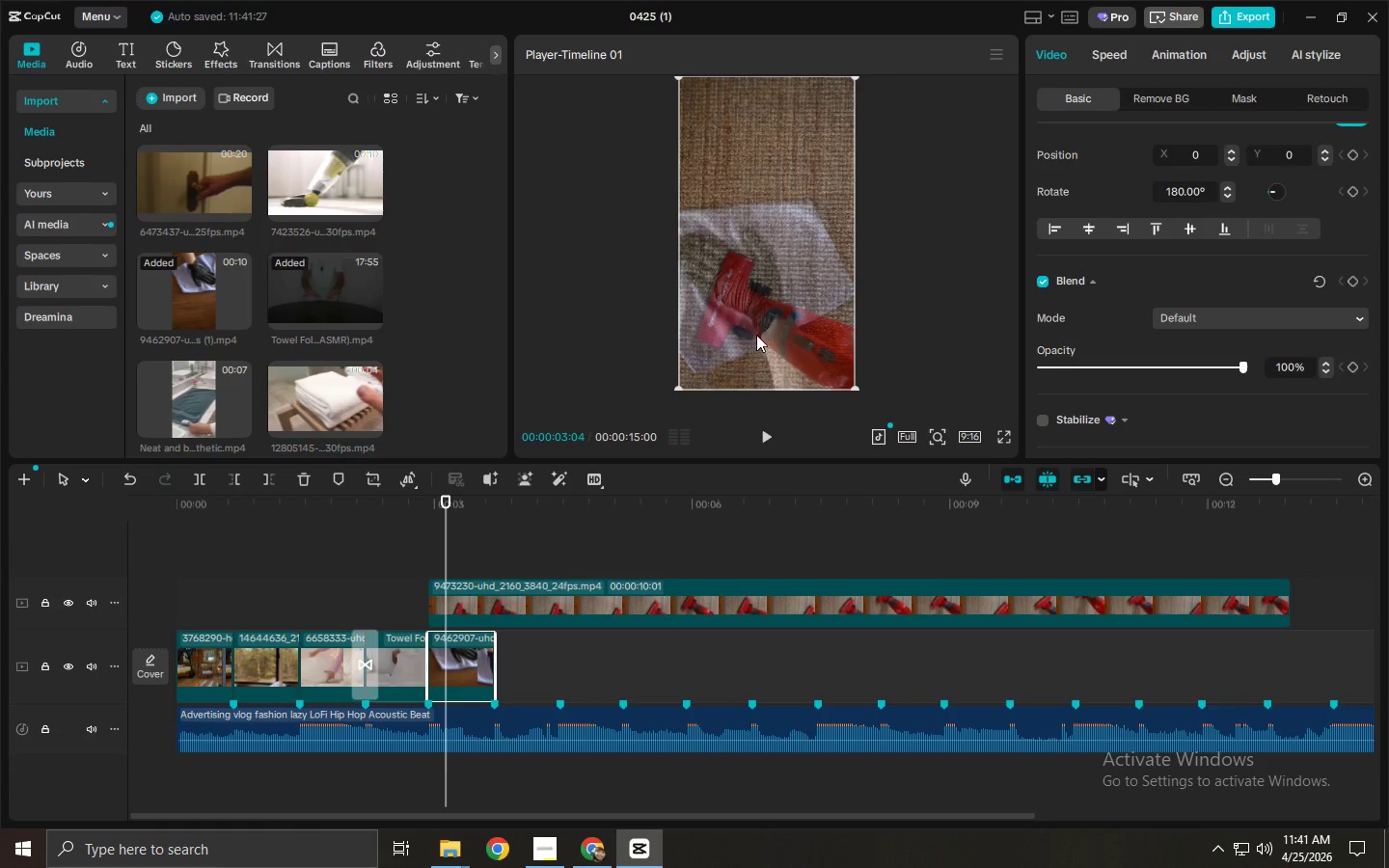 
key(Space)
 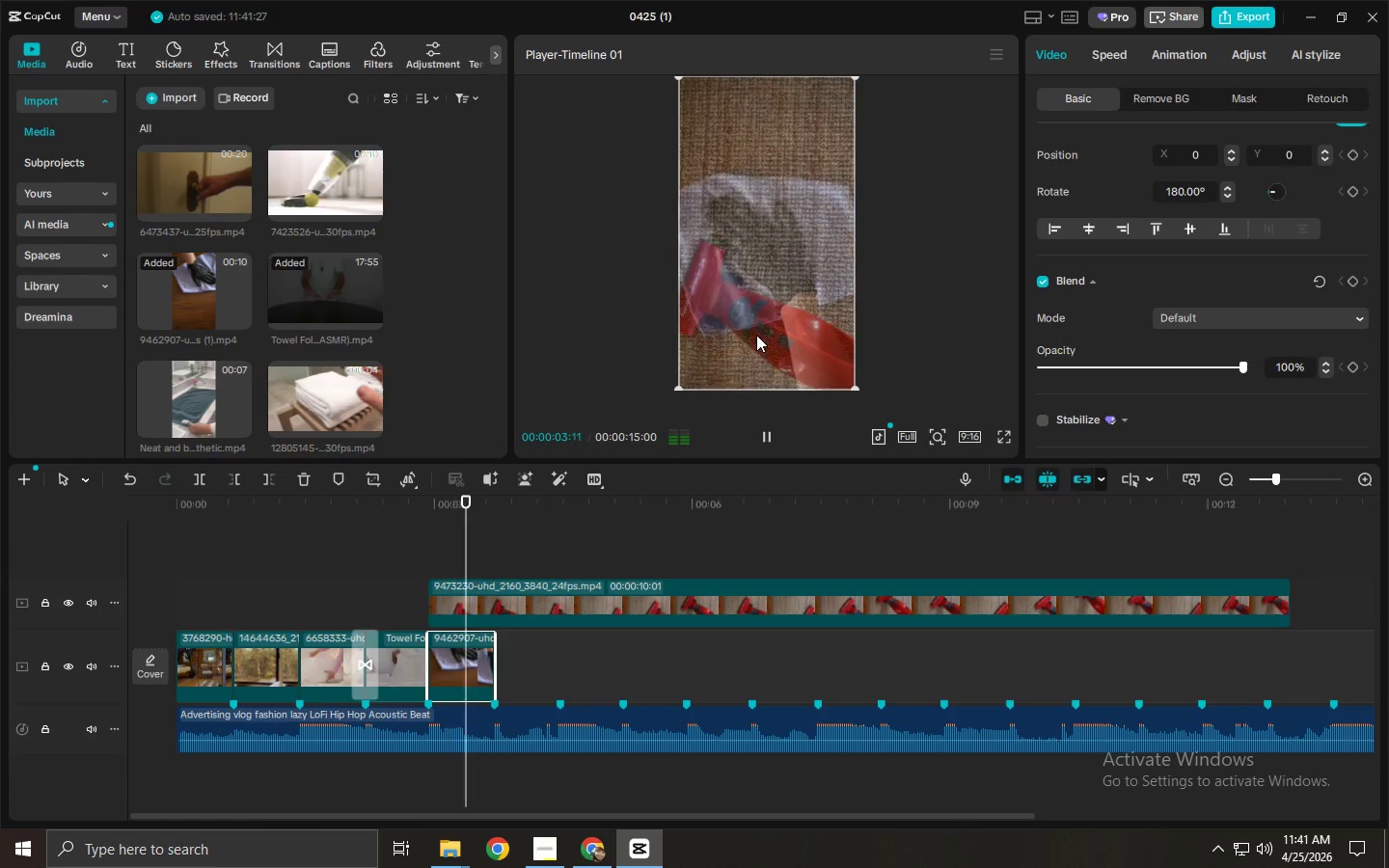 
key(Space)
 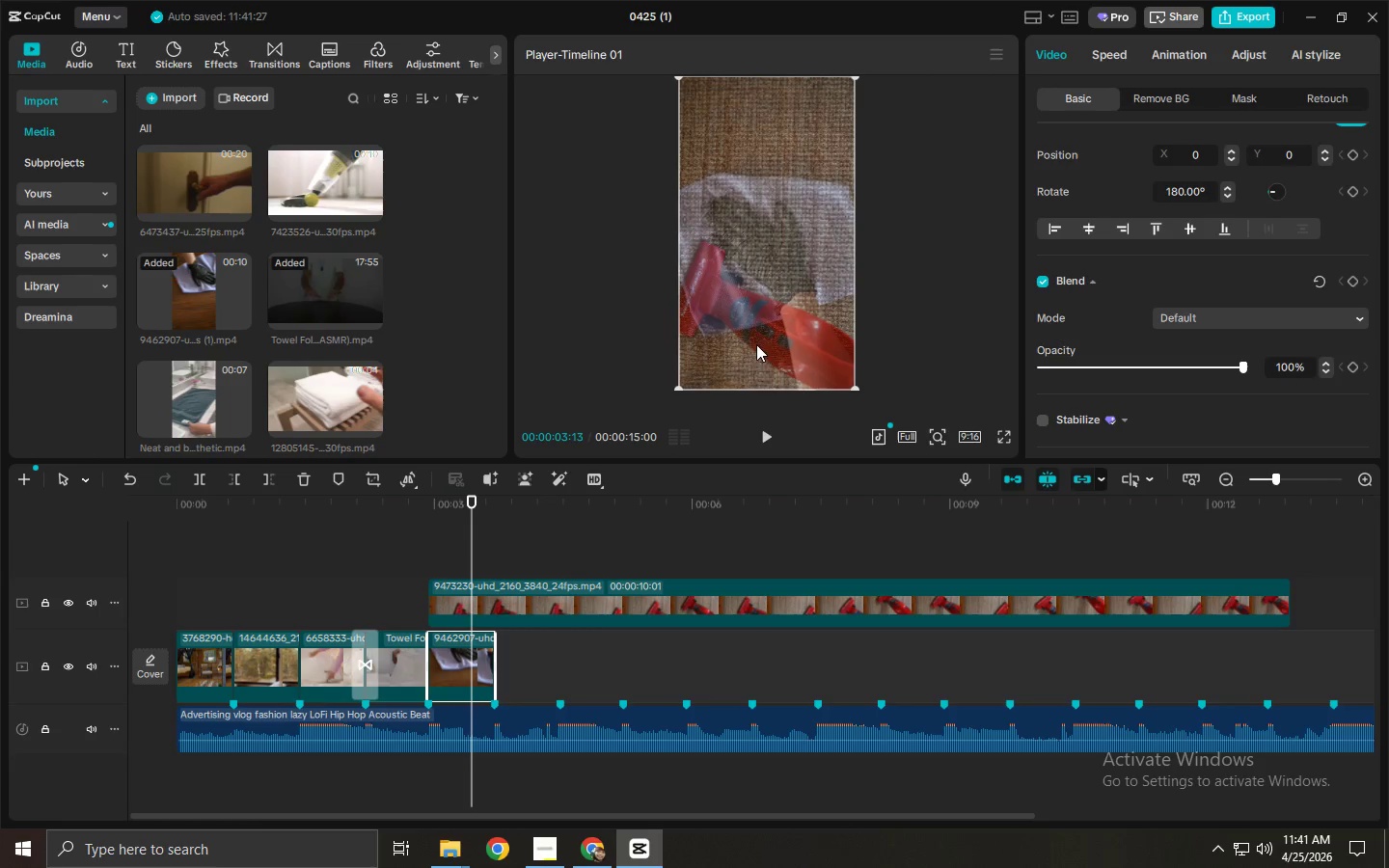 
left_click_drag(start_coordinate=[767, 343], to_coordinate=[768, 315])
 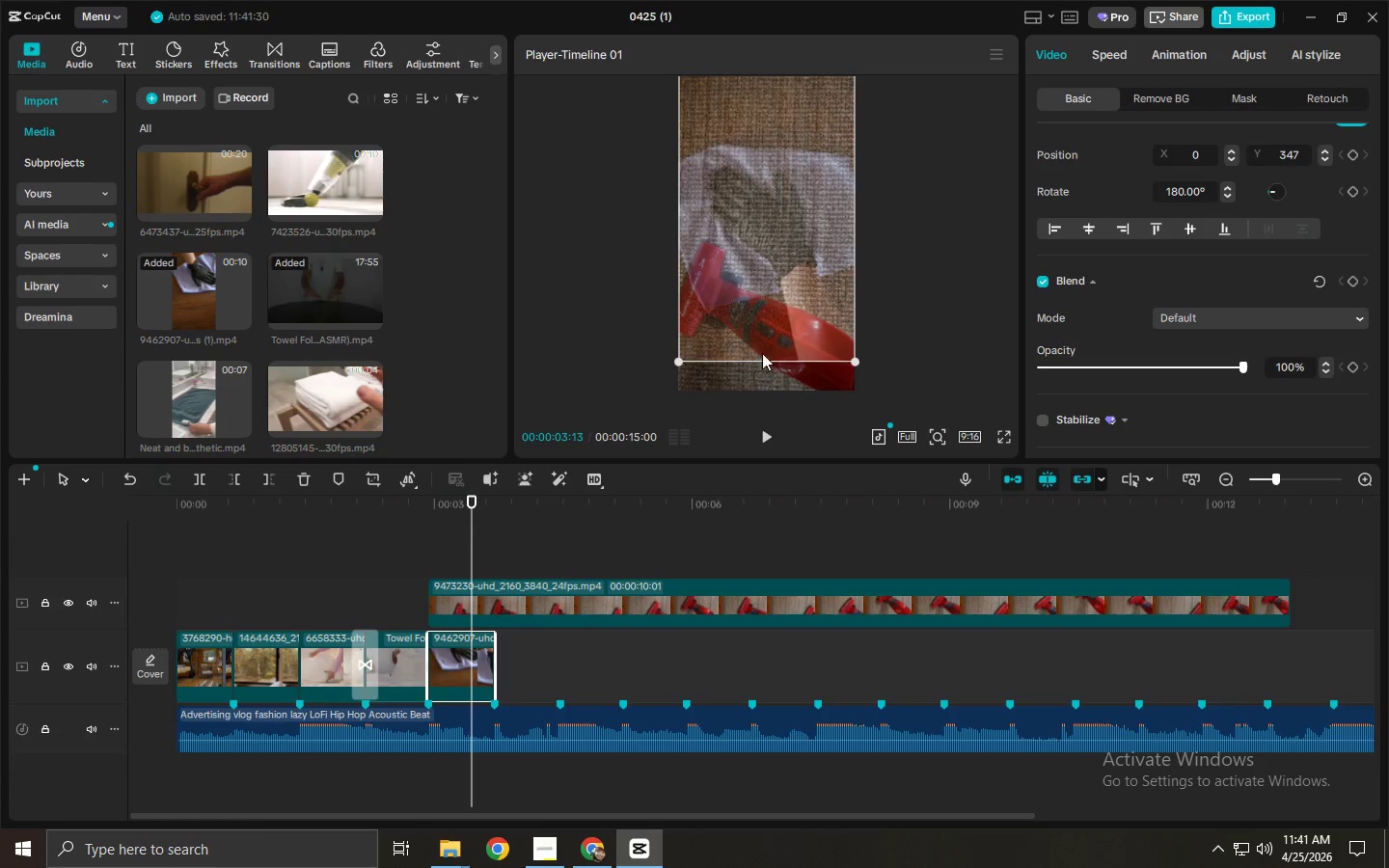 
left_click_drag(start_coordinate=[761, 320], to_coordinate=[765, 336])
 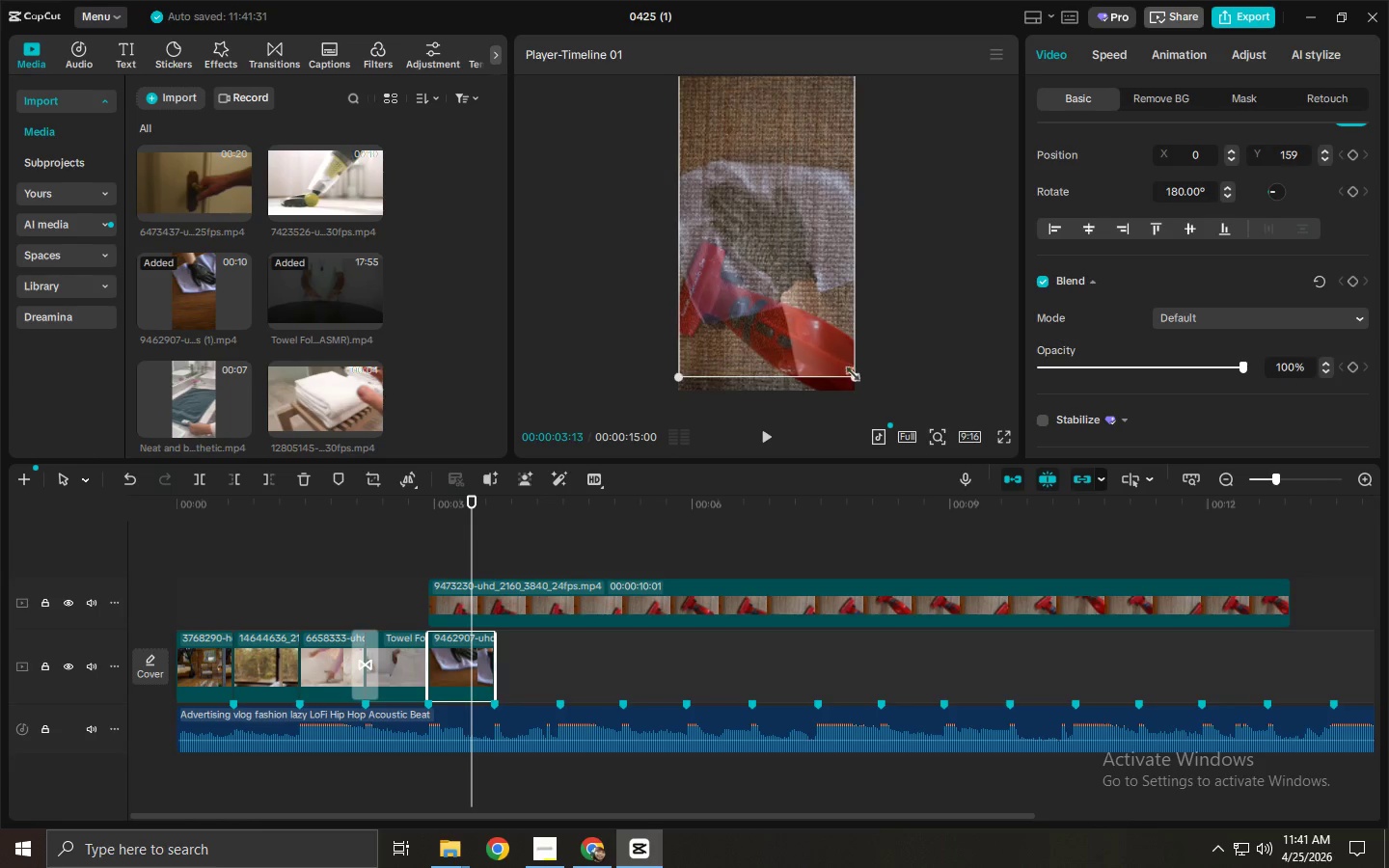 
left_click_drag(start_coordinate=[858, 377], to_coordinate=[820, 329])
 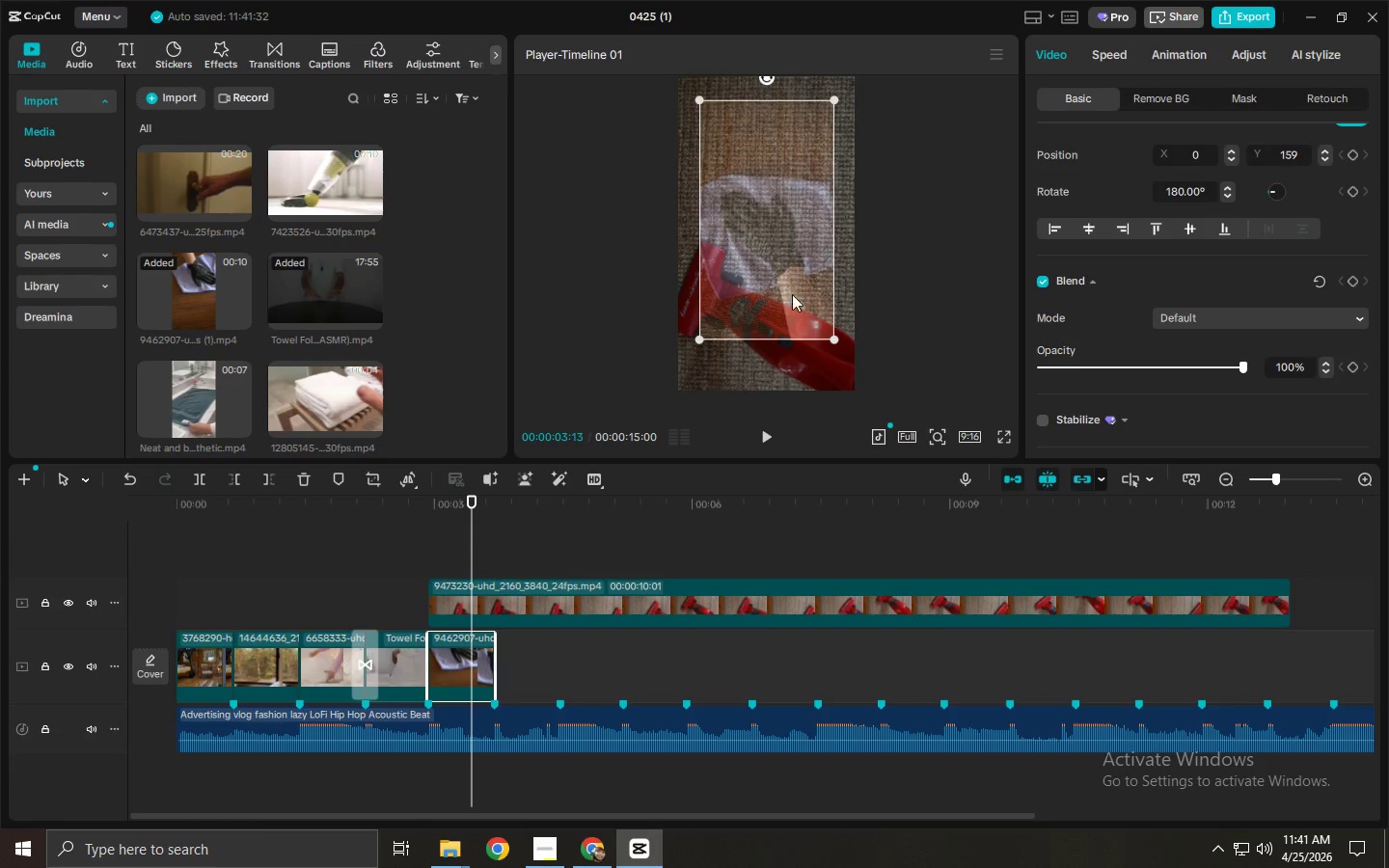 
left_click_drag(start_coordinate=[791, 294], to_coordinate=[778, 323])
 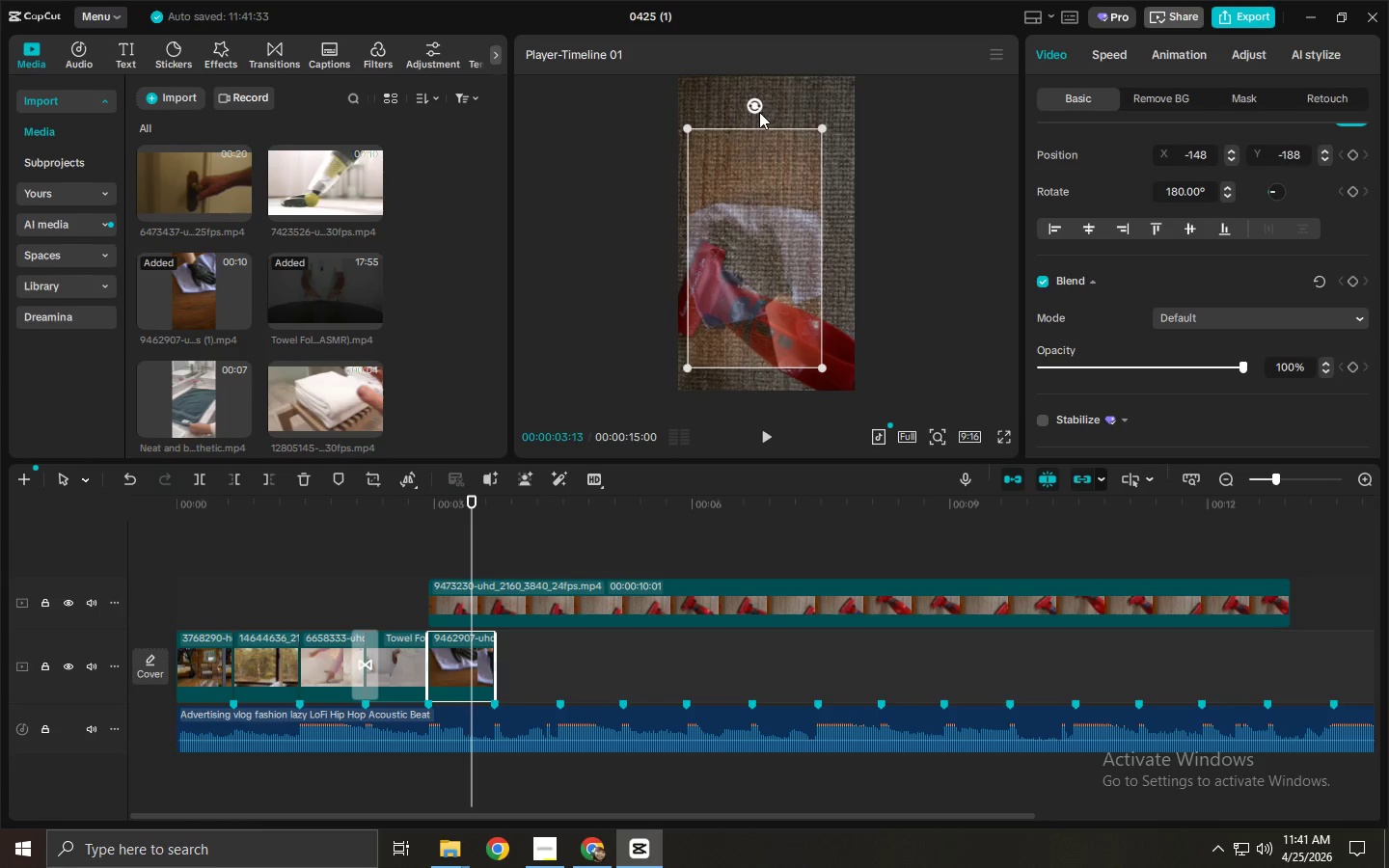 
left_click_drag(start_coordinate=[756, 110], to_coordinate=[651, 154])
 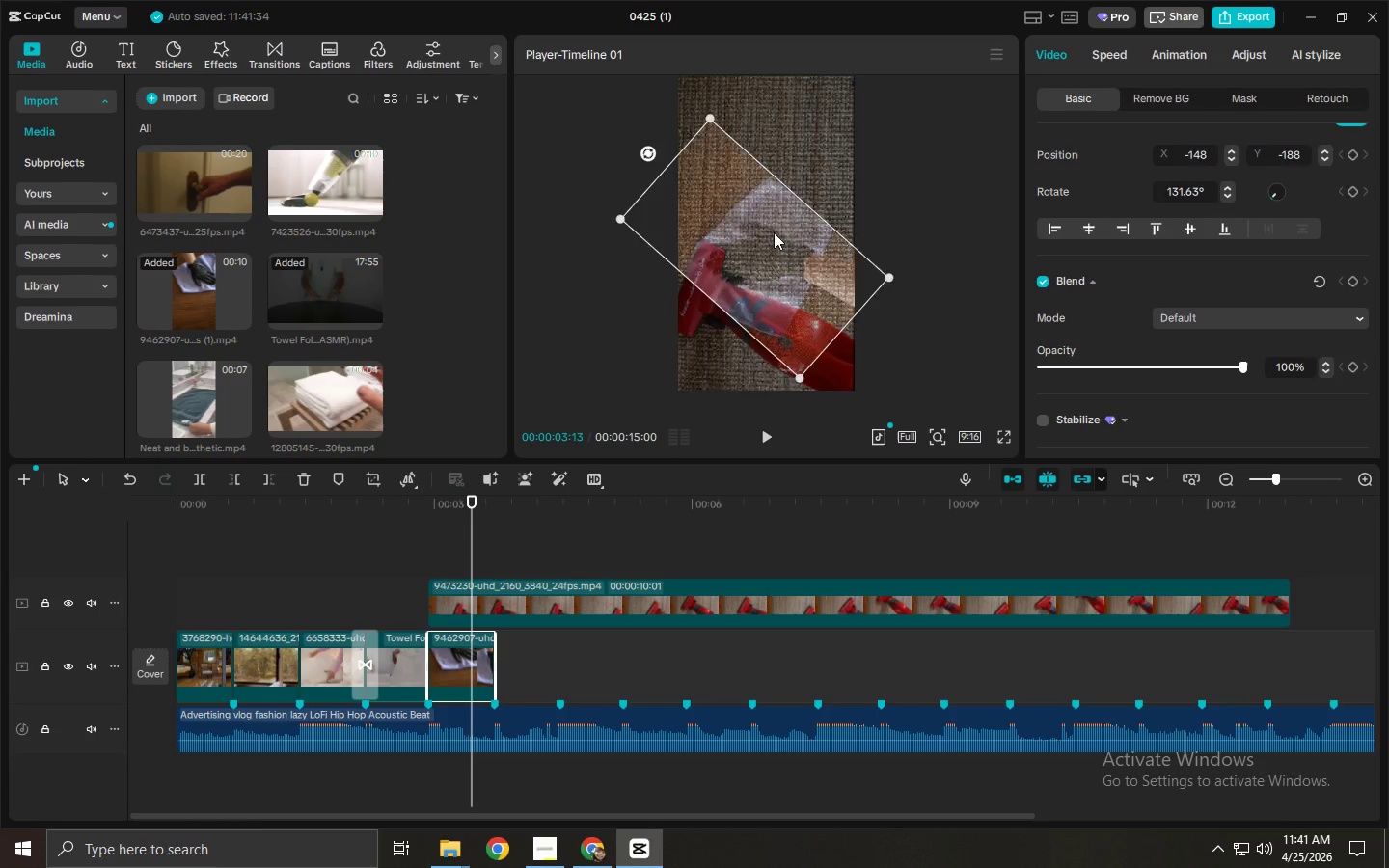 
left_click_drag(start_coordinate=[774, 227], to_coordinate=[744, 267])
 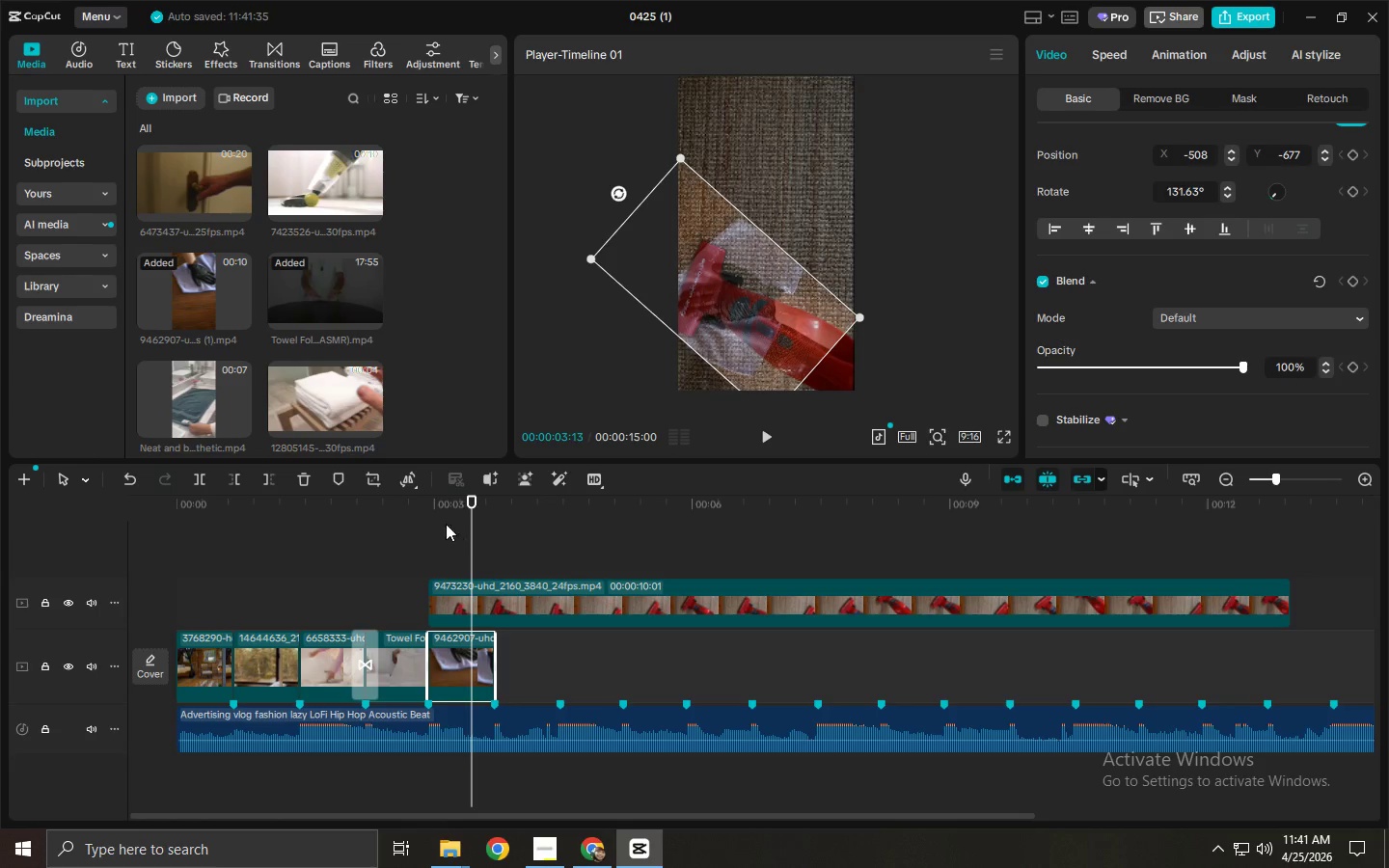 
left_click_drag(start_coordinate=[435, 517], to_coordinate=[395, 509])
 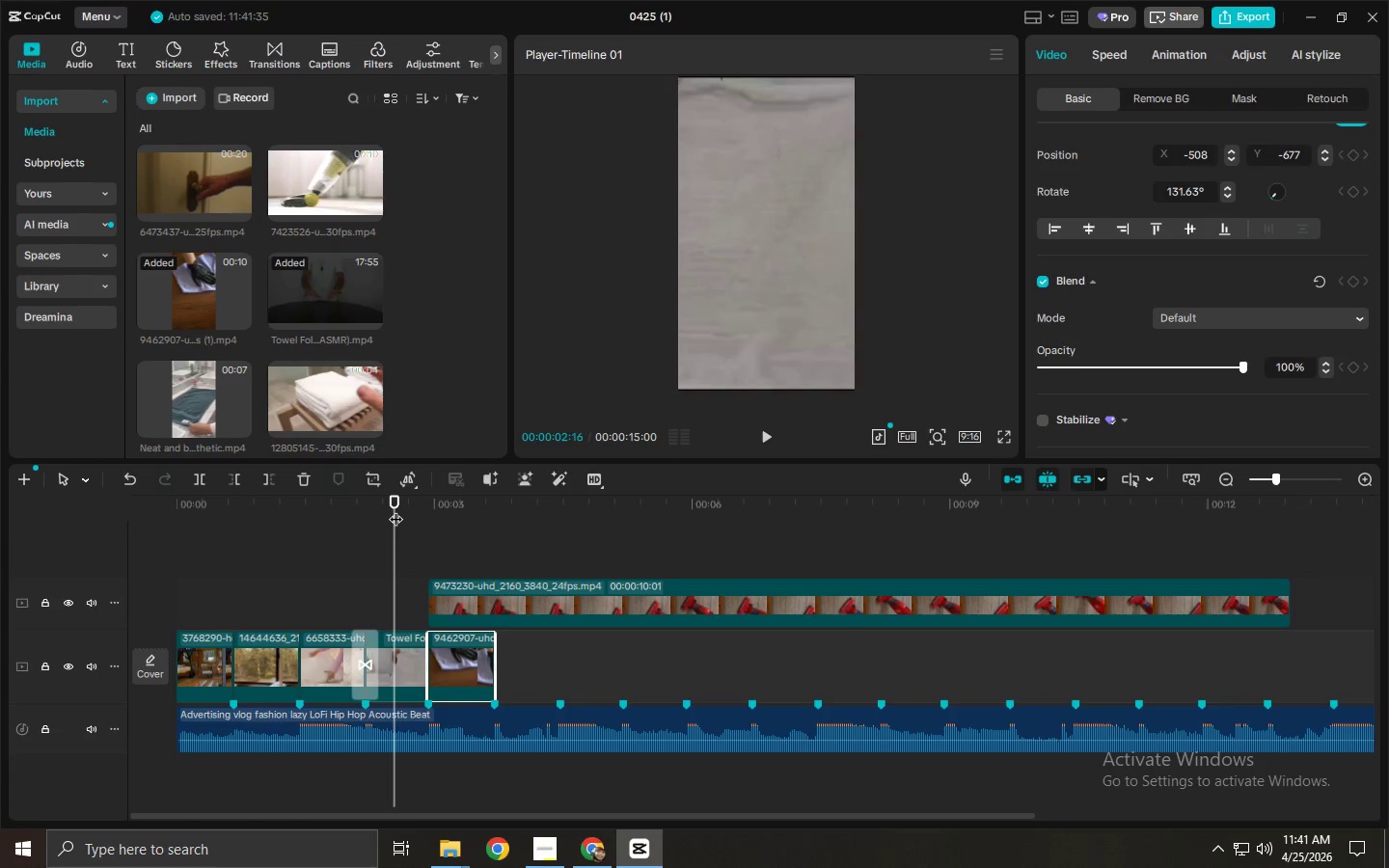 
key(Space)
 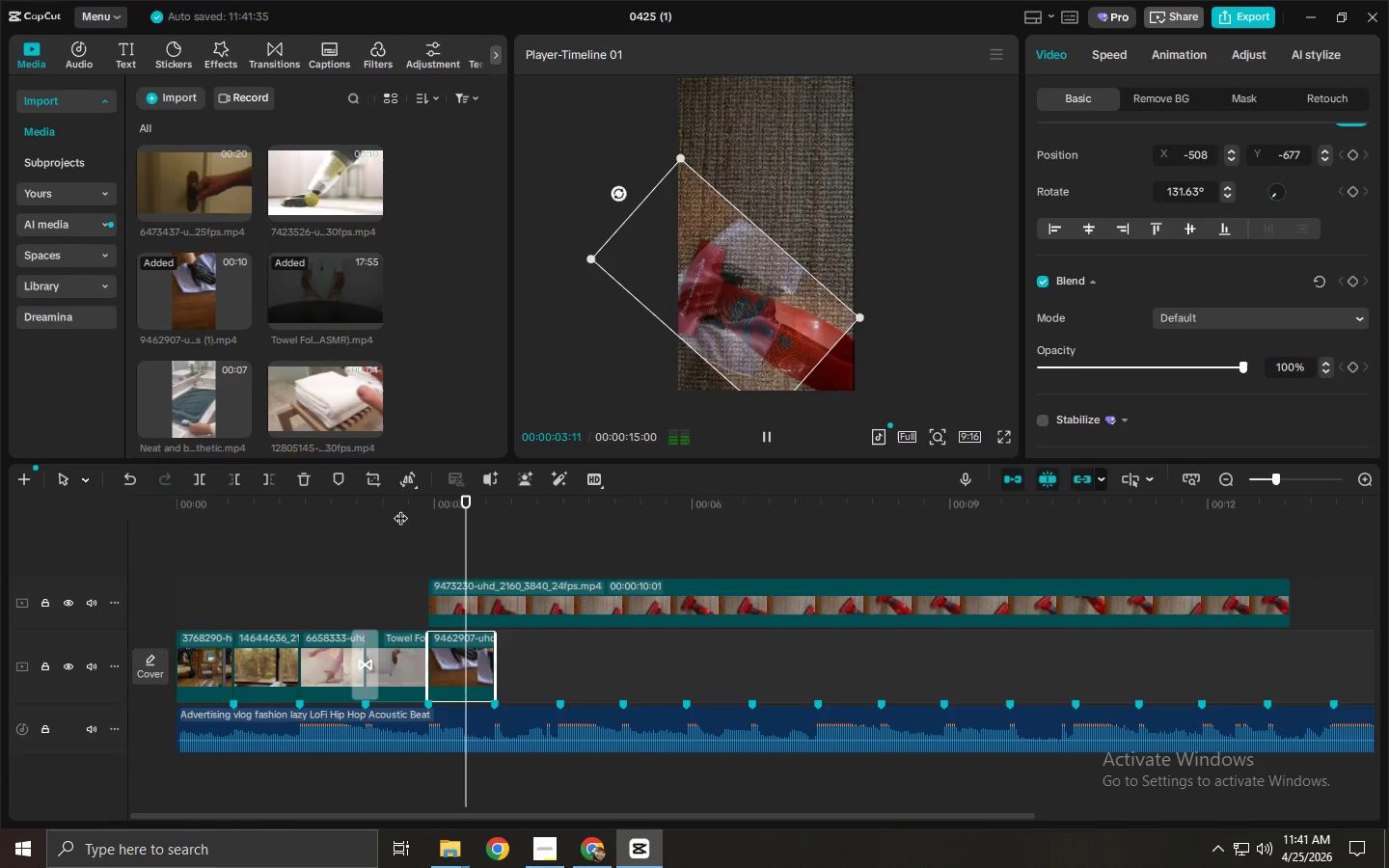 
key(Space)
 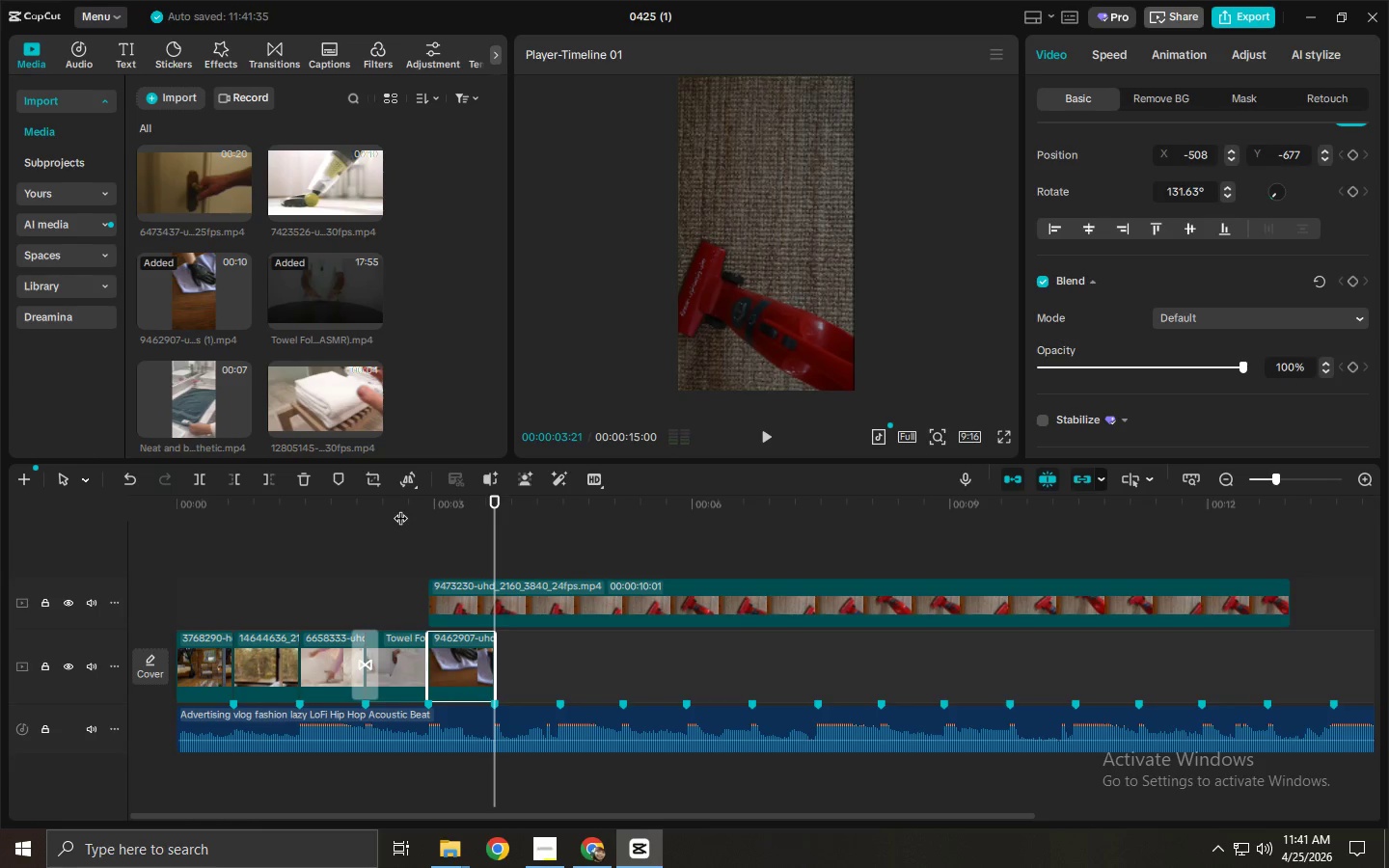 
key(Space)
 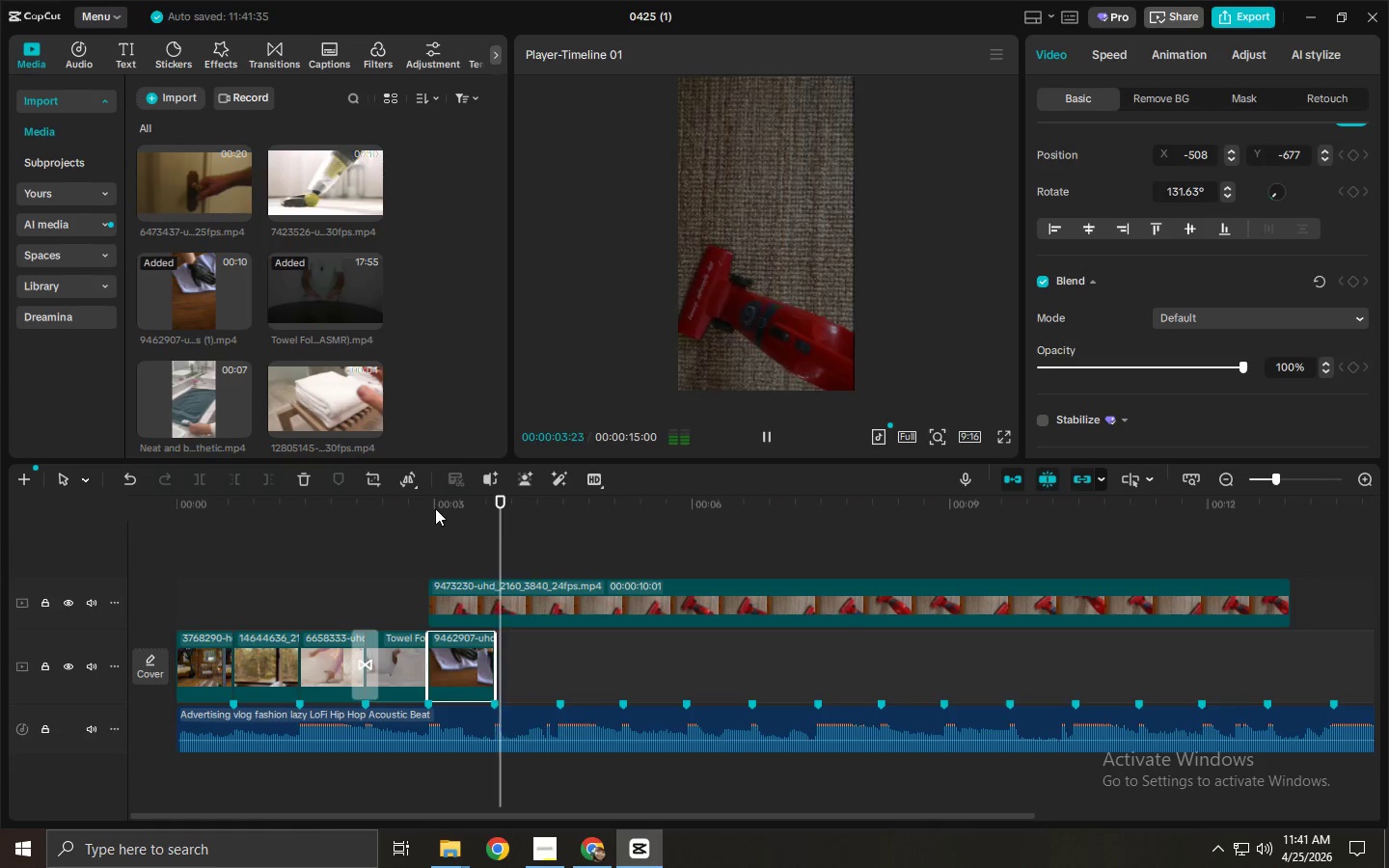 
key(Space)
 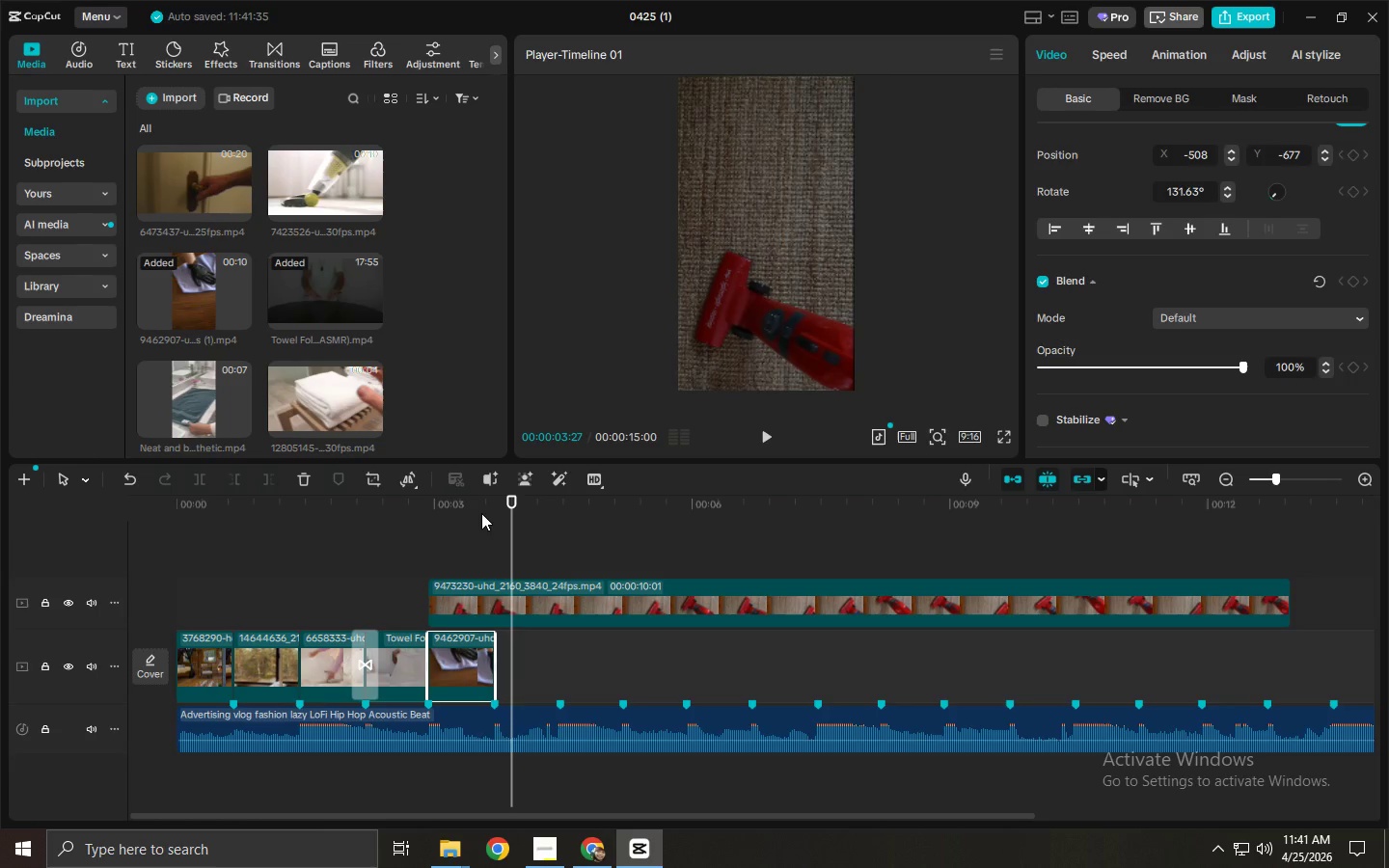 
left_click_drag(start_coordinate=[481, 513], to_coordinate=[429, 512])
 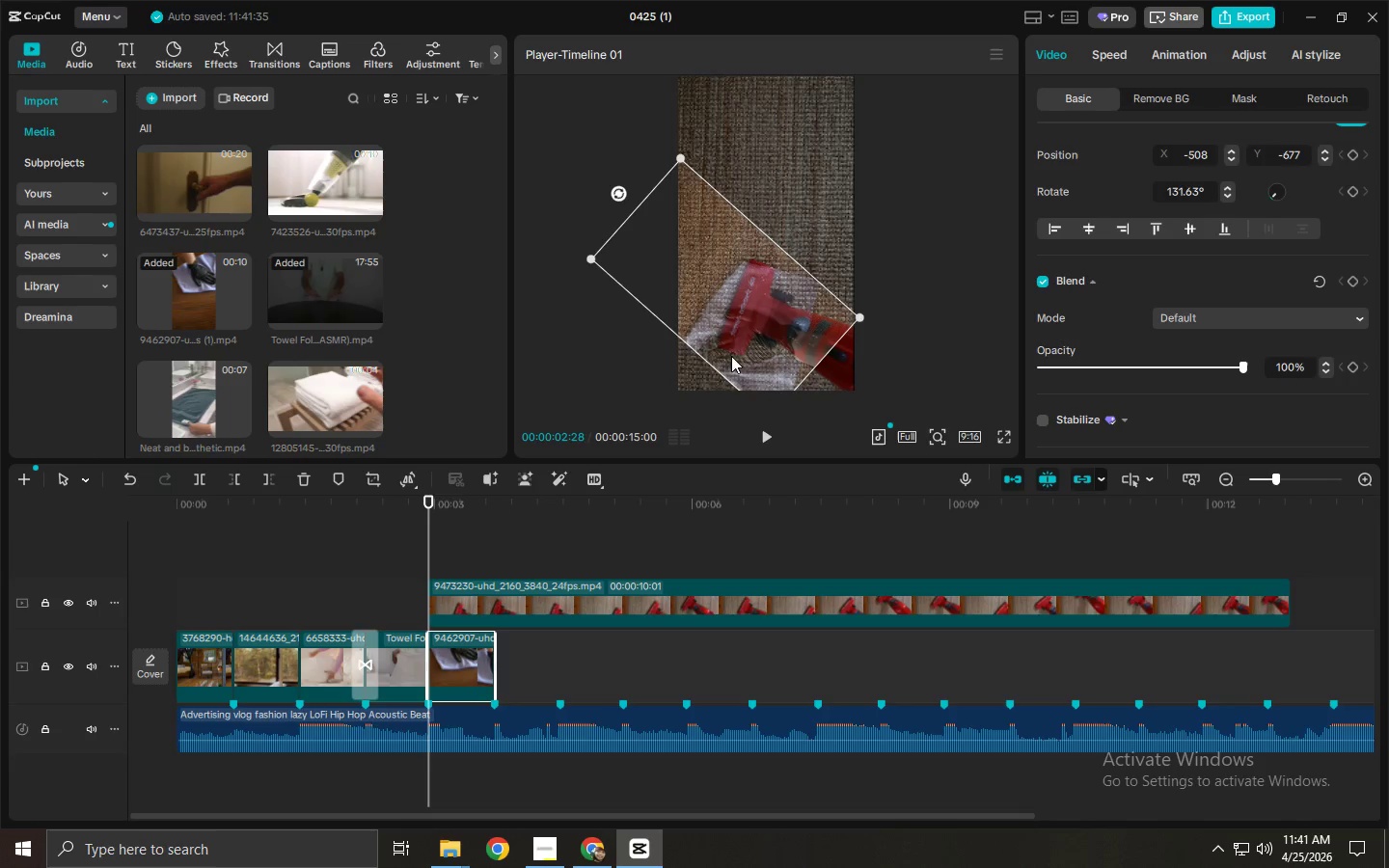 
key(Space)
 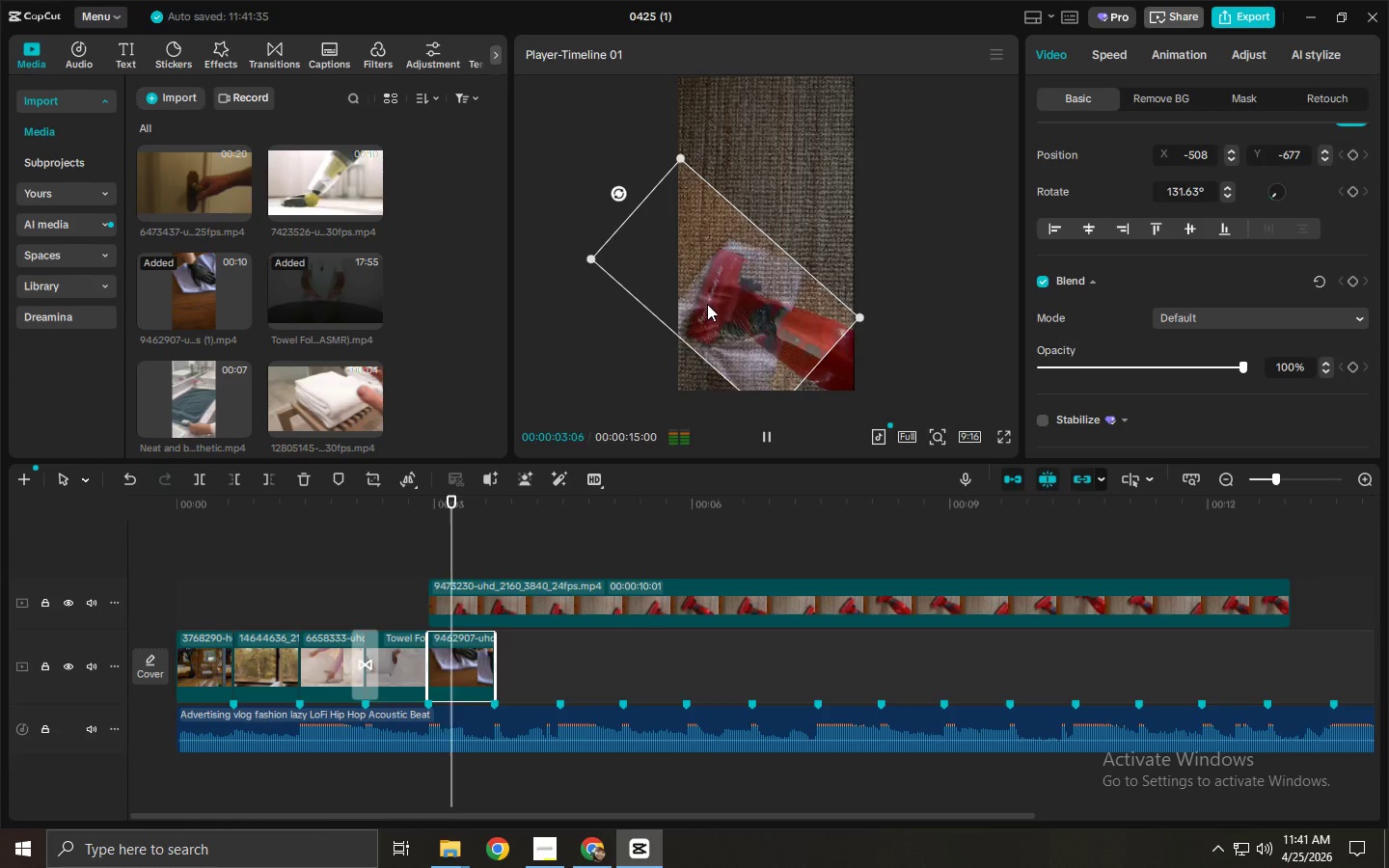 
key(Space)
 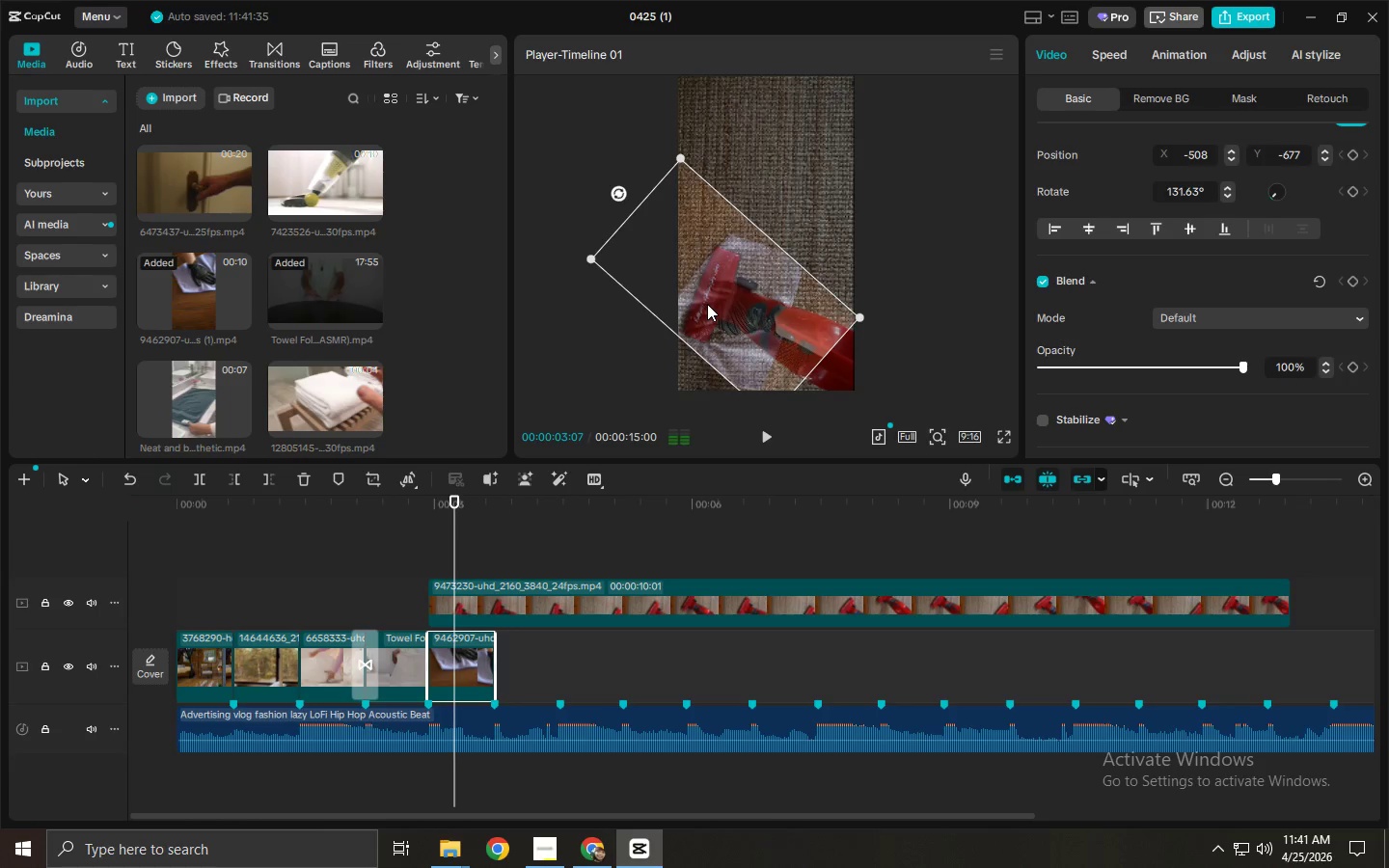 
key(Space)
 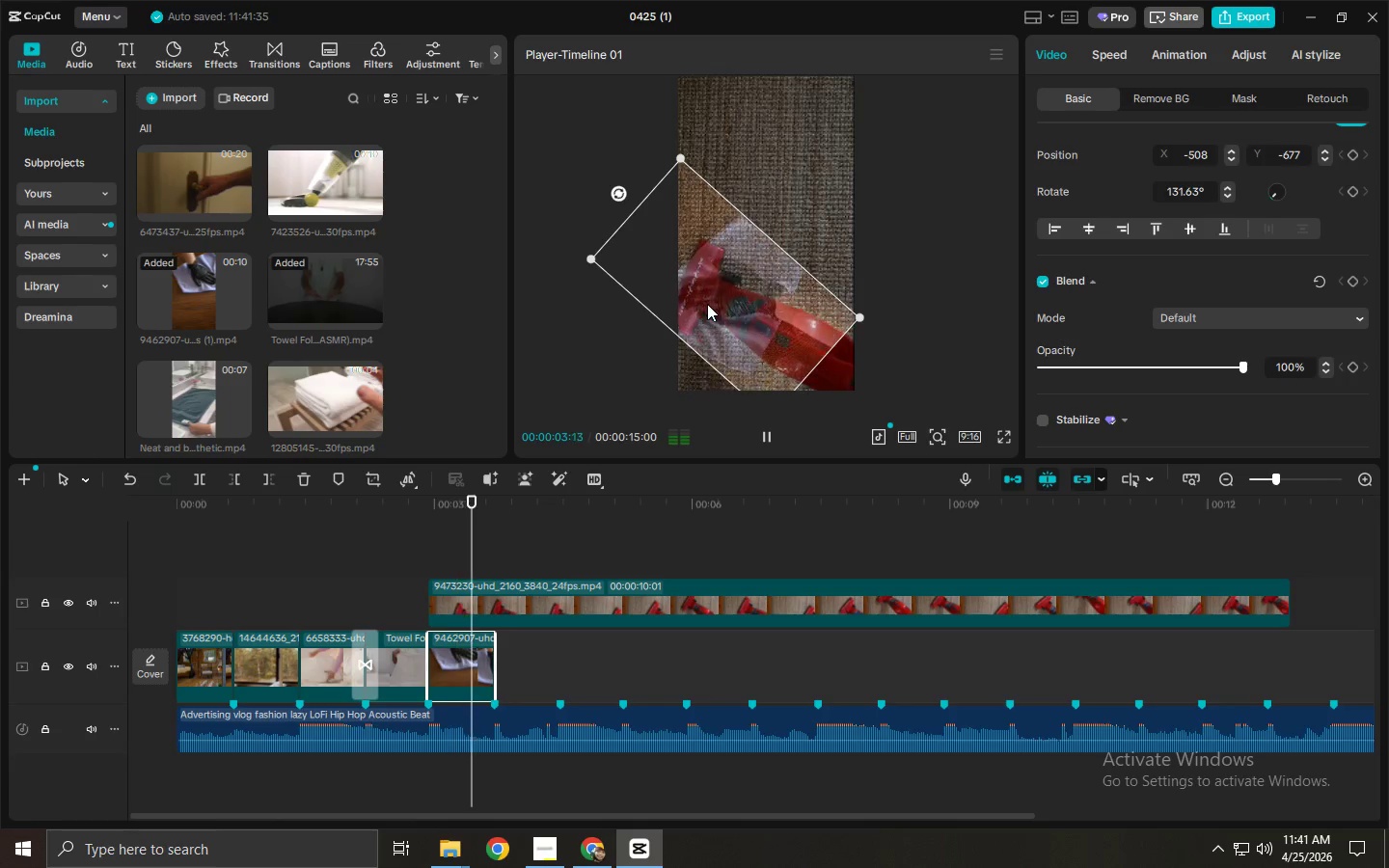 
key(Space)
 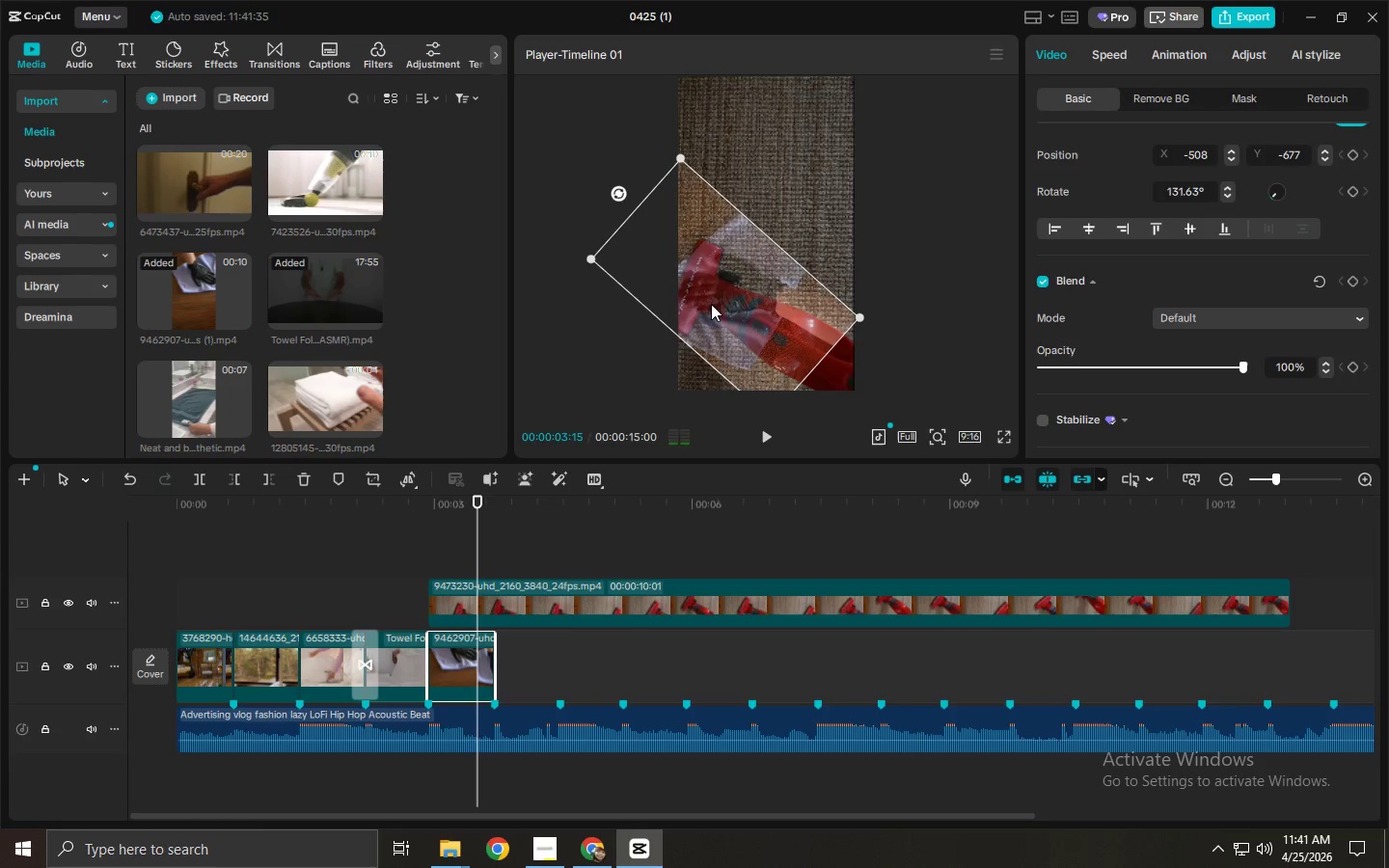 
key(Space)
 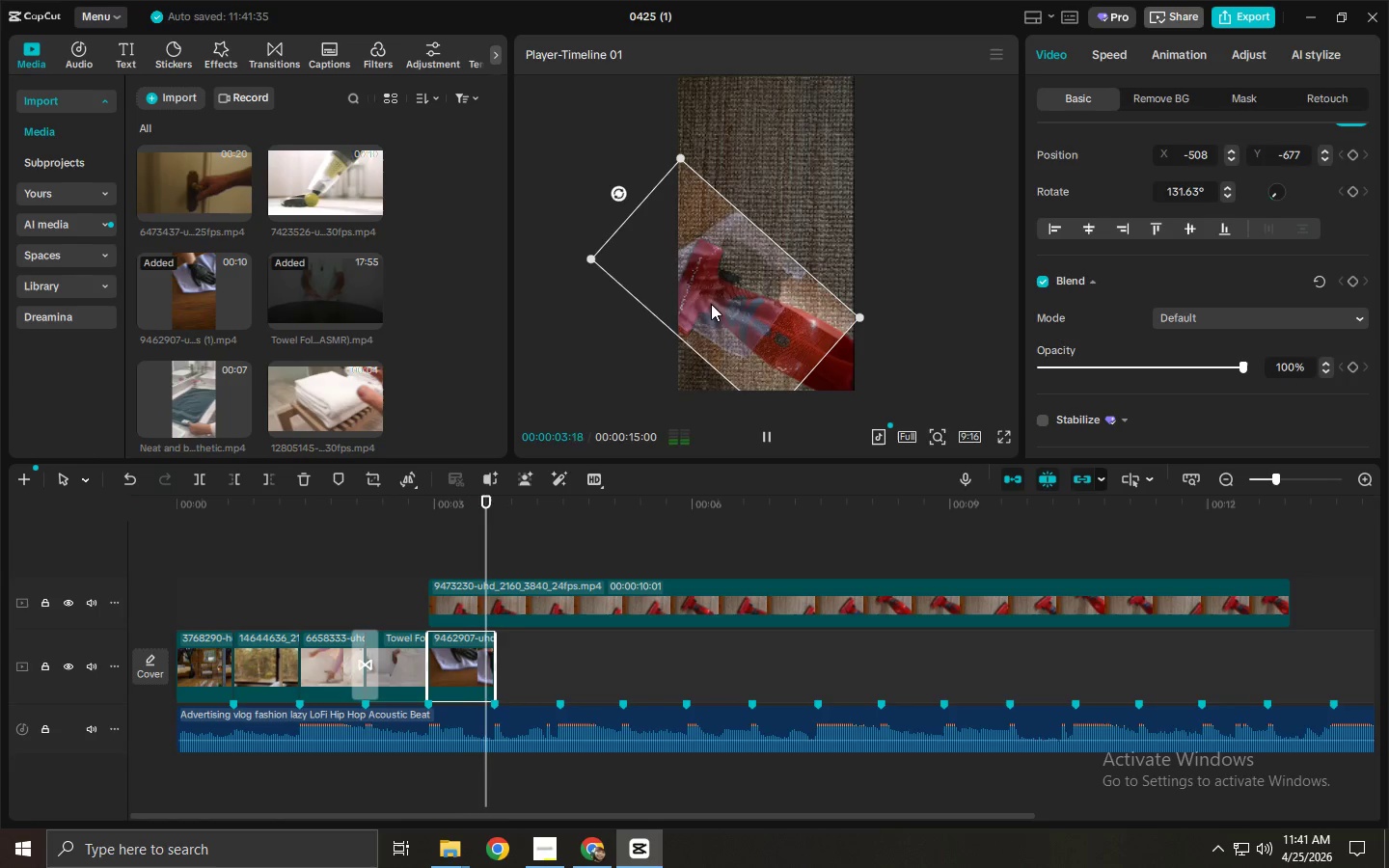 
key(Space)
 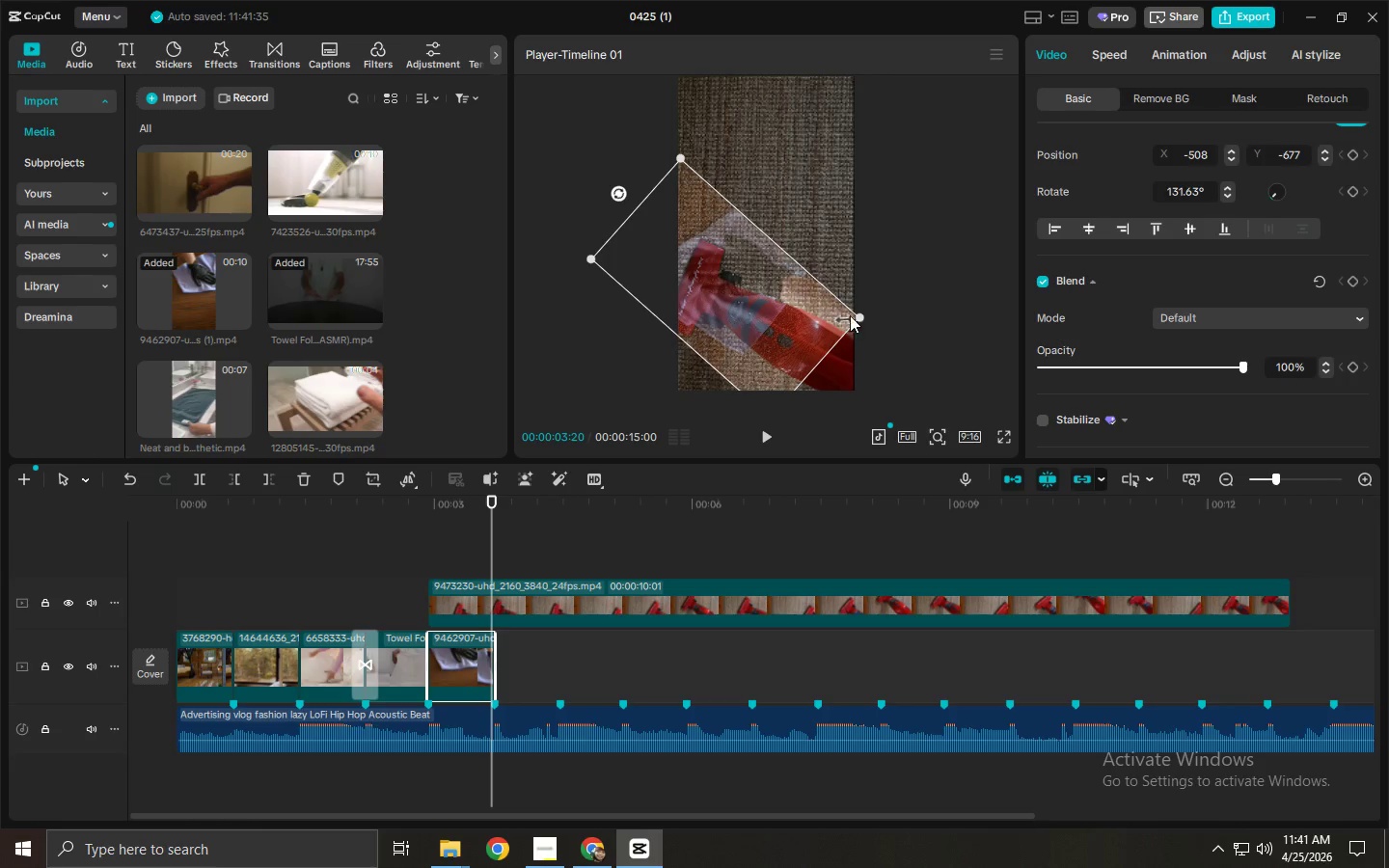 
left_click([857, 314])
 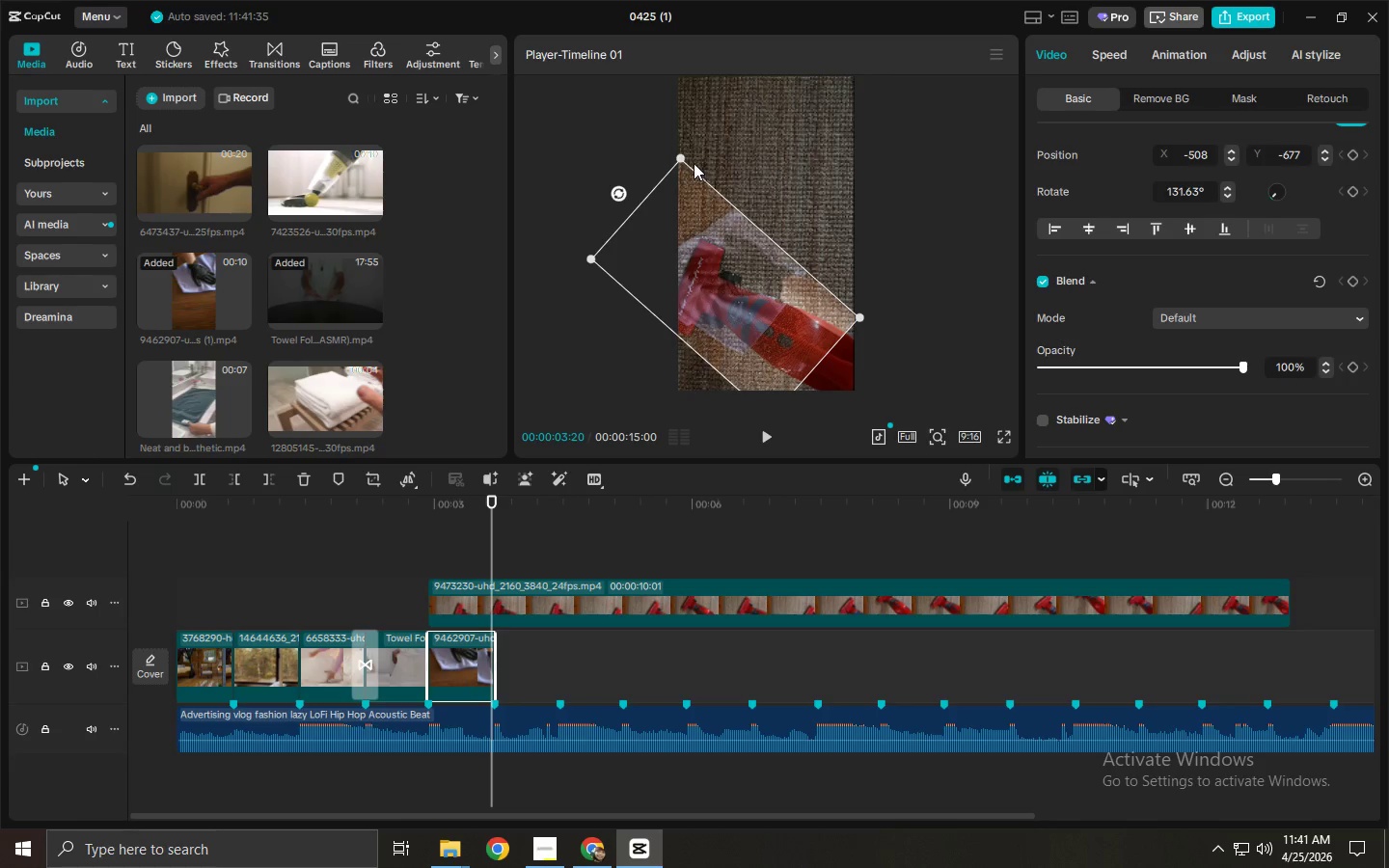 
left_click_drag(start_coordinate=[686, 159], to_coordinate=[694, 0])
 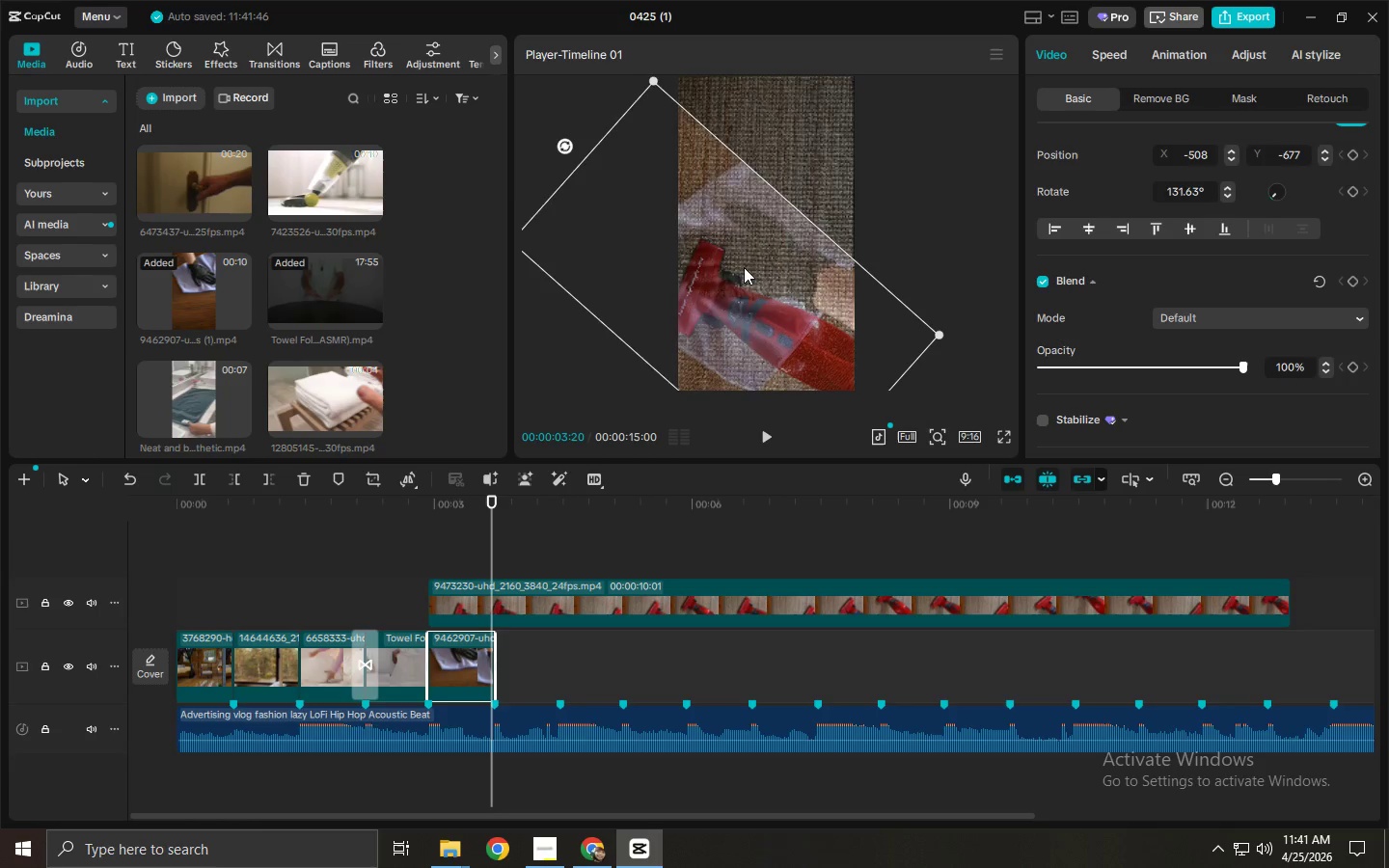 
left_click_drag(start_coordinate=[744, 267], to_coordinate=[743, 286])
 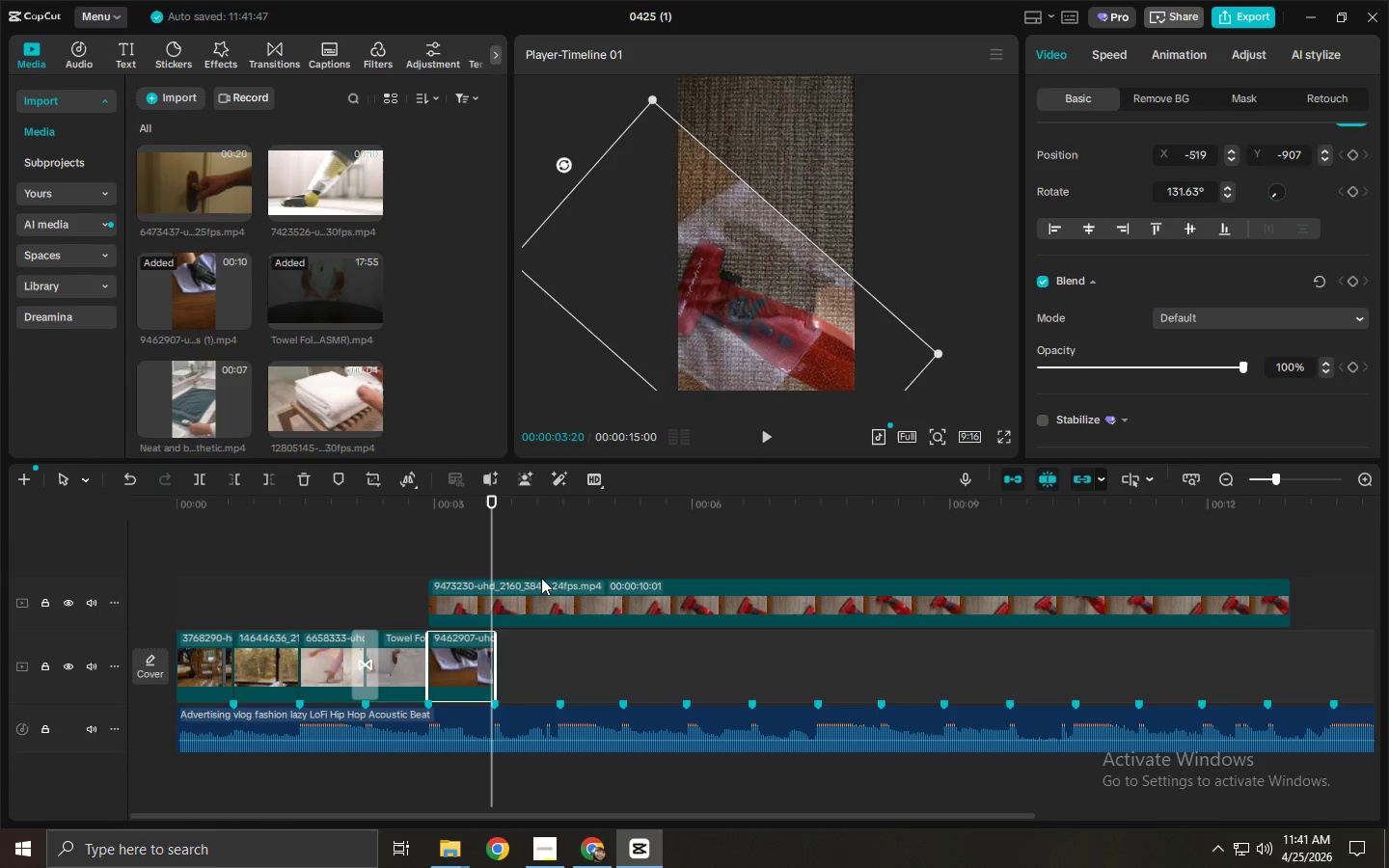 
left_click([521, 608])
 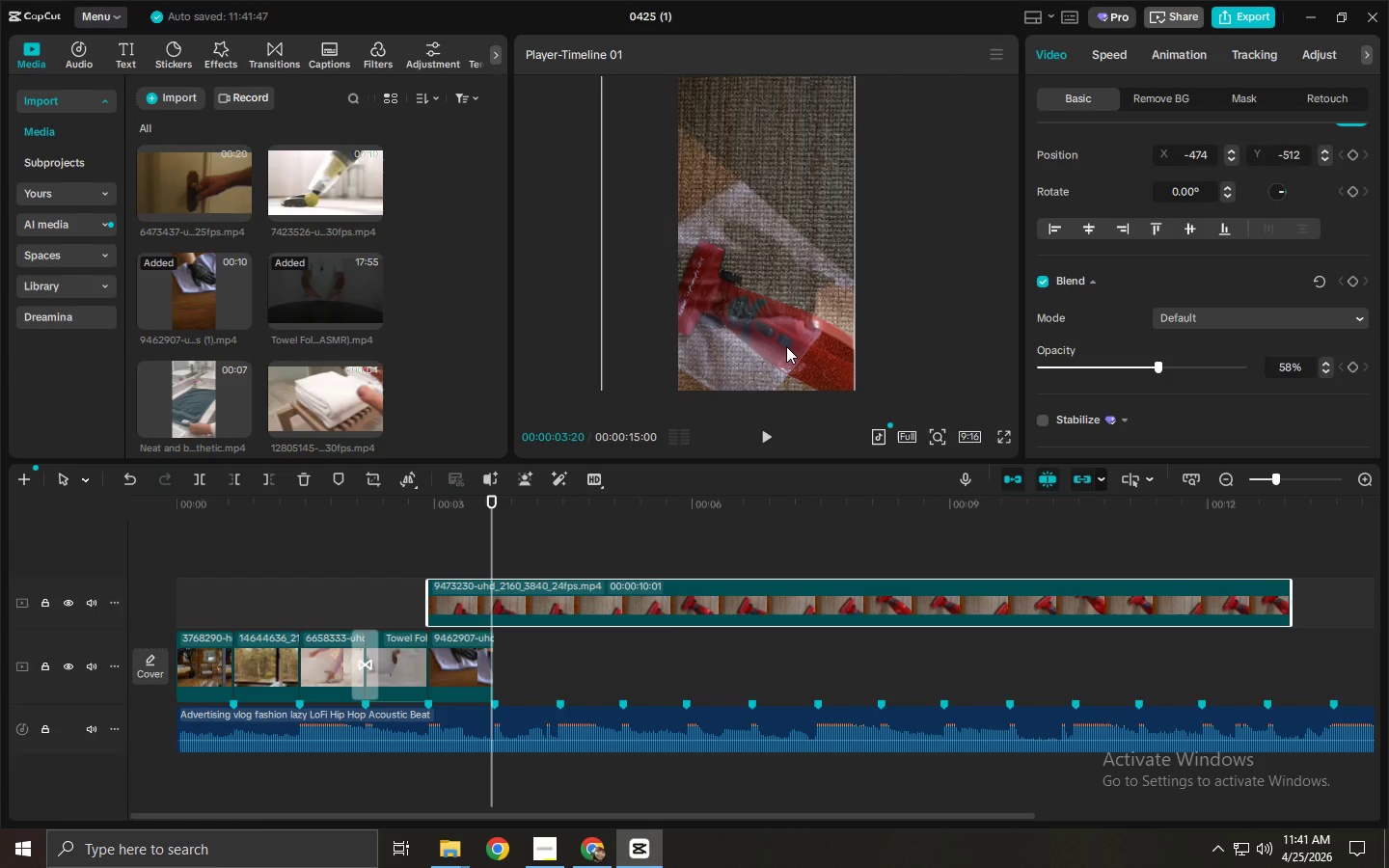 
key(Control+Z)
 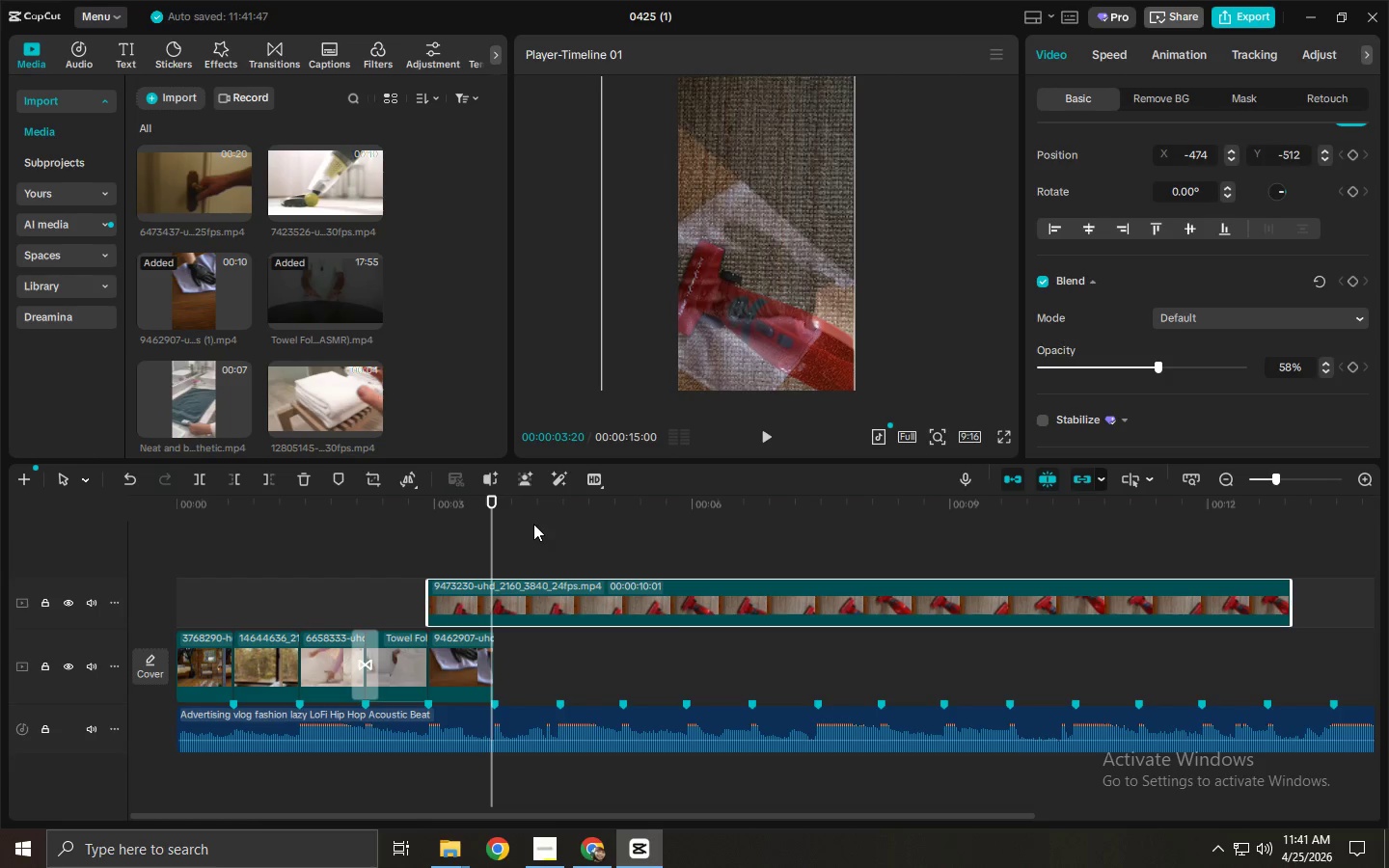 
key(Control+Z)
 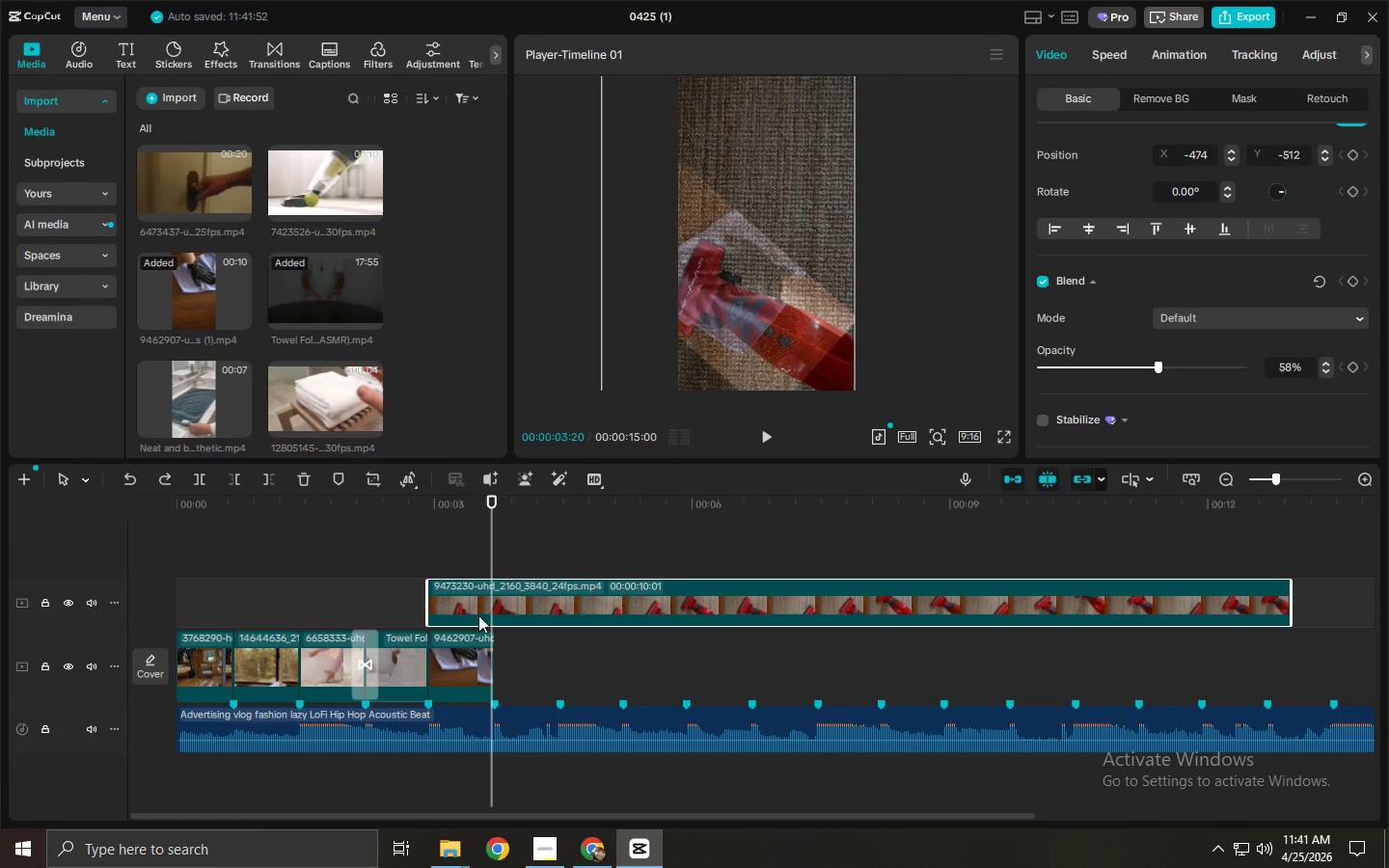 
left_click([460, 648])
 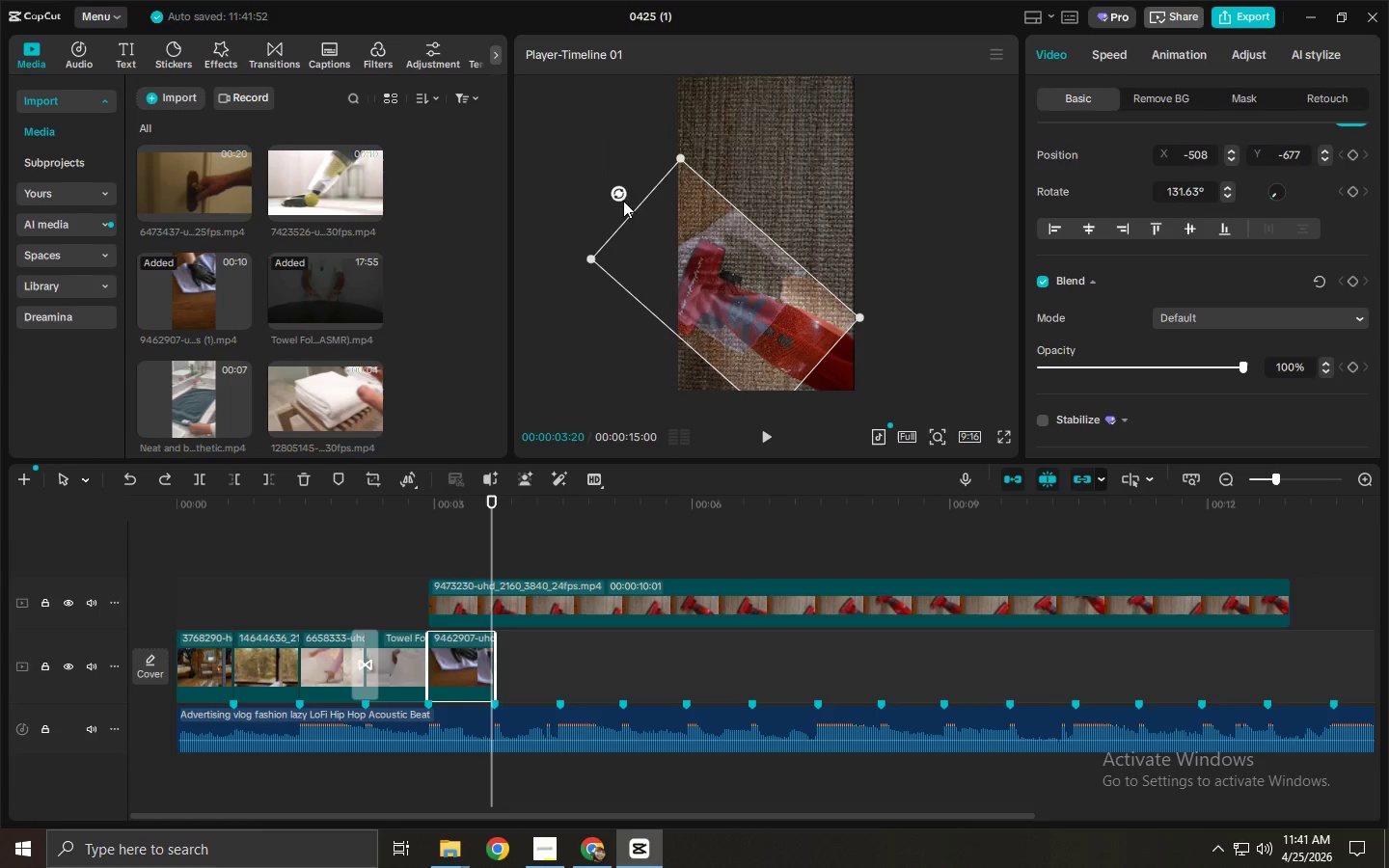 
left_click_drag(start_coordinate=[618, 194], to_coordinate=[728, 150])
 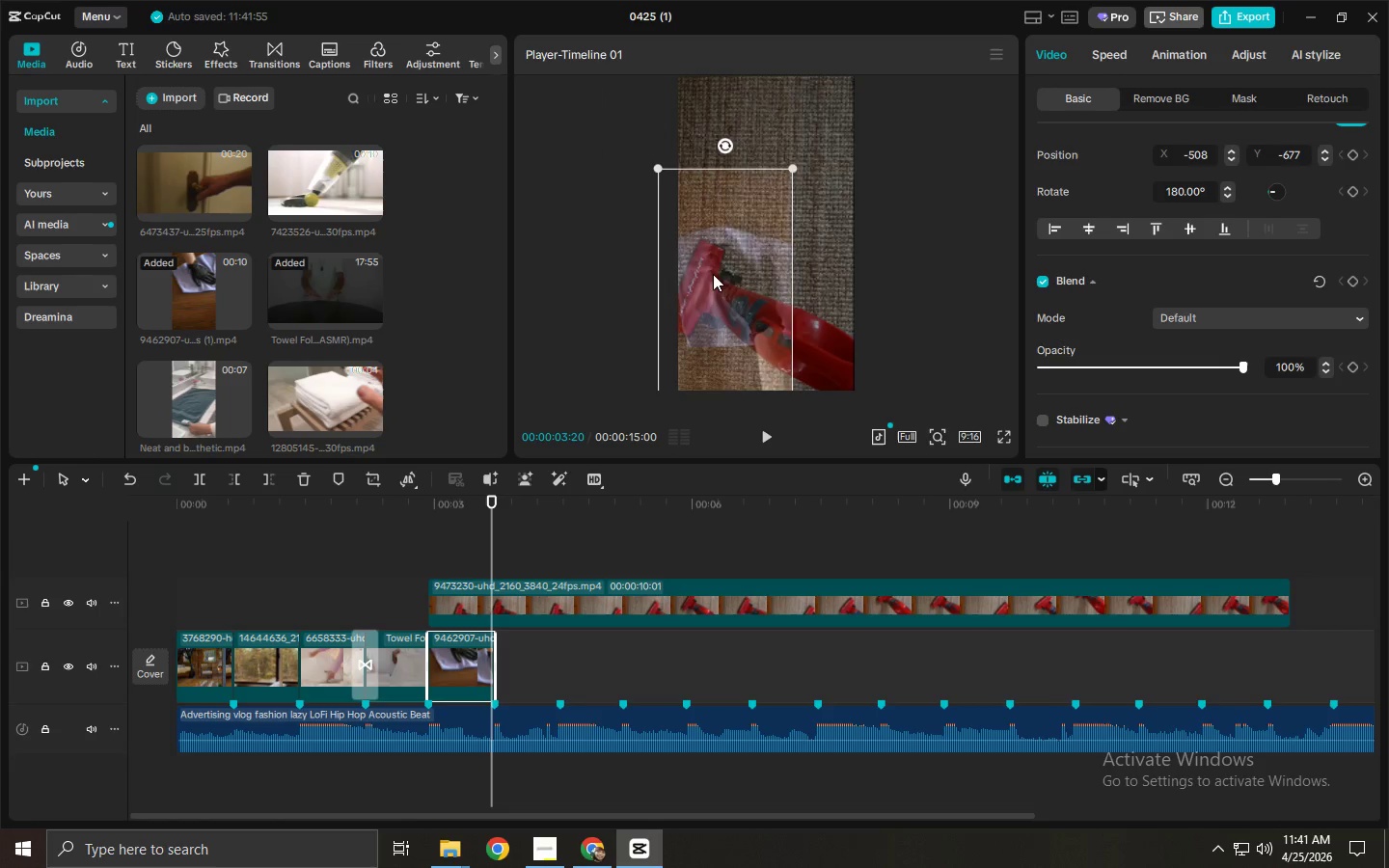 
left_click_drag(start_coordinate=[716, 274], to_coordinate=[758, 222])
 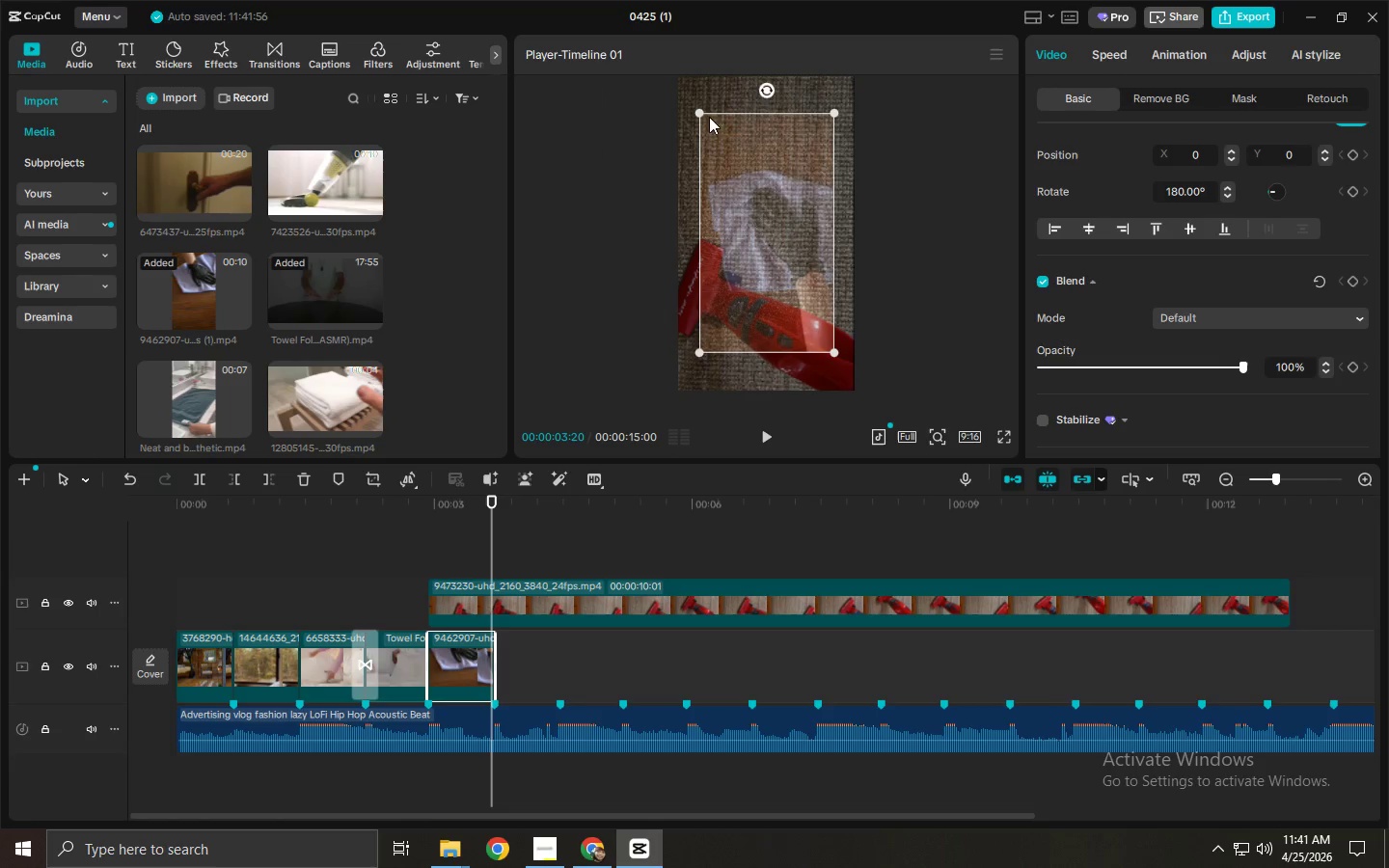 
left_click_drag(start_coordinate=[704, 113], to_coordinate=[662, 81])
 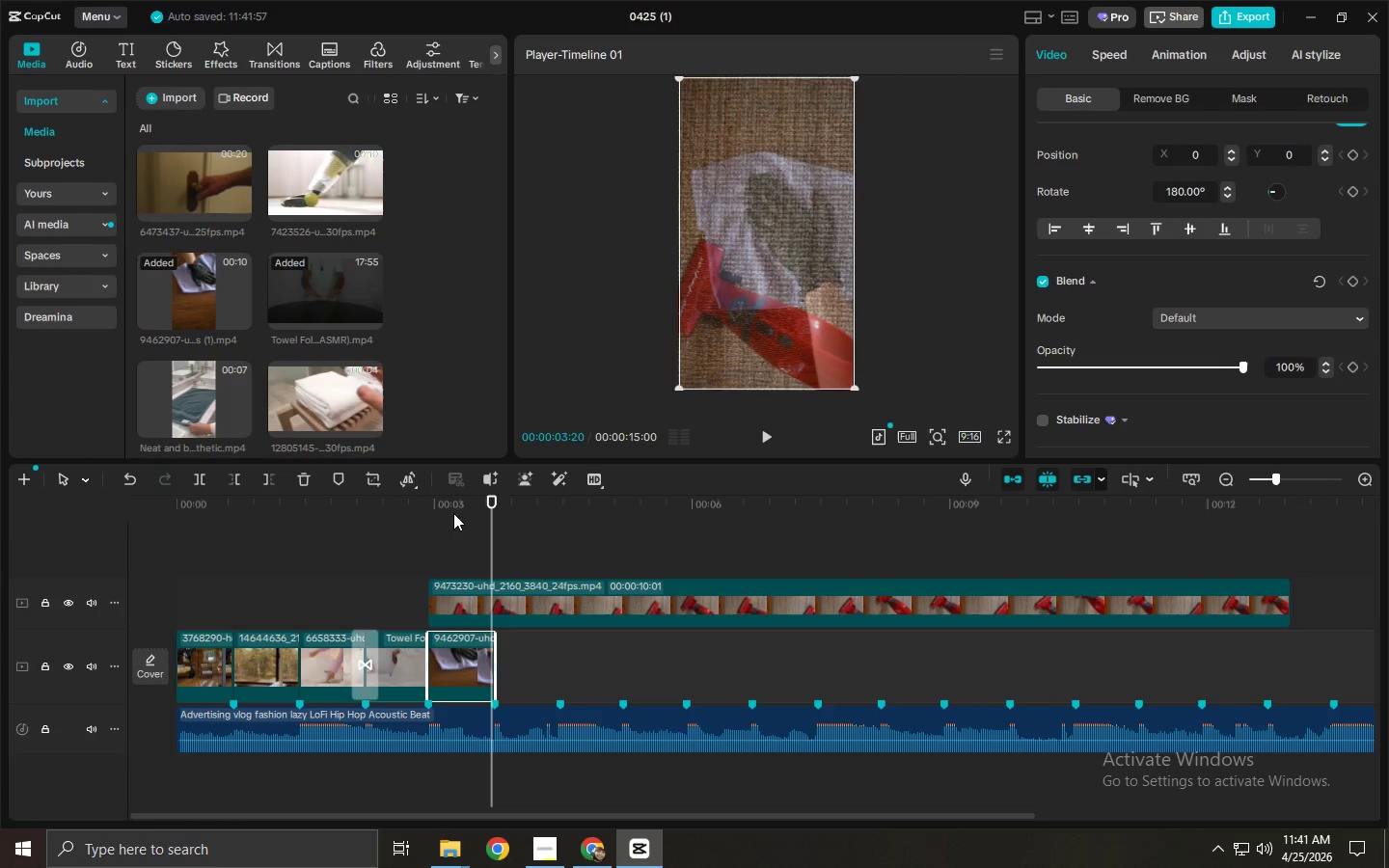 
left_click_drag(start_coordinate=[441, 508], to_coordinate=[418, 507])
 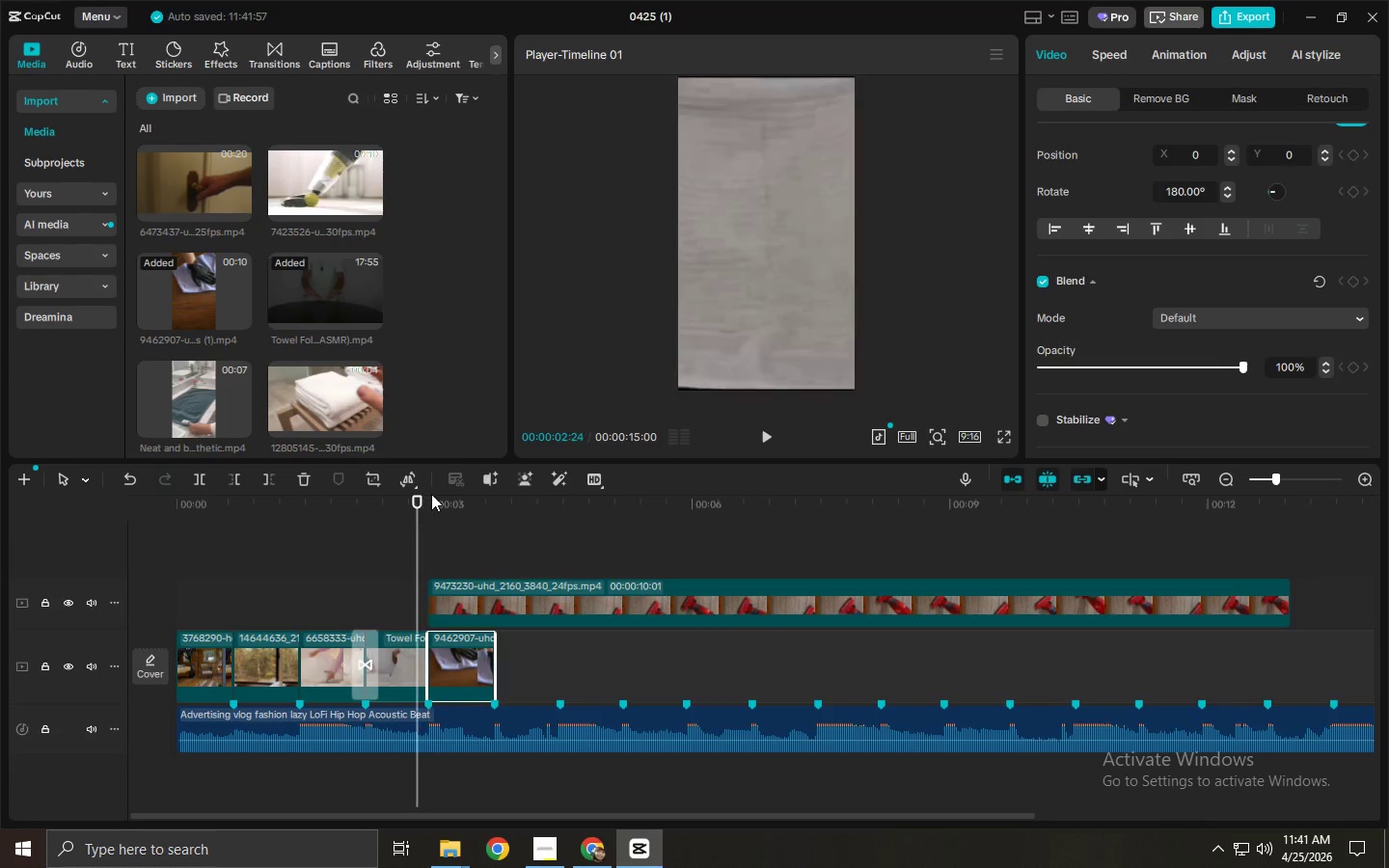 
key(Space)
 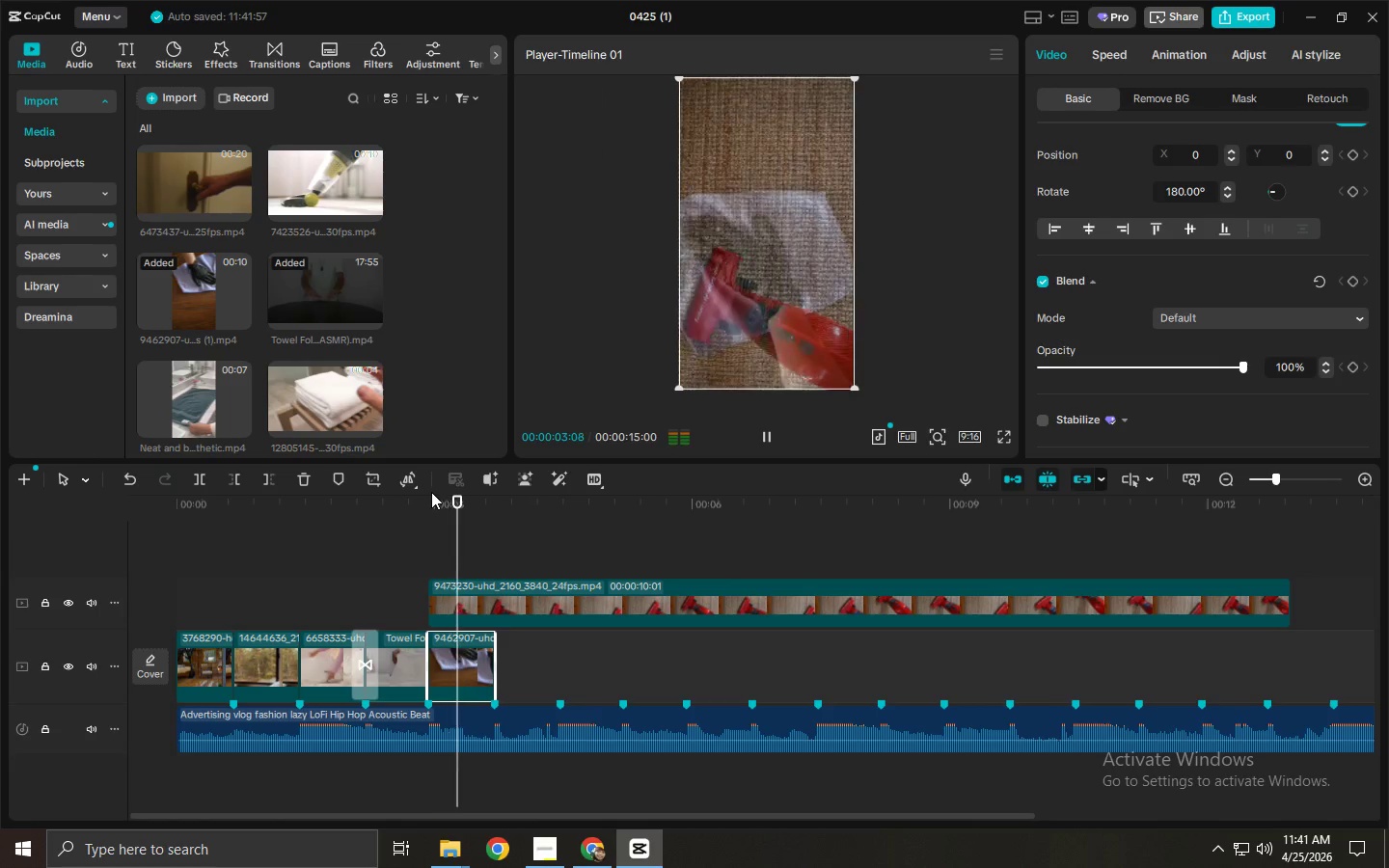 
key(Space)
 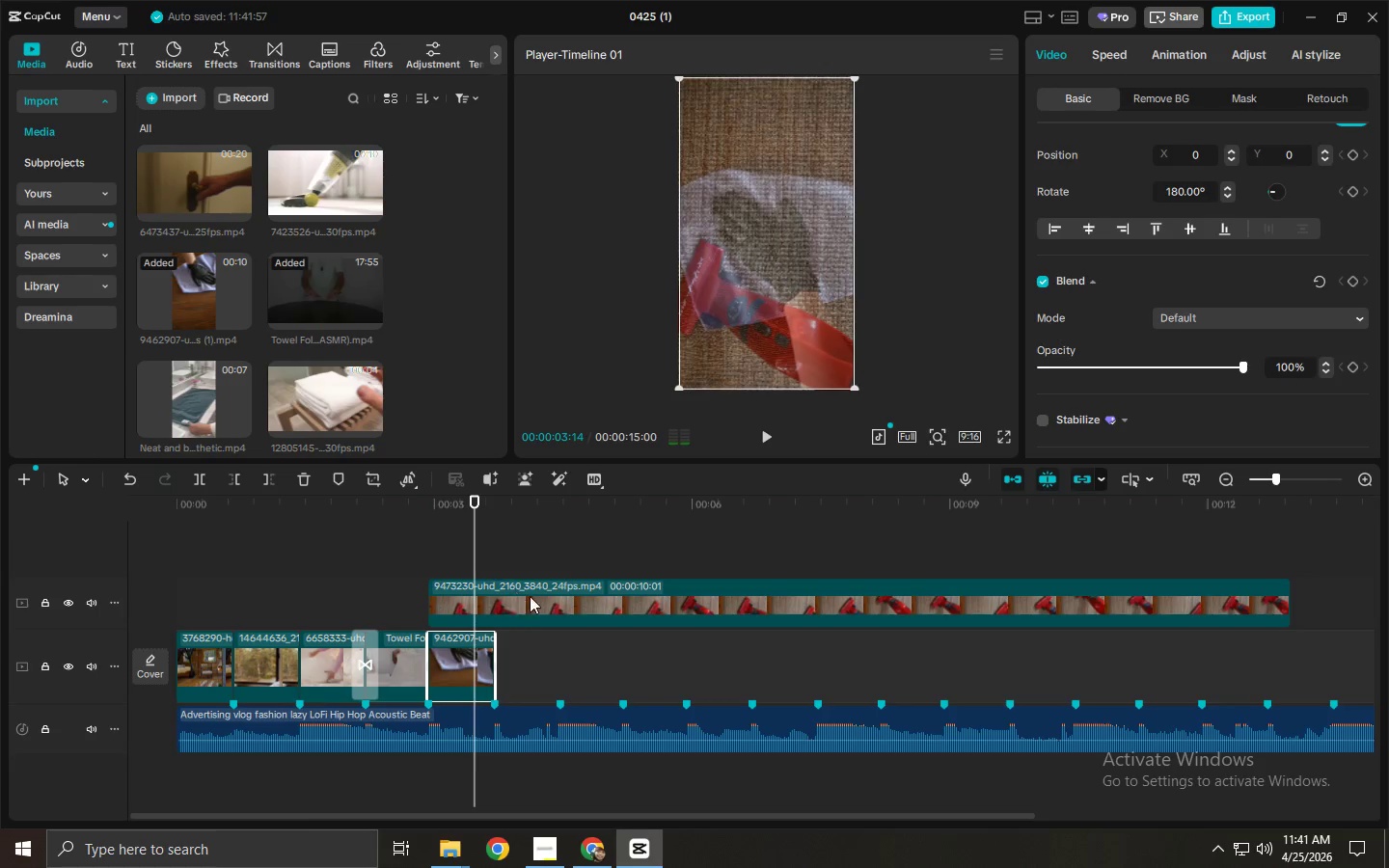 
left_click([539, 598])
 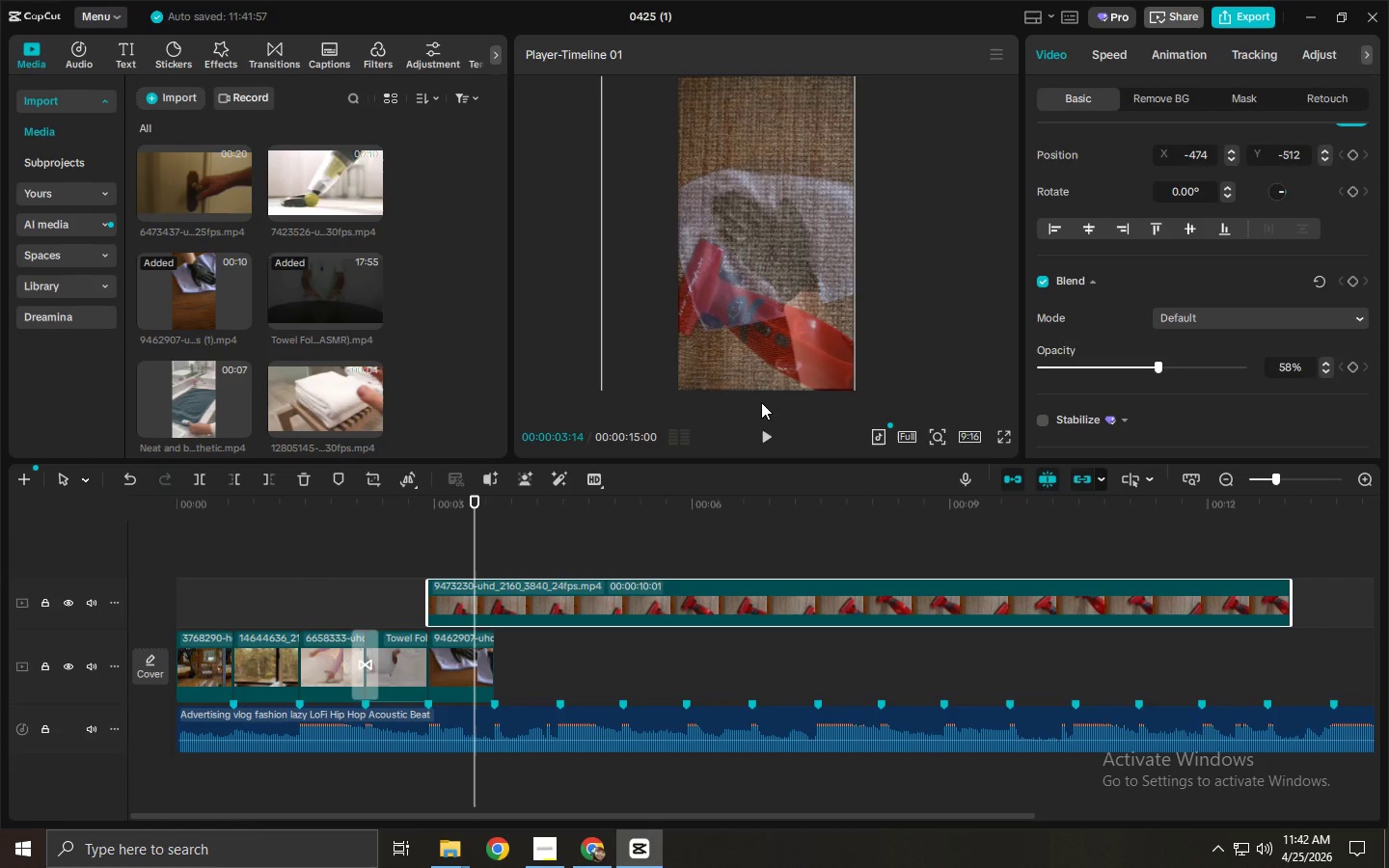 
left_click_drag(start_coordinate=[761, 356], to_coordinate=[772, 269])
 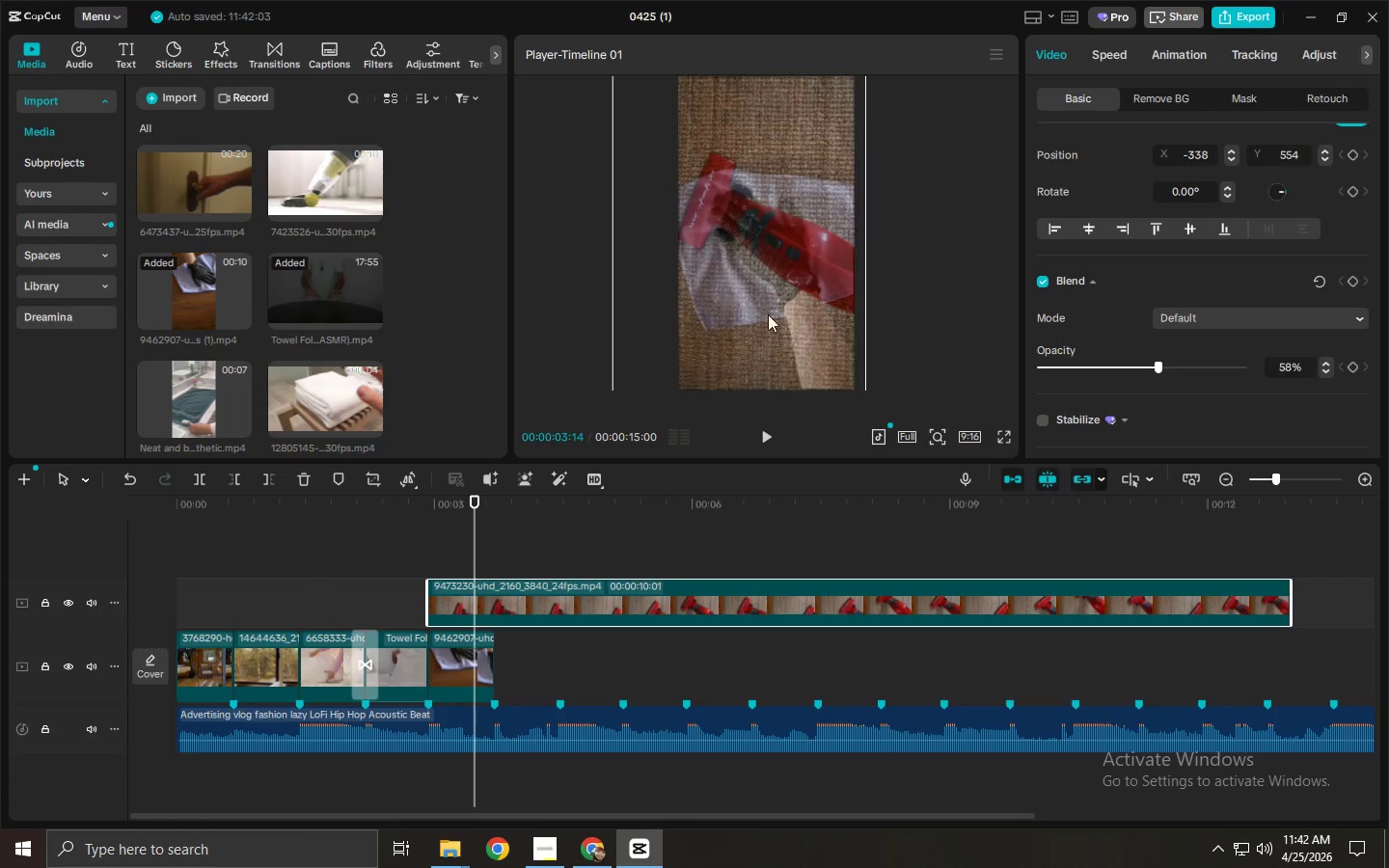 
left_click_drag(start_coordinate=[768, 314], to_coordinate=[772, 234])
 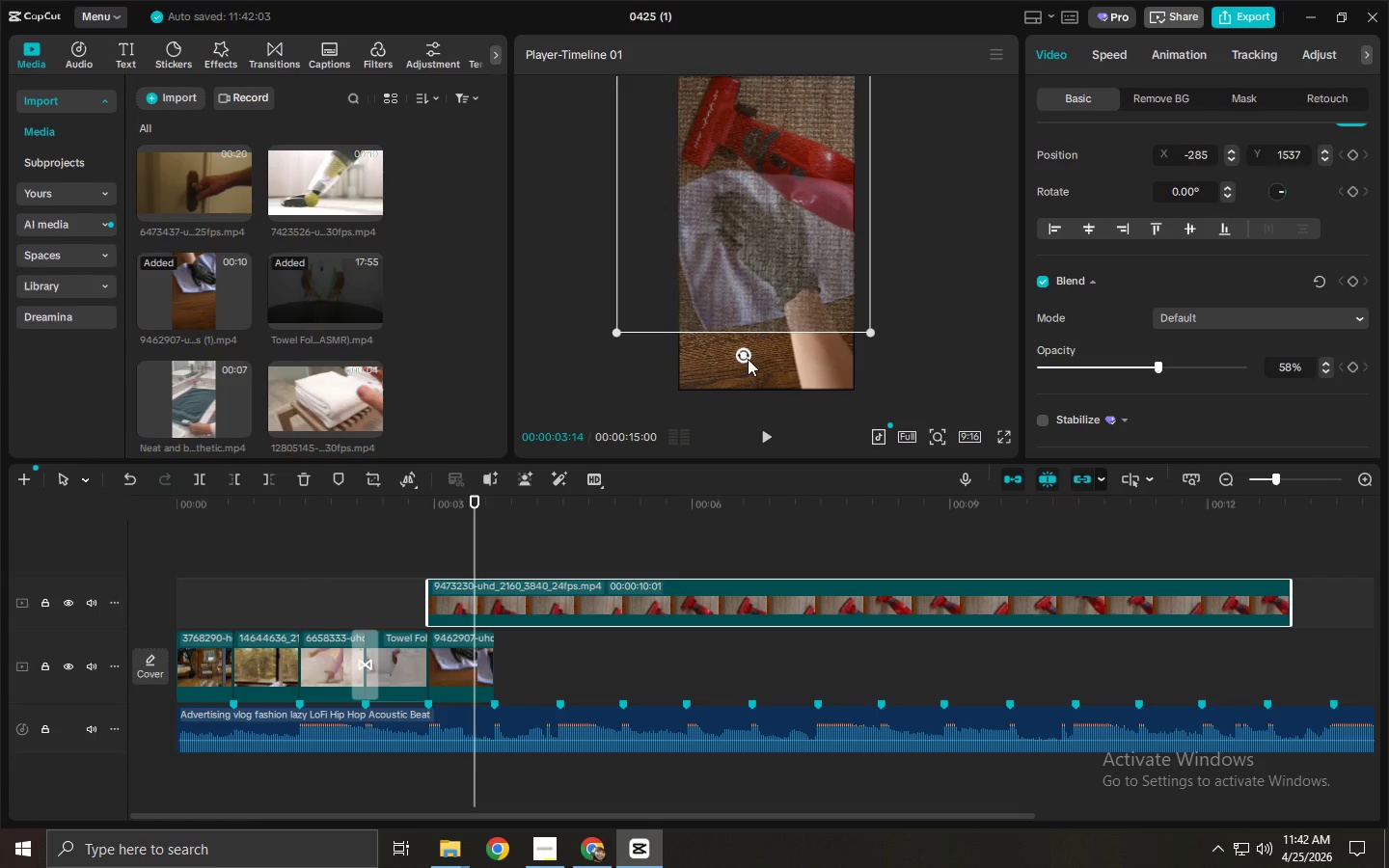 
left_click_drag(start_coordinate=[746, 359], to_coordinate=[572, 322])
 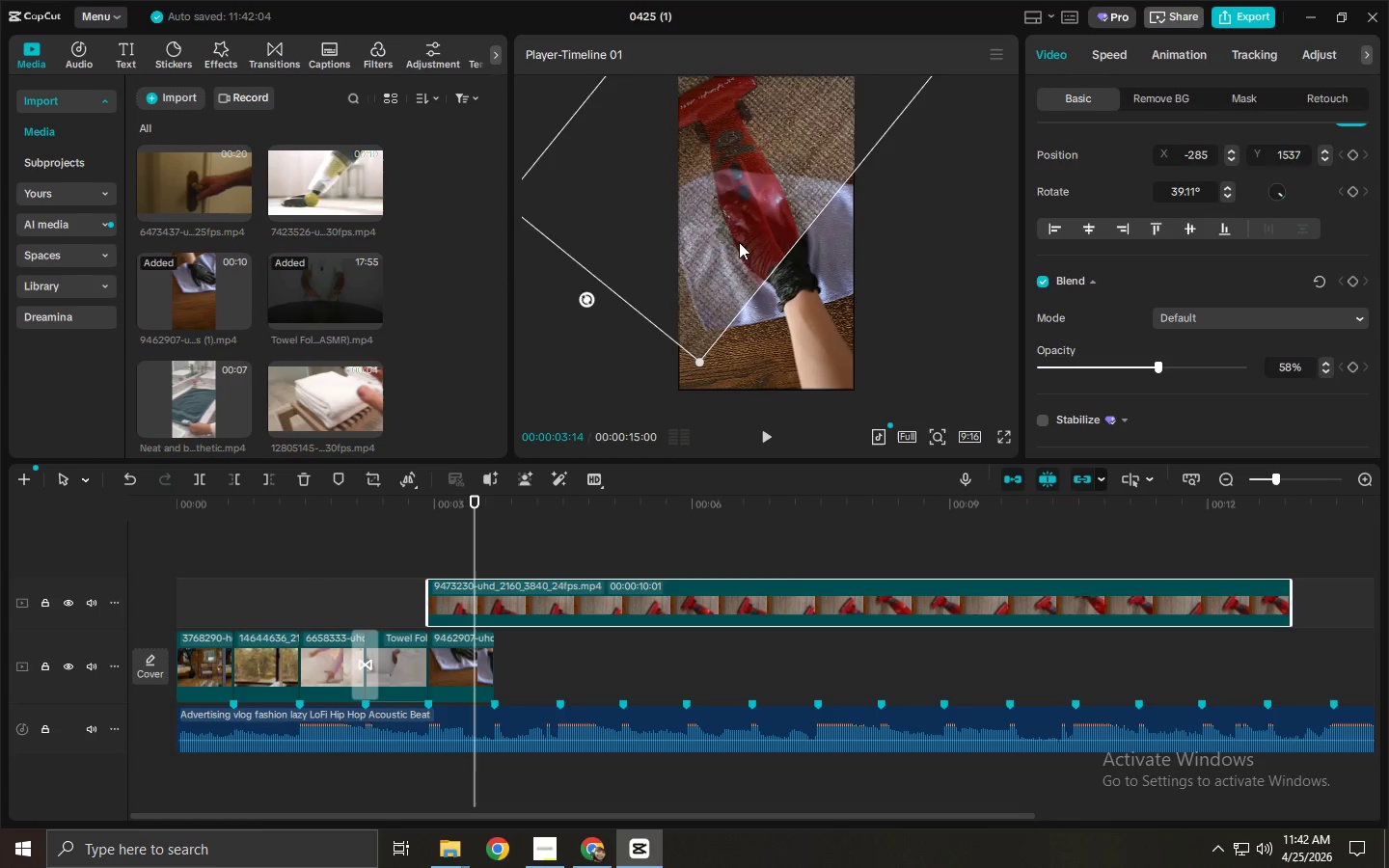 
left_click_drag(start_coordinate=[739, 242], to_coordinate=[778, 386])
 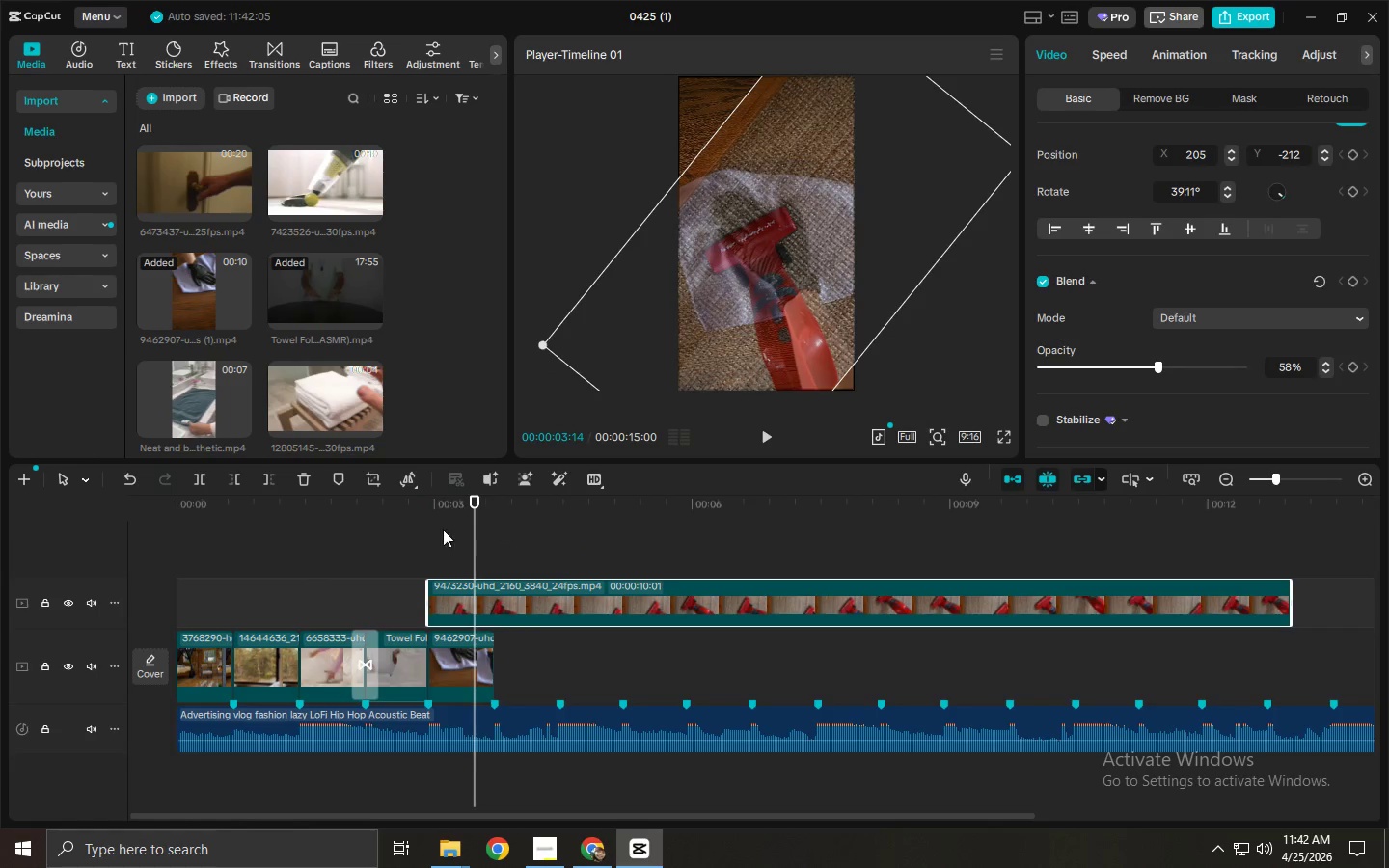 
left_click([432, 504])
 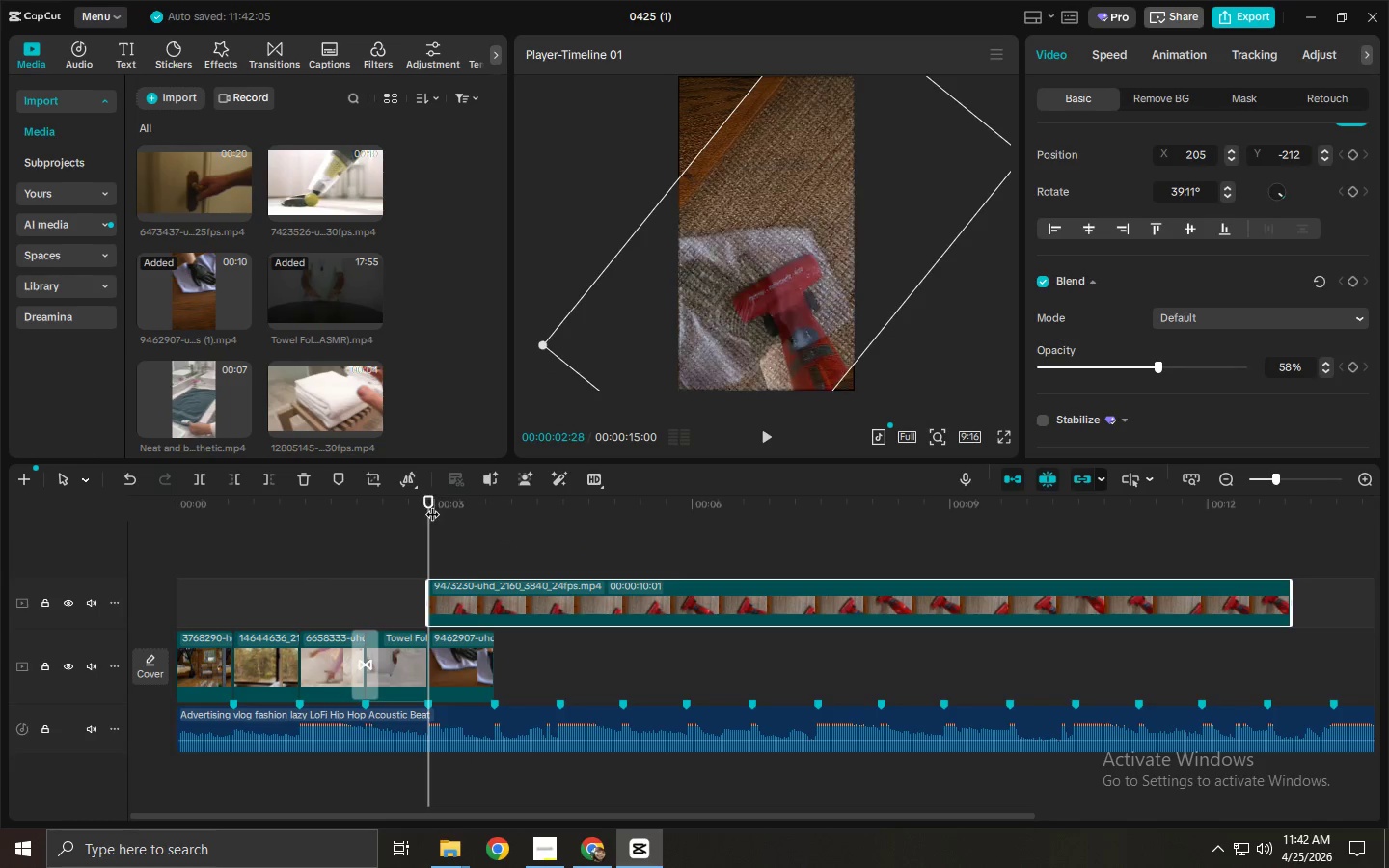 
key(Space)
 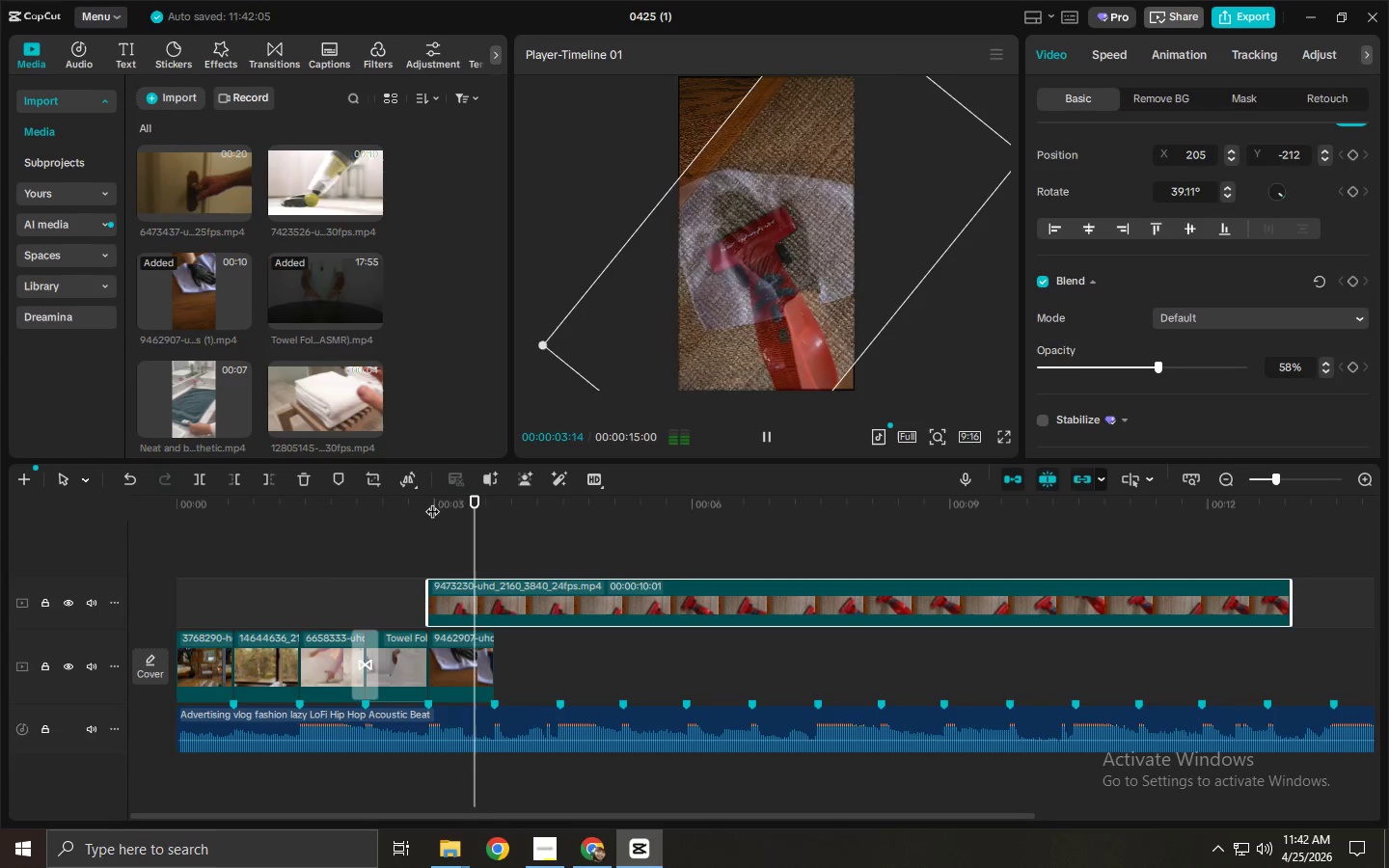 
key(Space)
 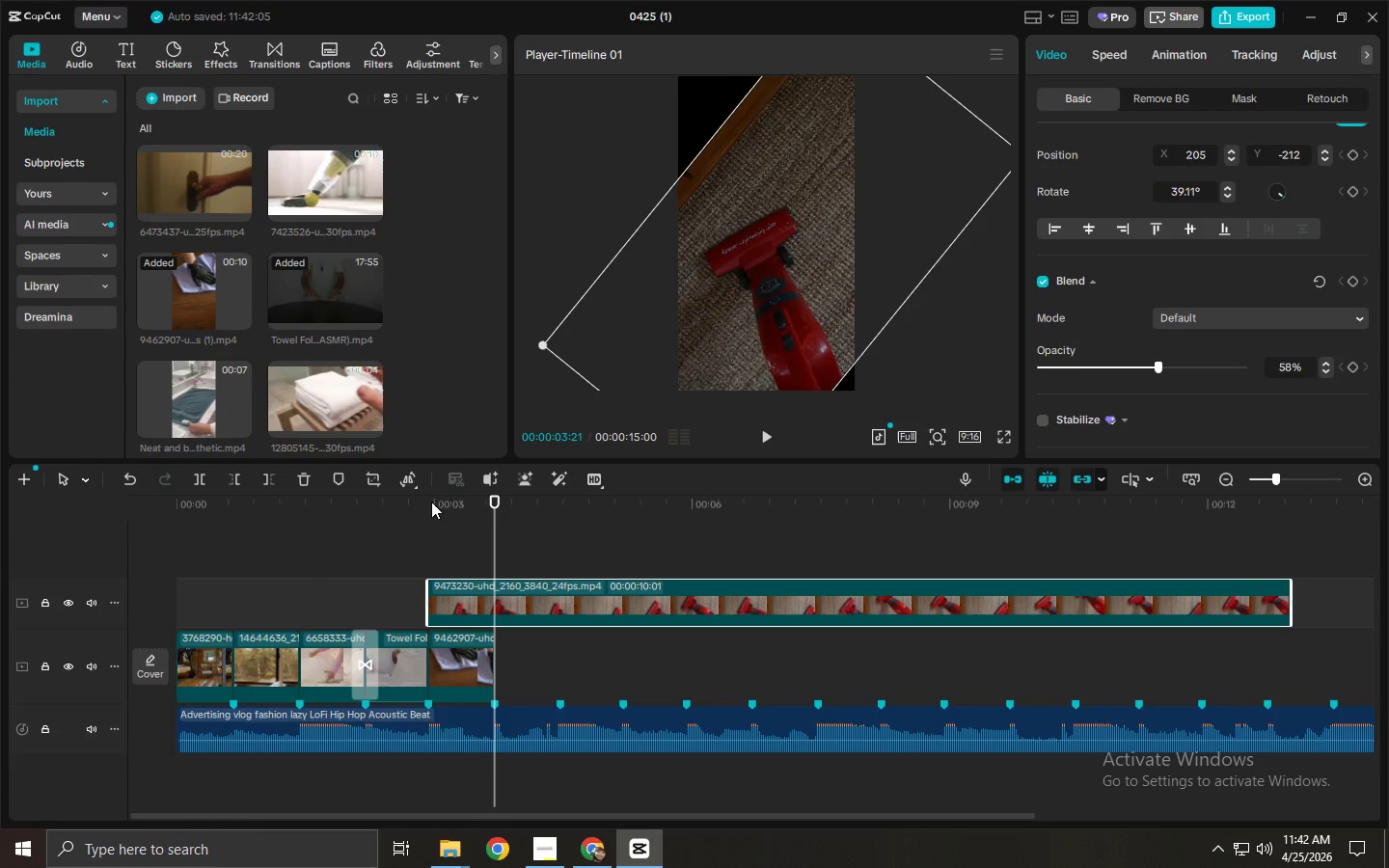 
left_click([425, 516])
 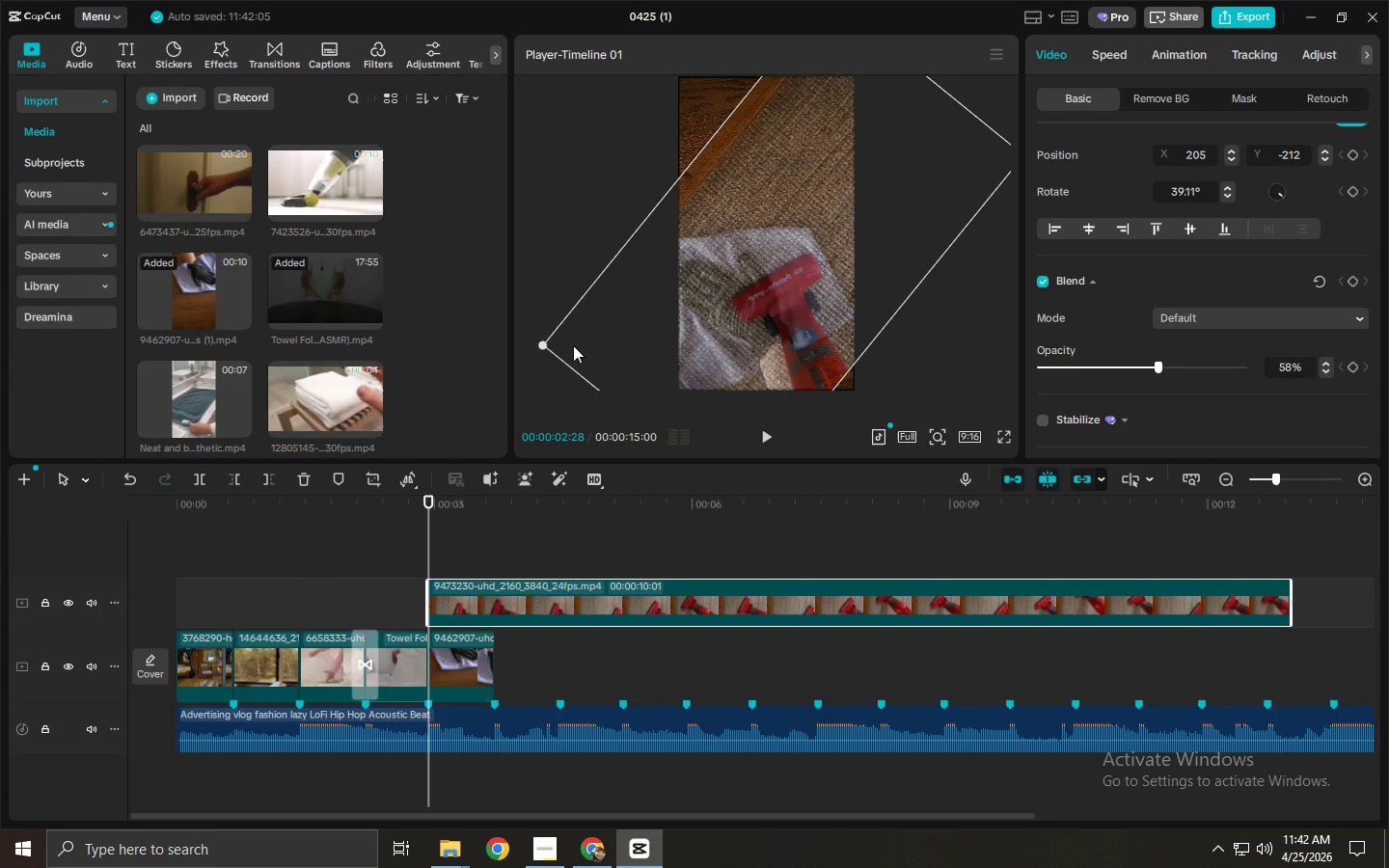 
left_click_drag(start_coordinate=[543, 343], to_coordinate=[268, 443])
 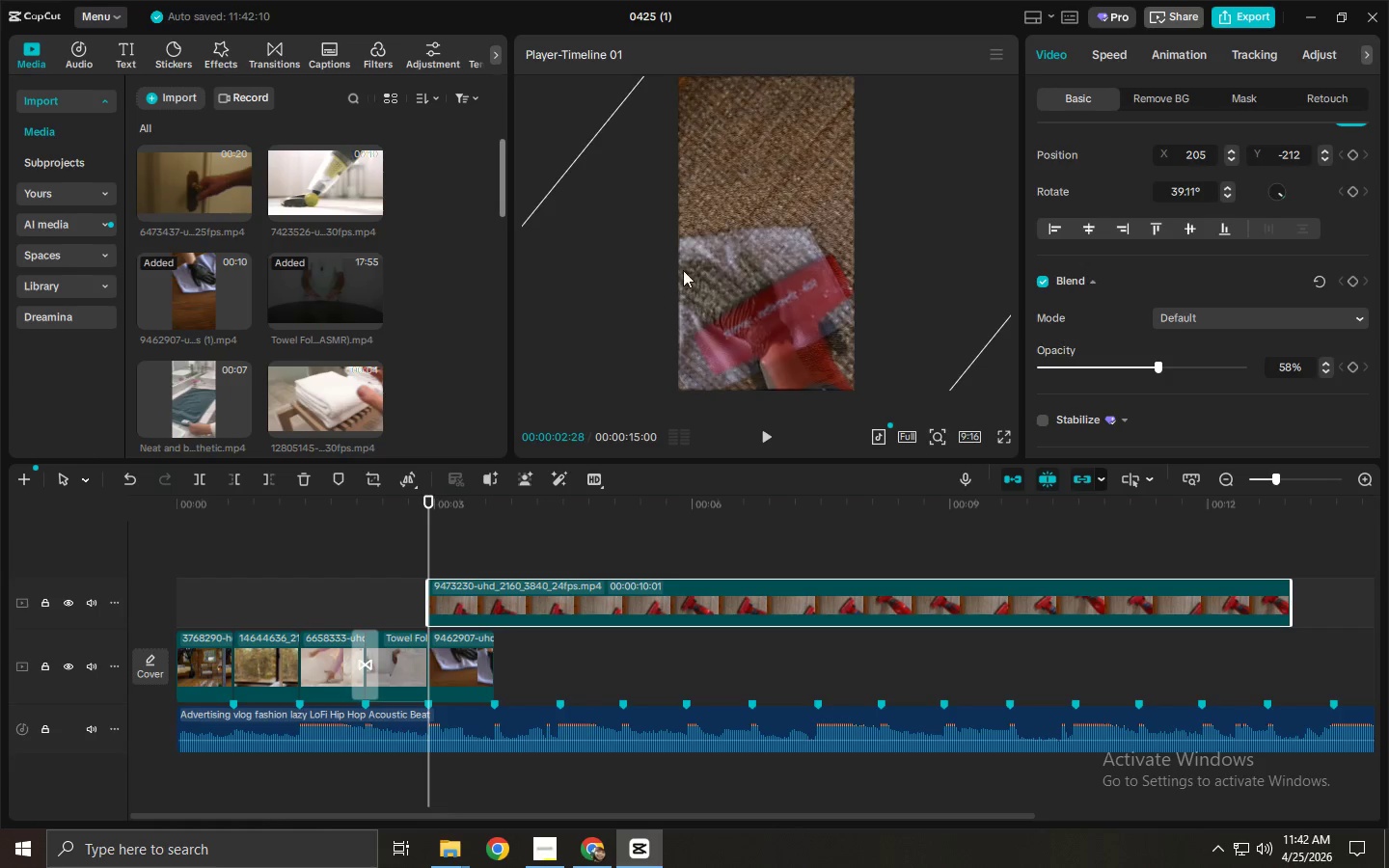 
left_click_drag(start_coordinate=[690, 263], to_coordinate=[678, 248])
 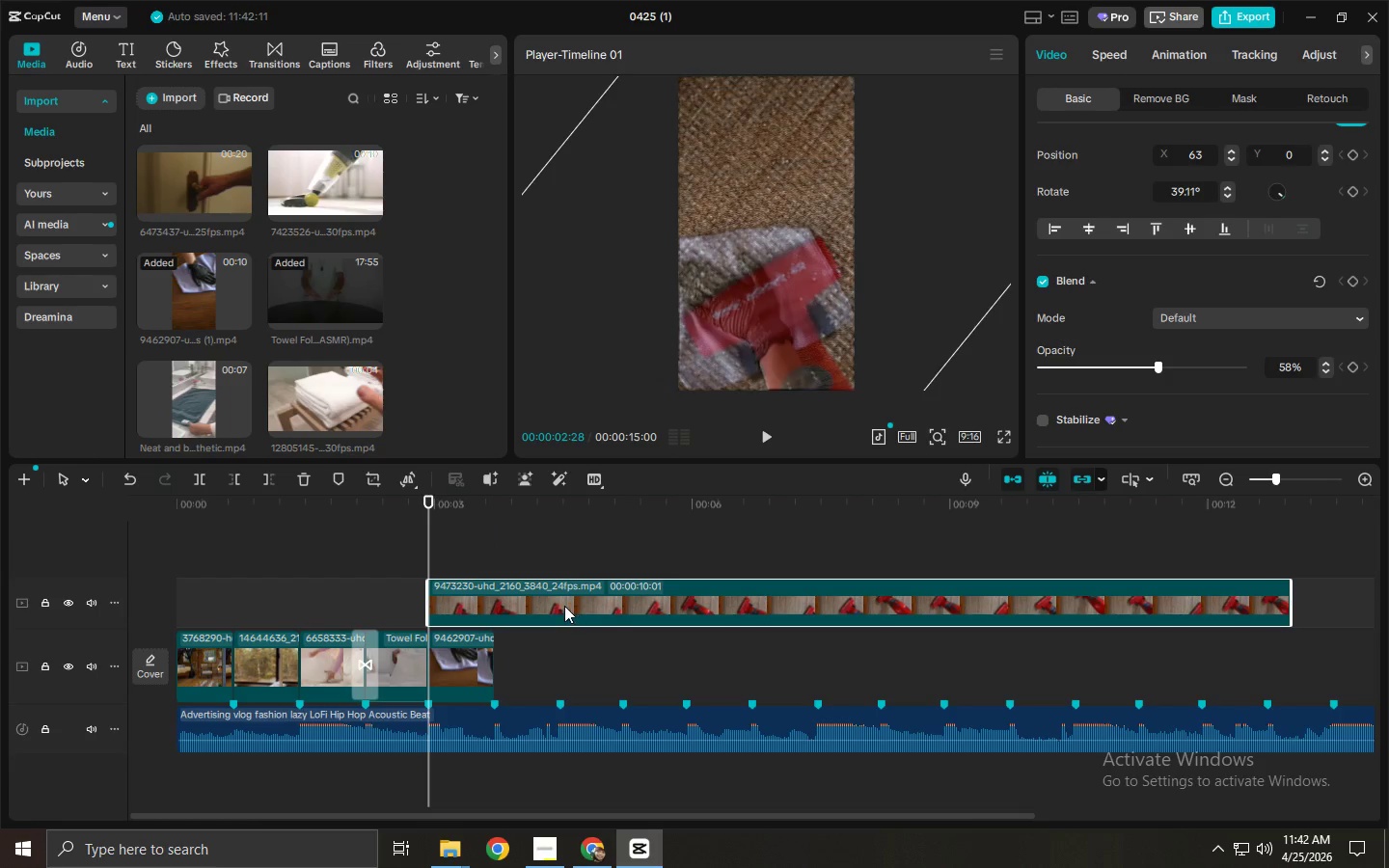 
left_click_drag(start_coordinate=[559, 603], to_coordinate=[630, 658])
 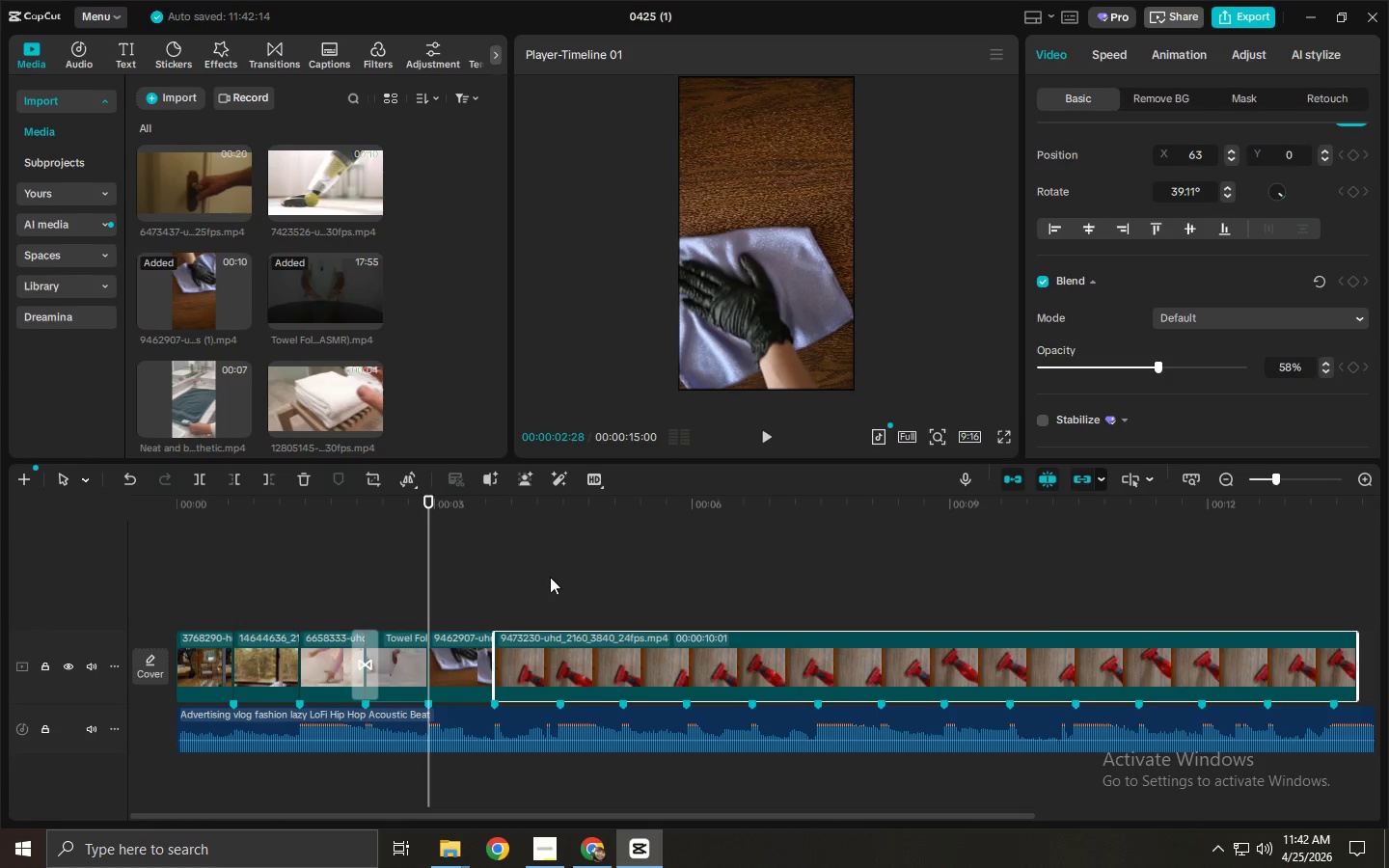 
key(Space)
 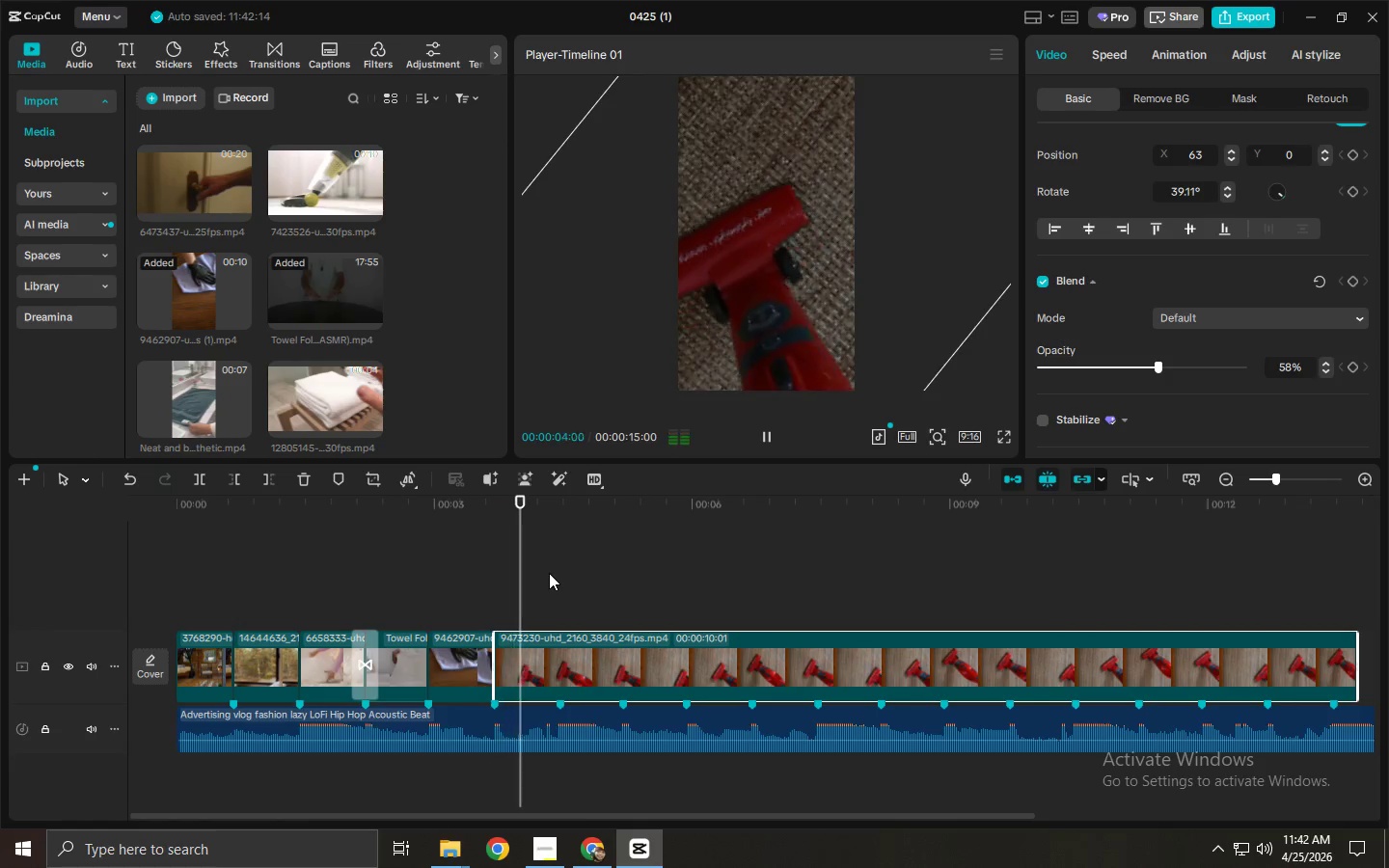 
key(Space)
 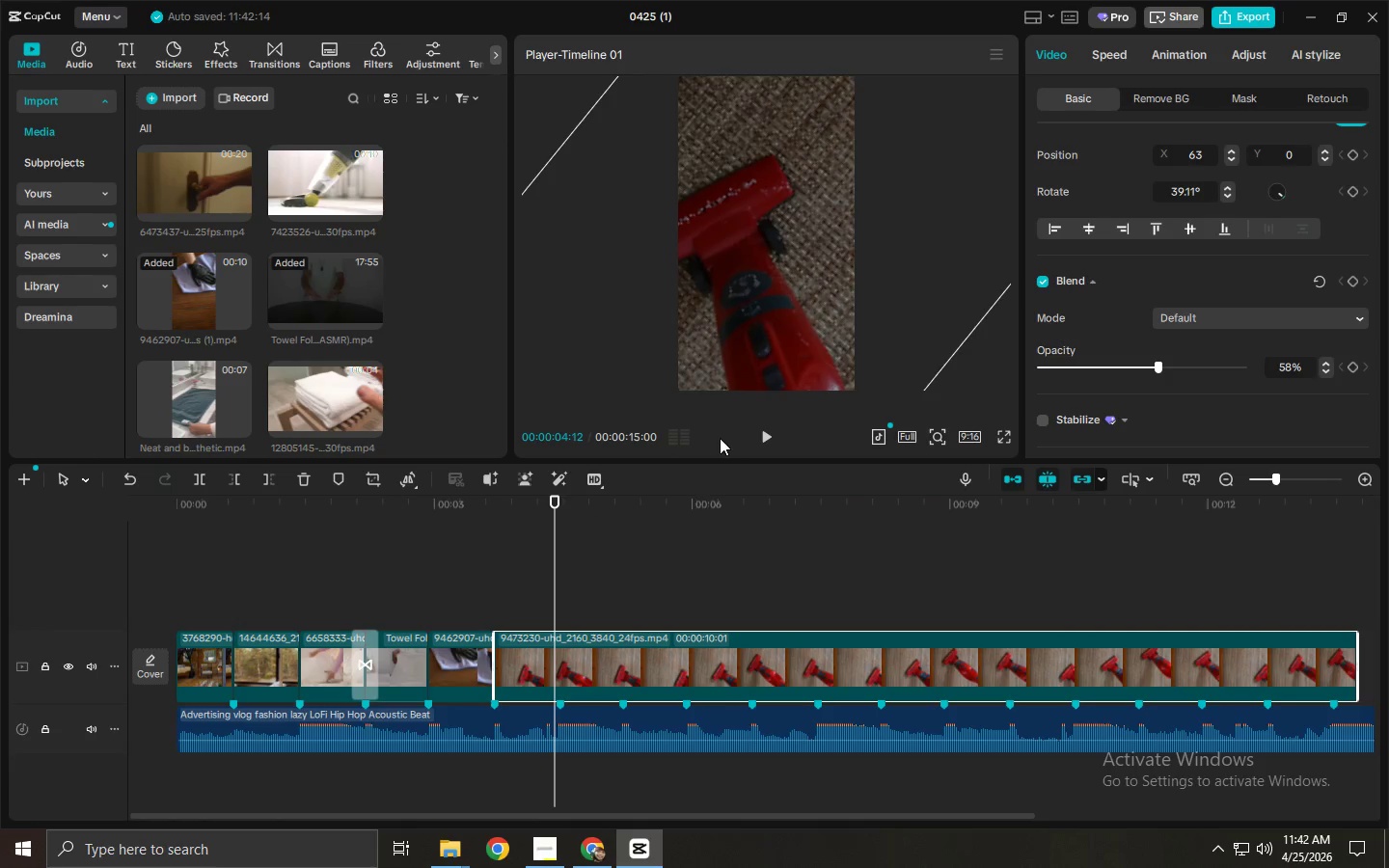 
key(Control+Z)
 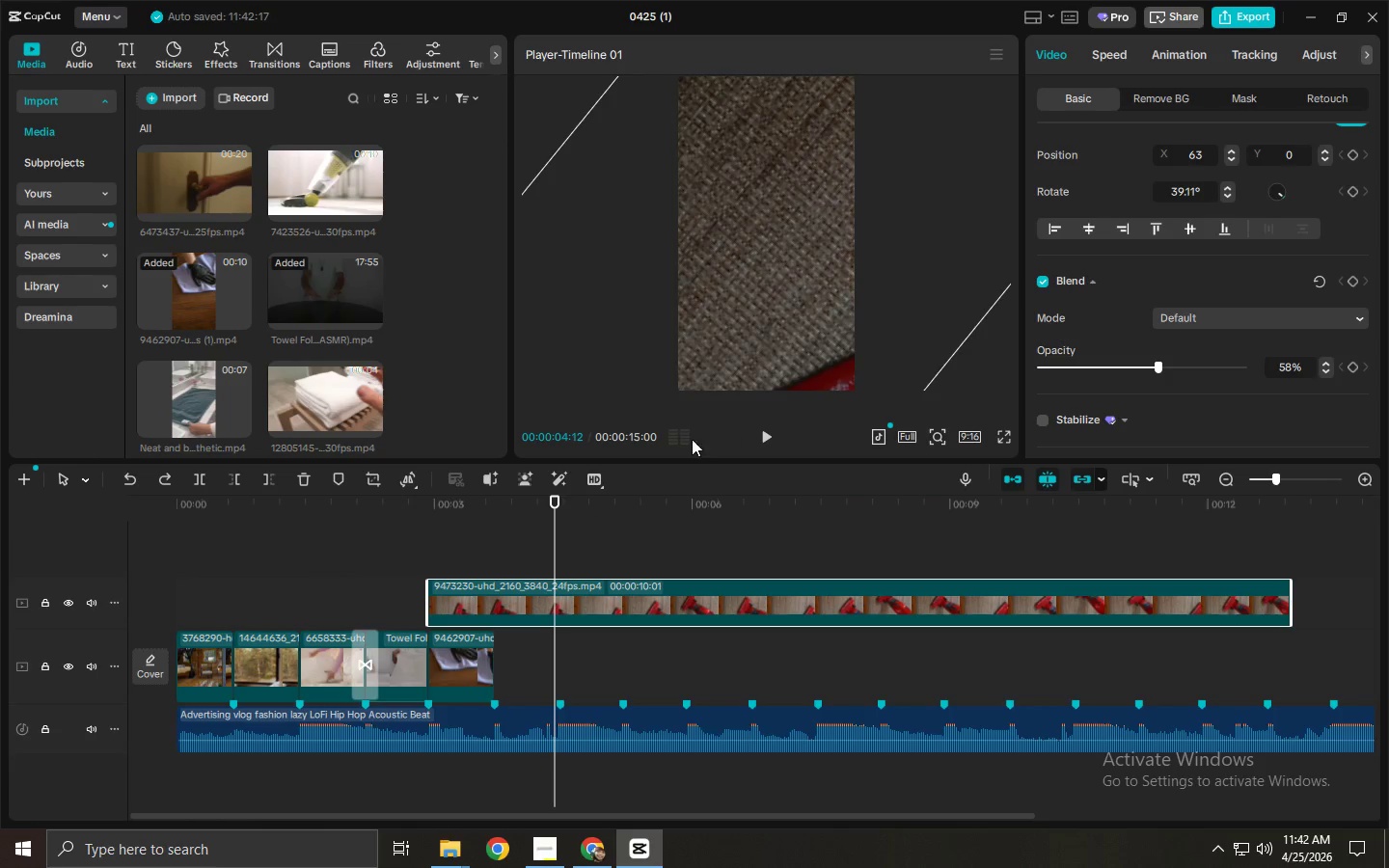 
key(Control+Z)
 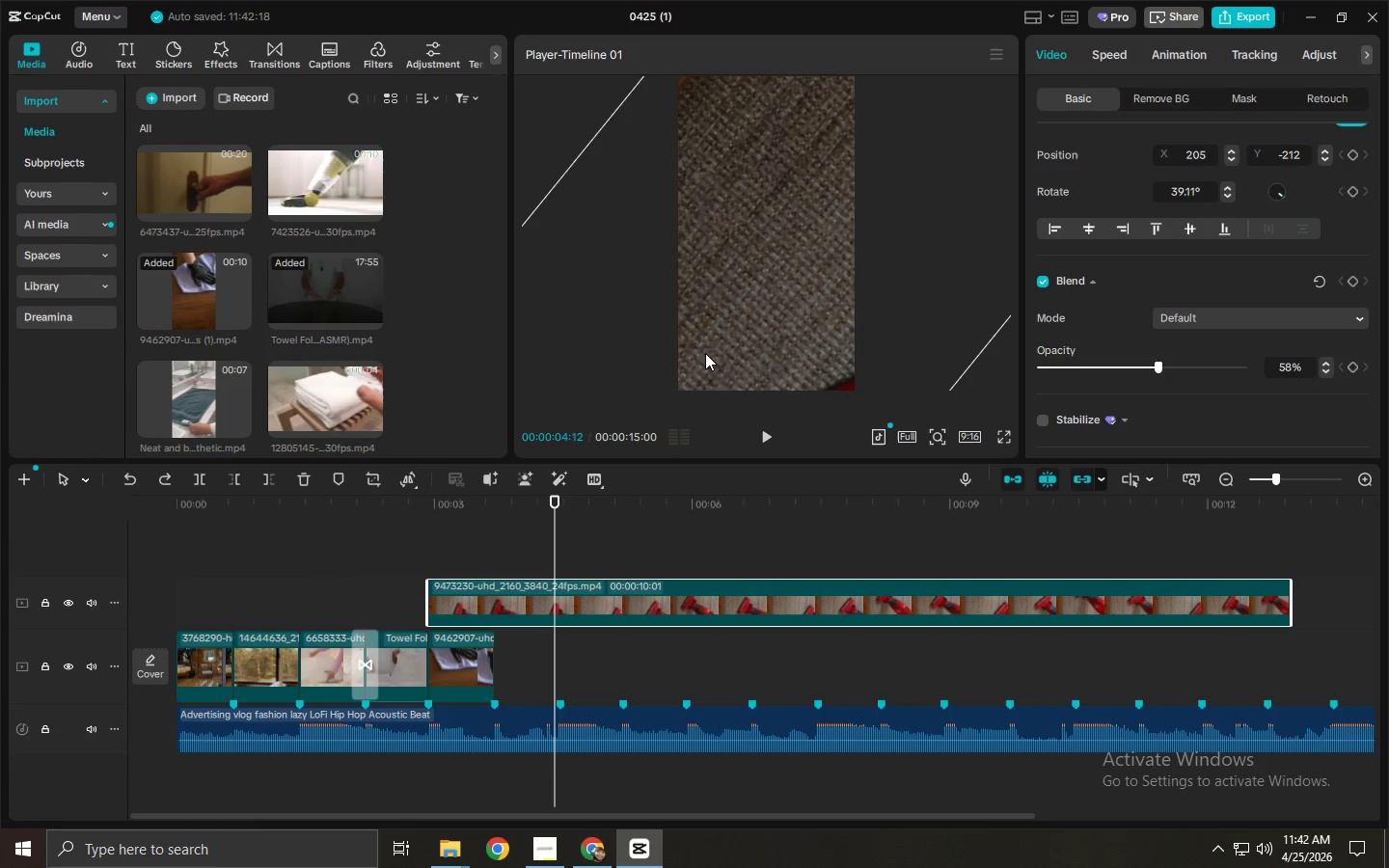 
key(Control+Z)
 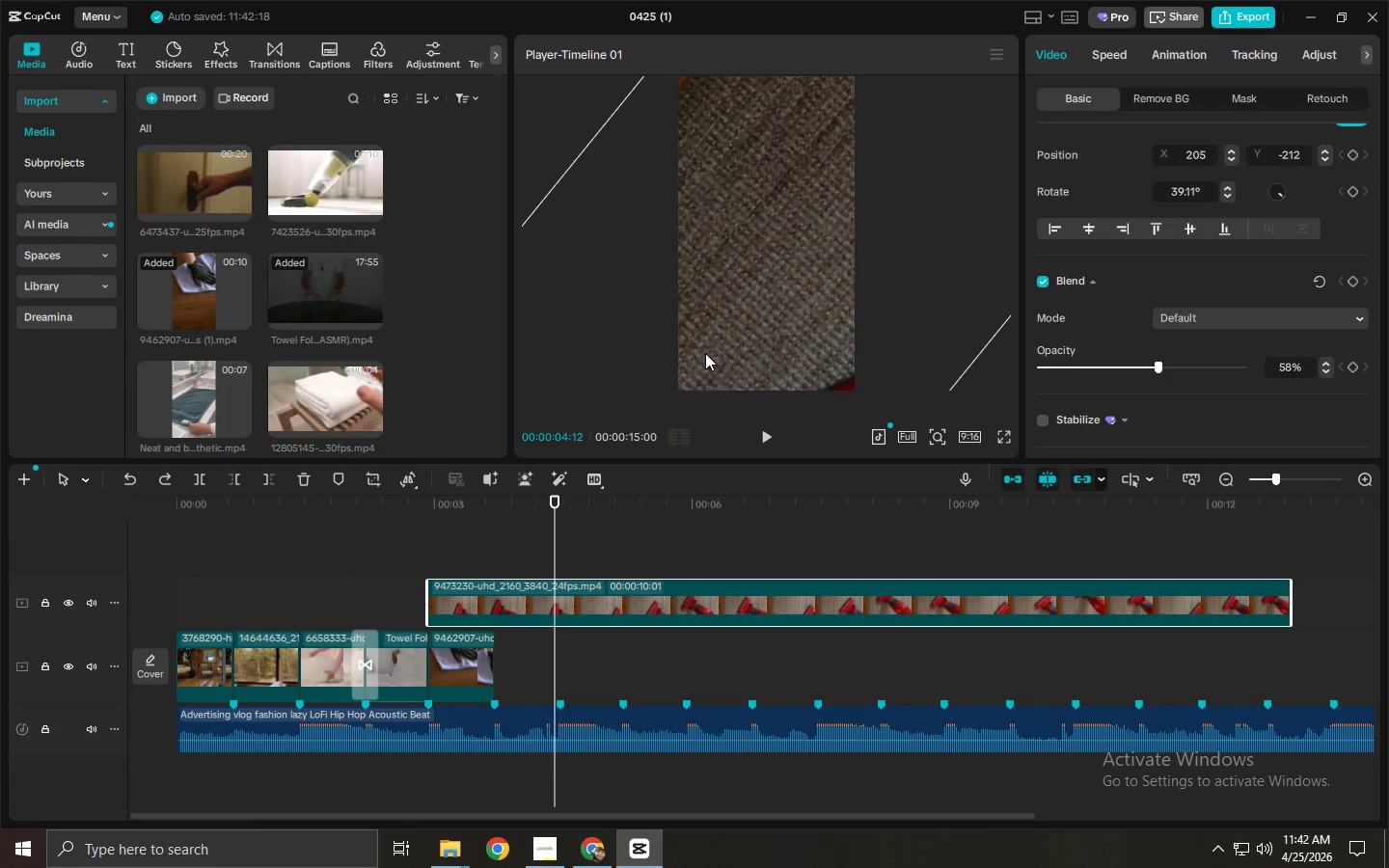 
left_click_drag(start_coordinate=[713, 343], to_coordinate=[695, 241])
 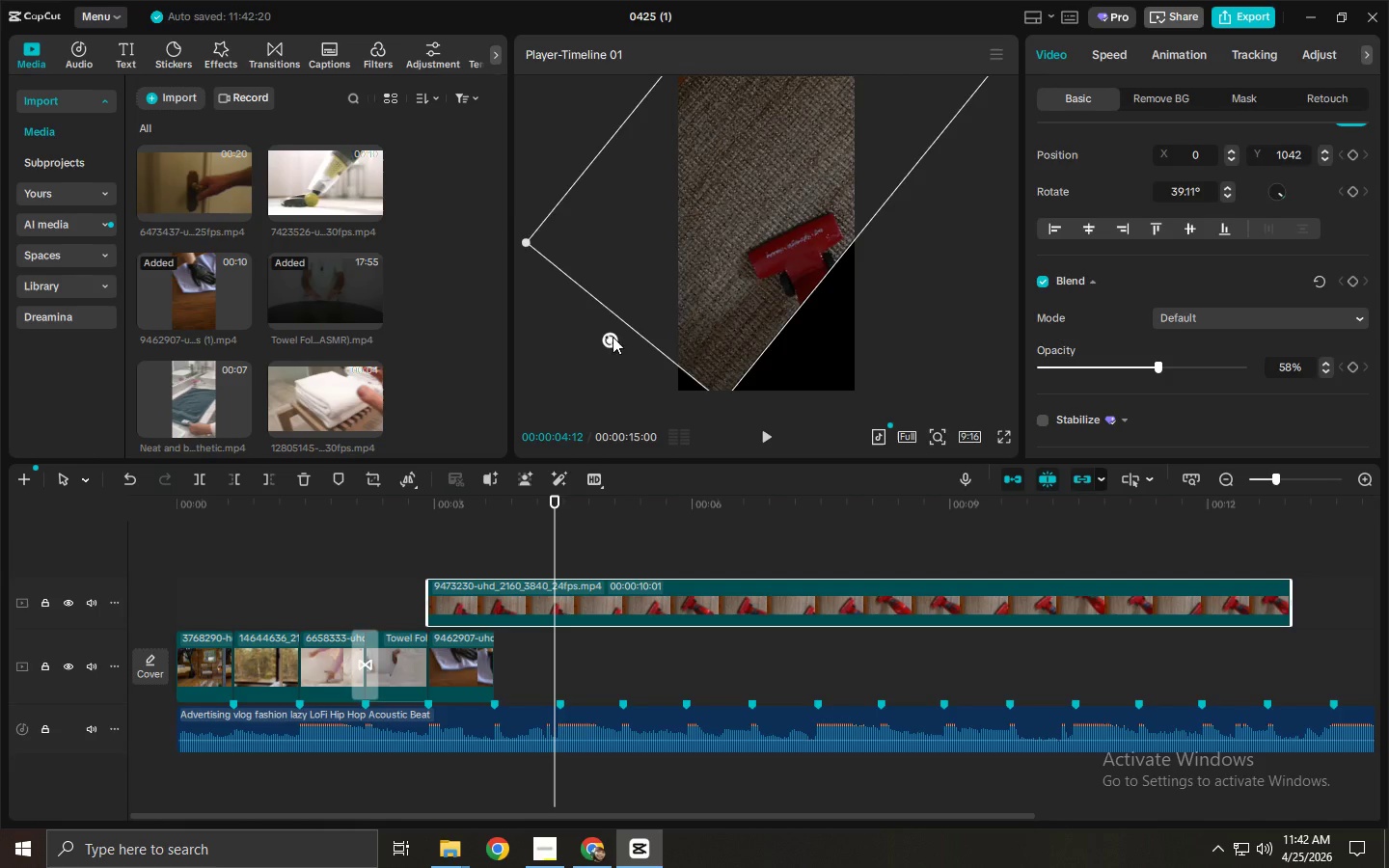 
left_click_drag(start_coordinate=[613, 337], to_coordinate=[710, 453])
 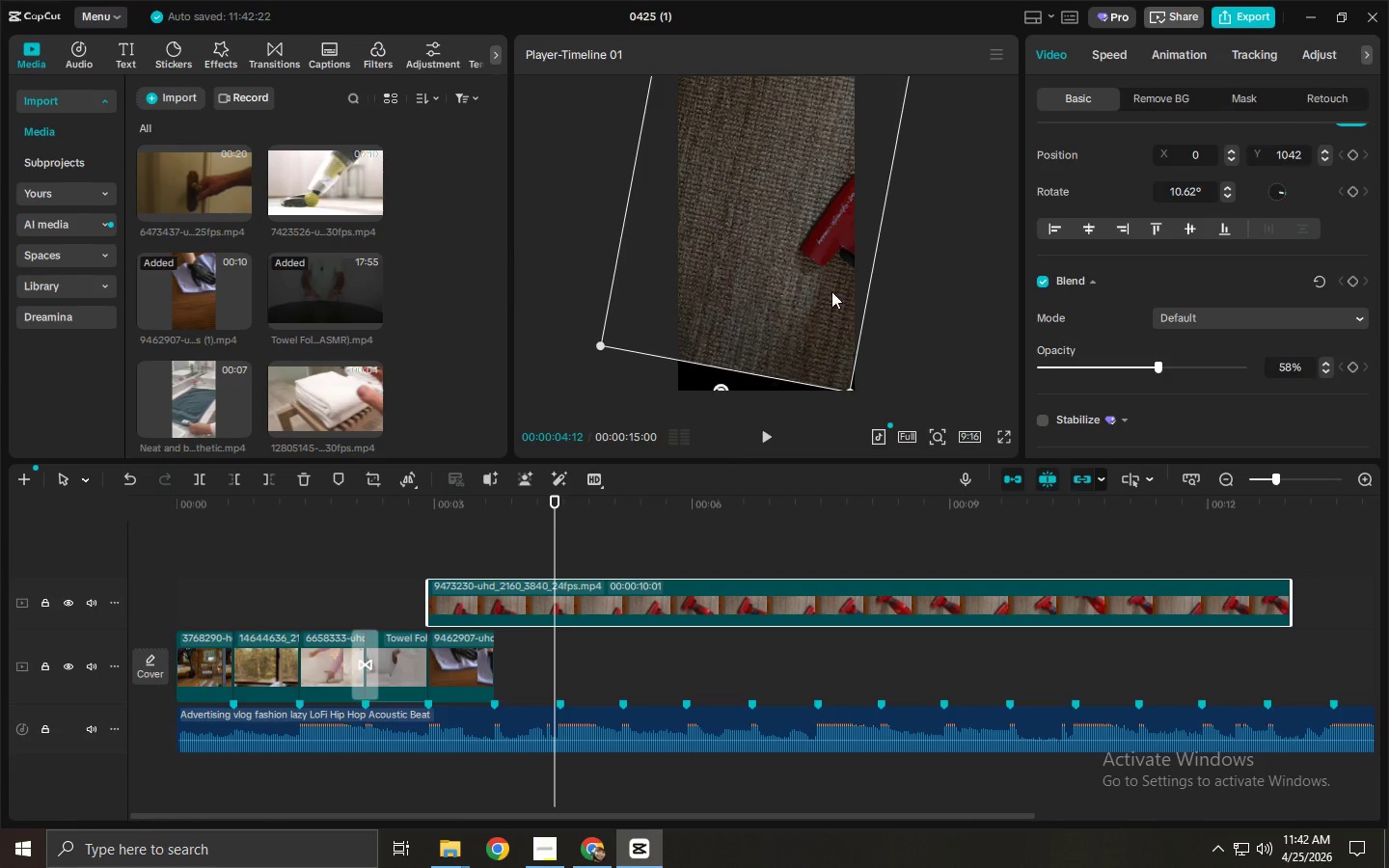 
left_click_drag(start_coordinate=[831, 291], to_coordinate=[796, 376])
 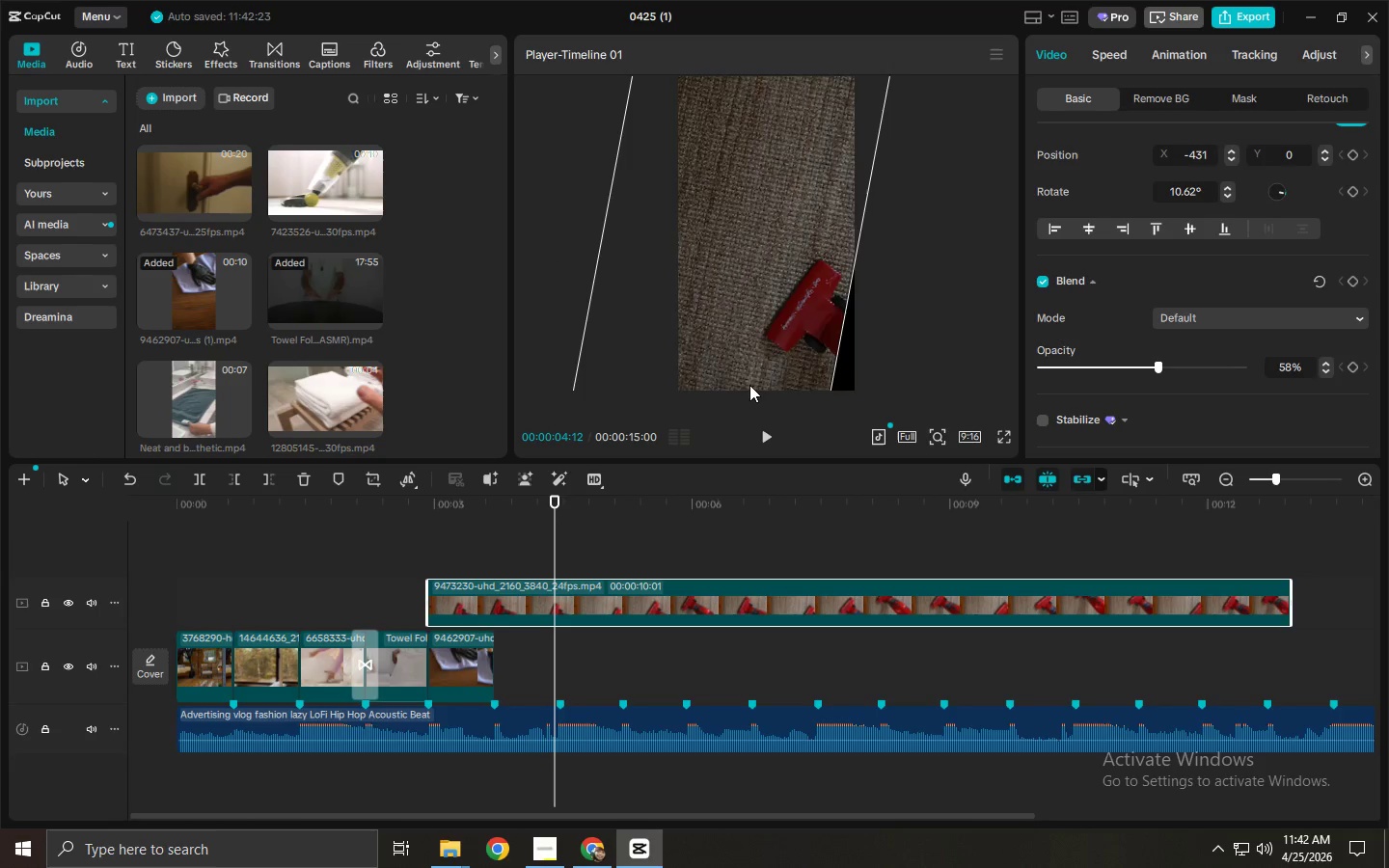 
key(Control+Z)
 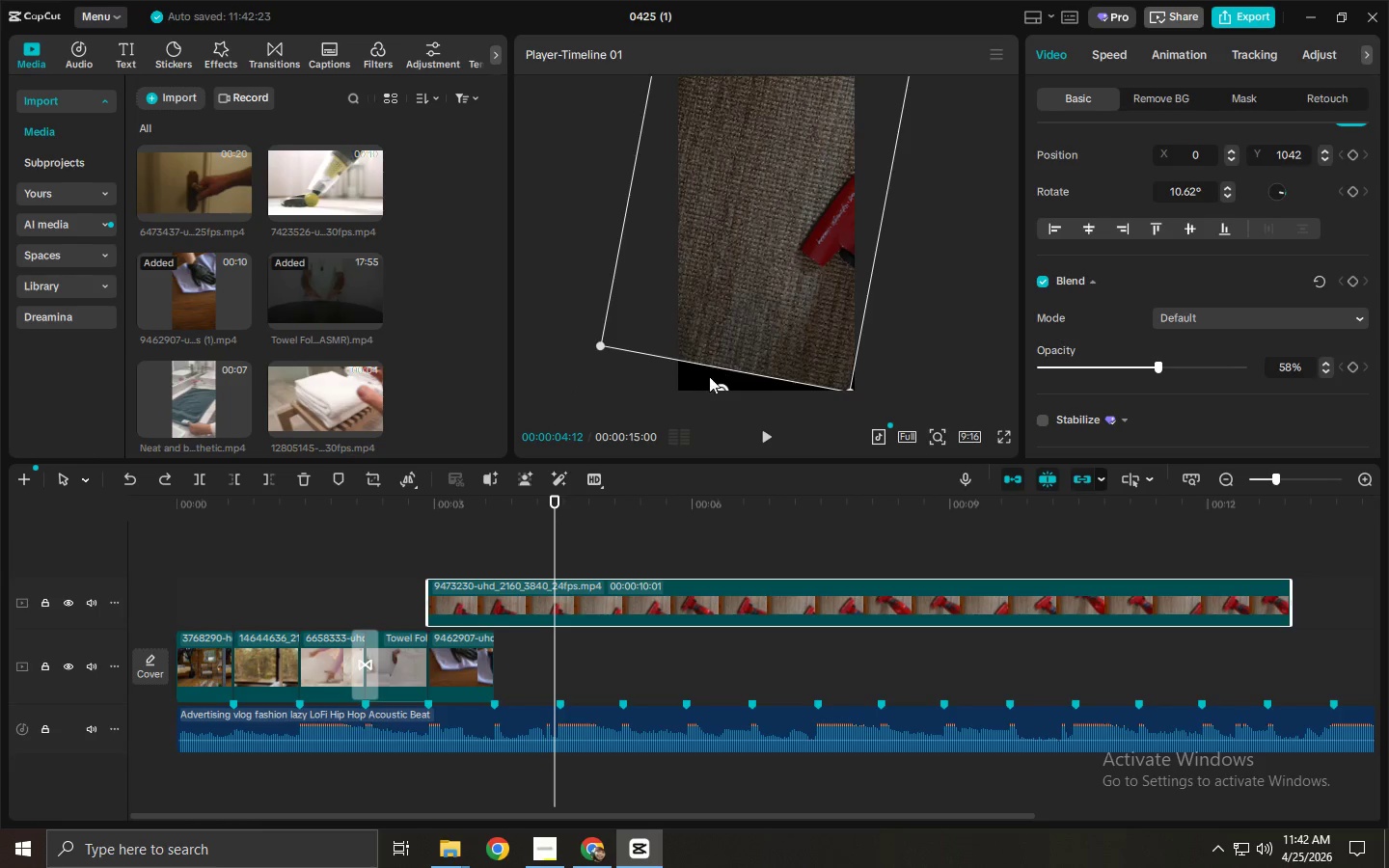 
left_click_drag(start_coordinate=[722, 386], to_coordinate=[783, 411])
 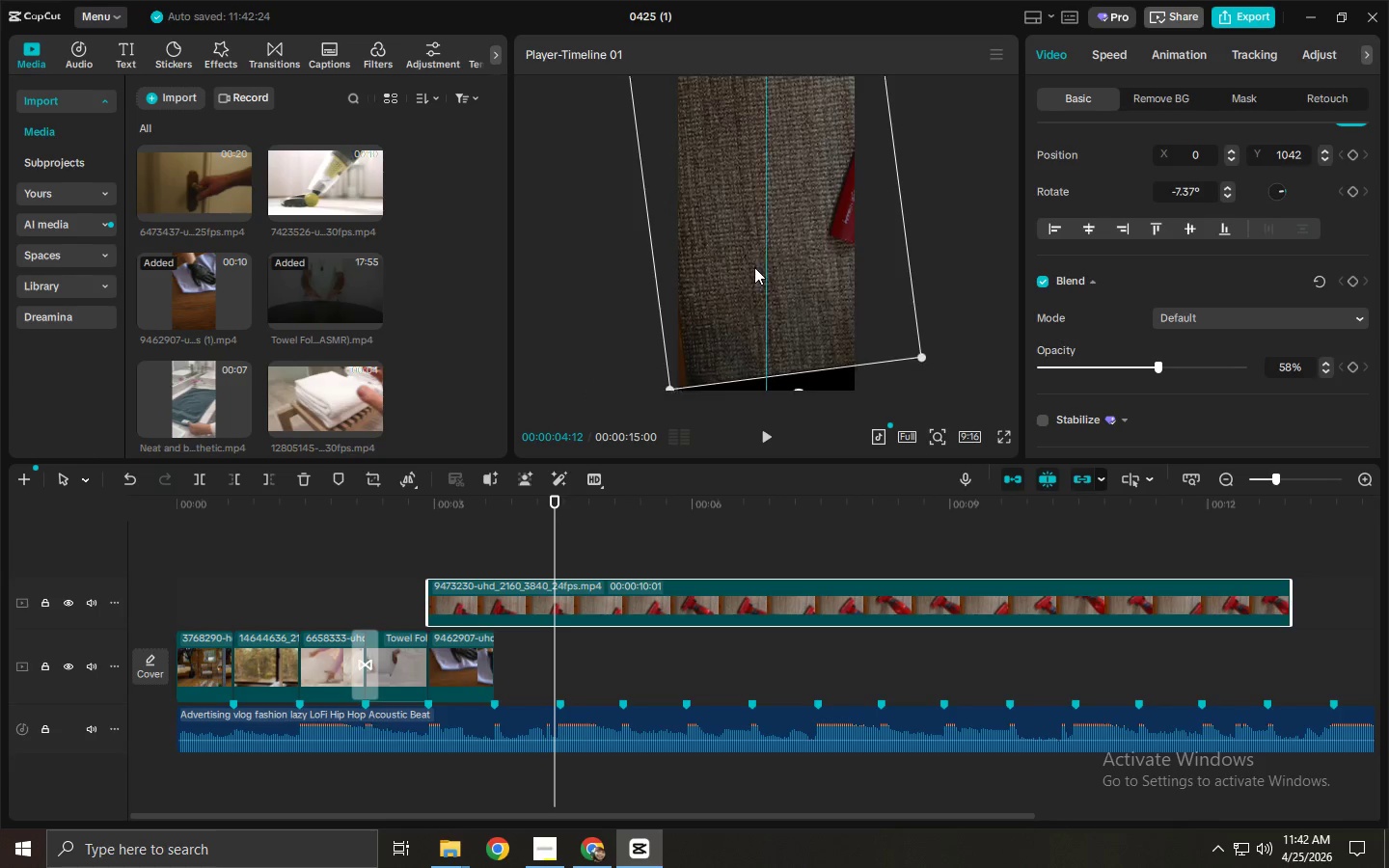 
left_click_drag(start_coordinate=[767, 242], to_coordinate=[739, 370])
 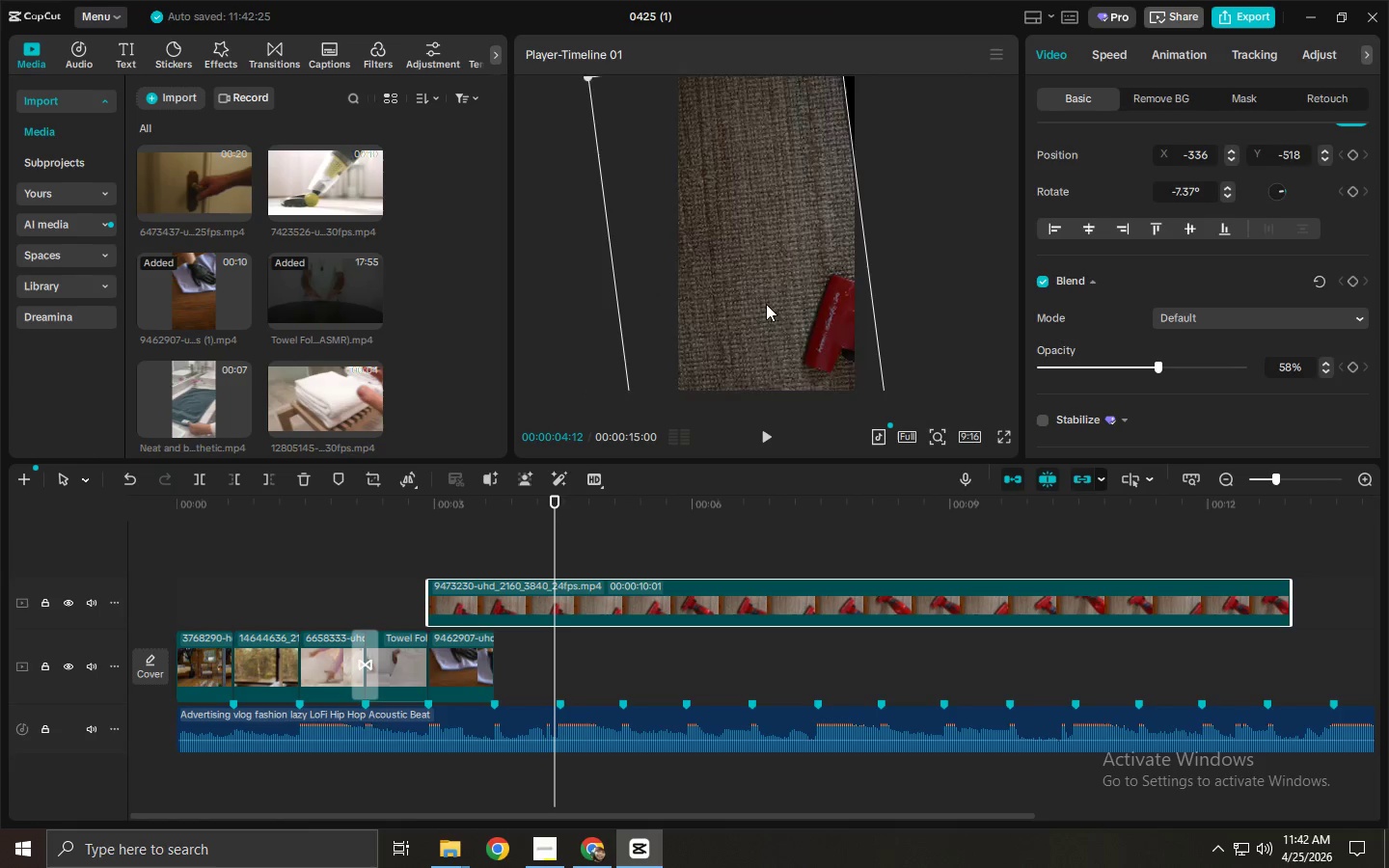 
left_click_drag(start_coordinate=[756, 262], to_coordinate=[792, 370])
 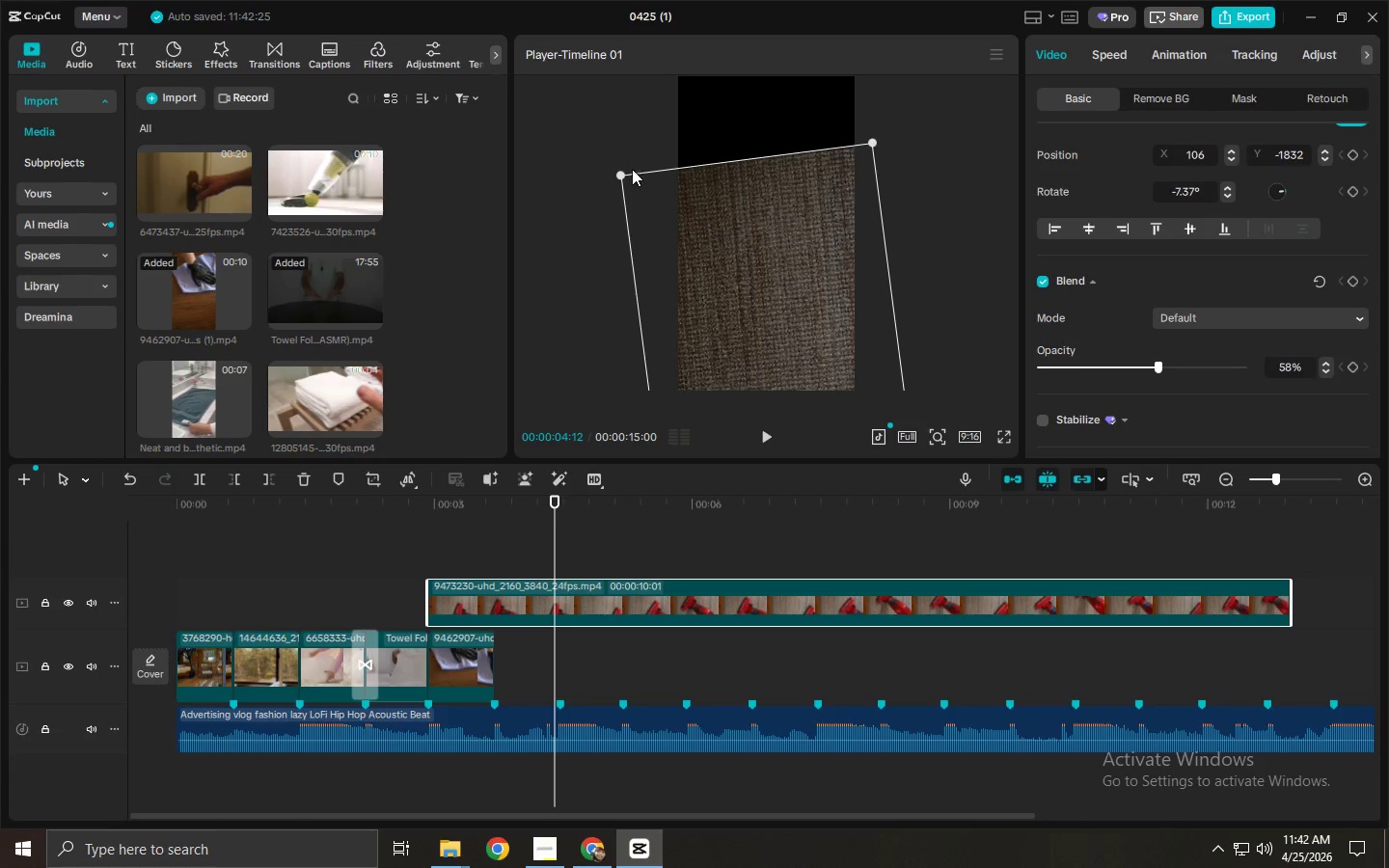 
left_click_drag(start_coordinate=[625, 169], to_coordinate=[826, 307])
 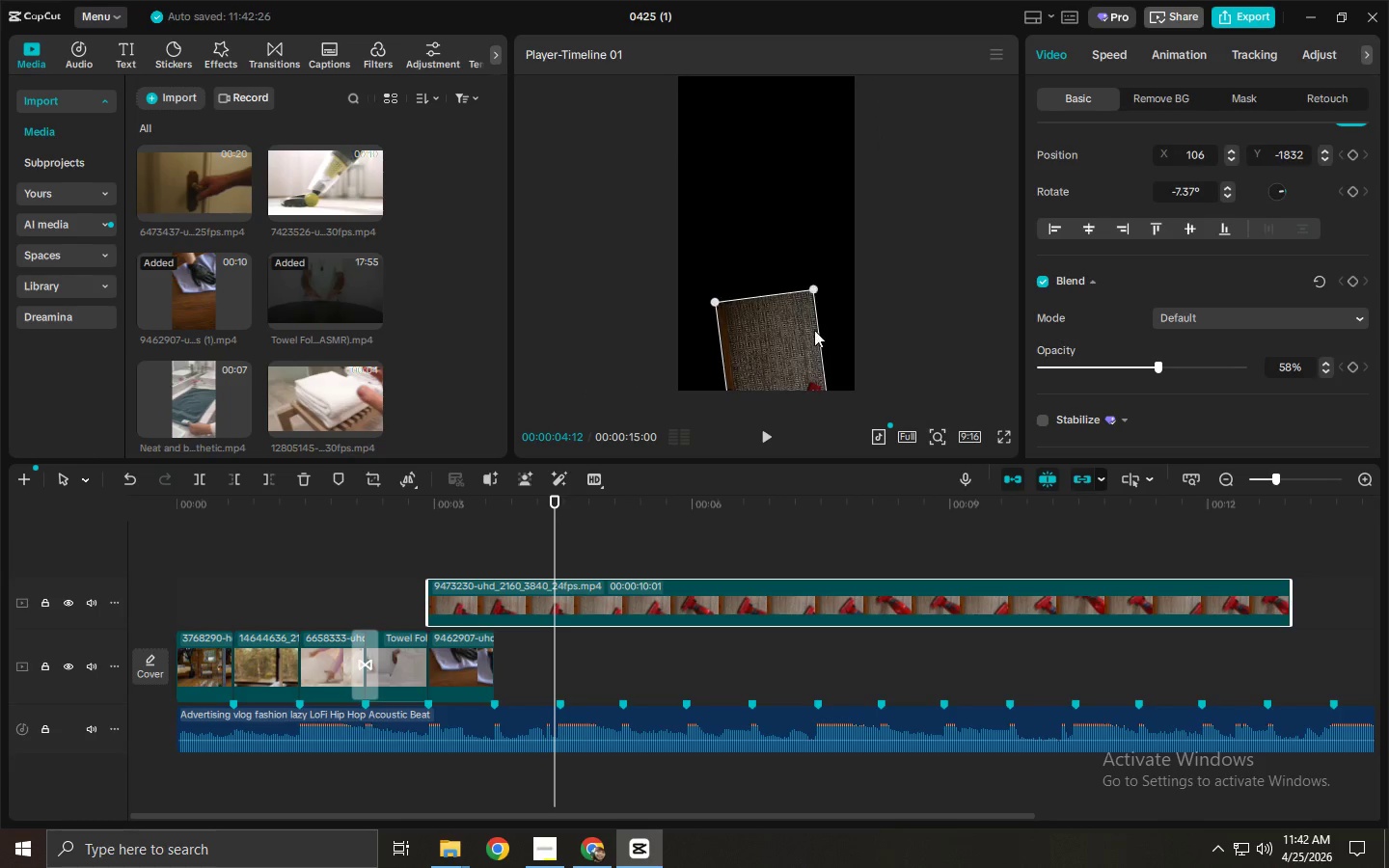 
left_click_drag(start_coordinate=[818, 339], to_coordinate=[806, 184])
 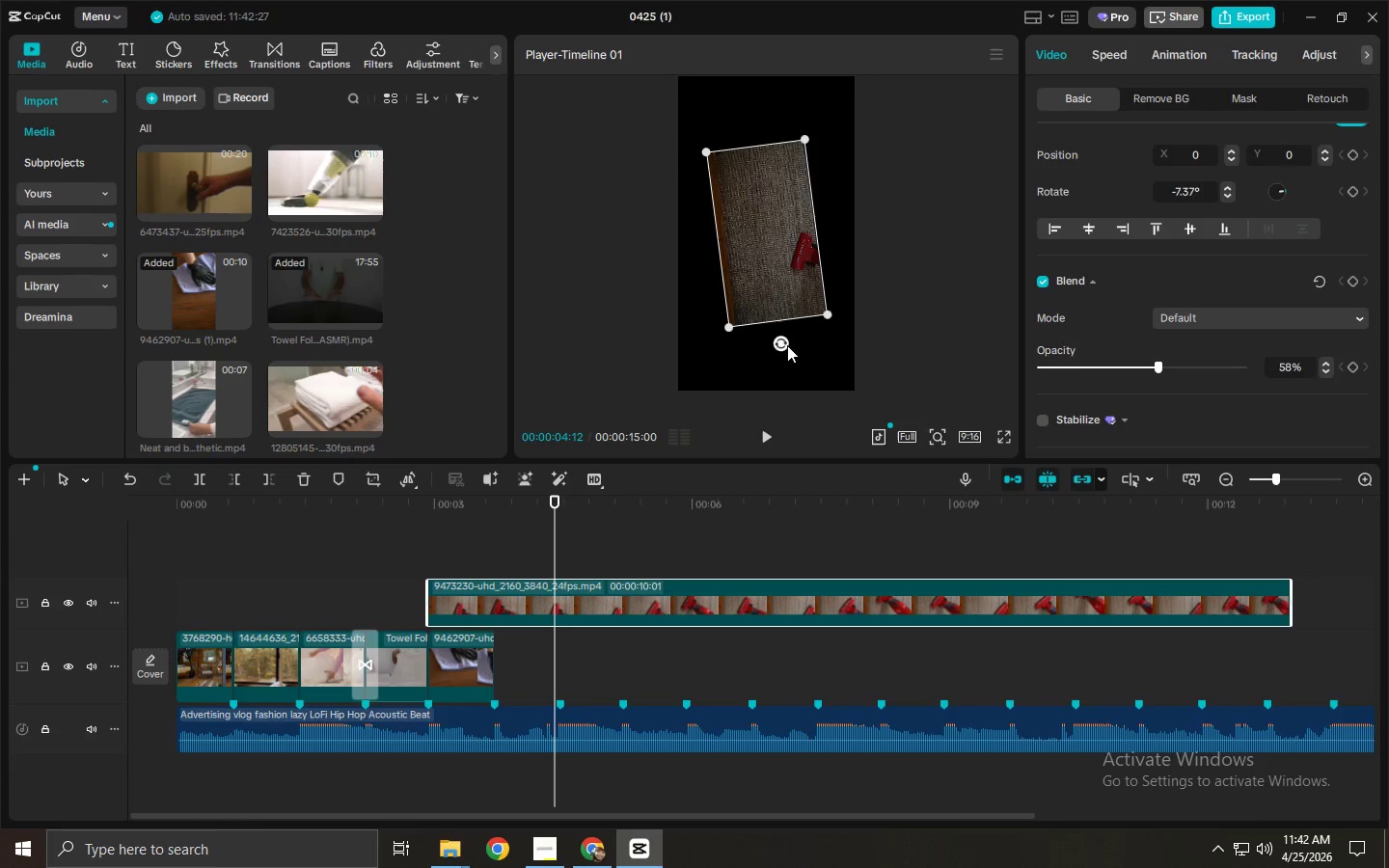 
left_click_drag(start_coordinate=[783, 345], to_coordinate=[772, 354])
 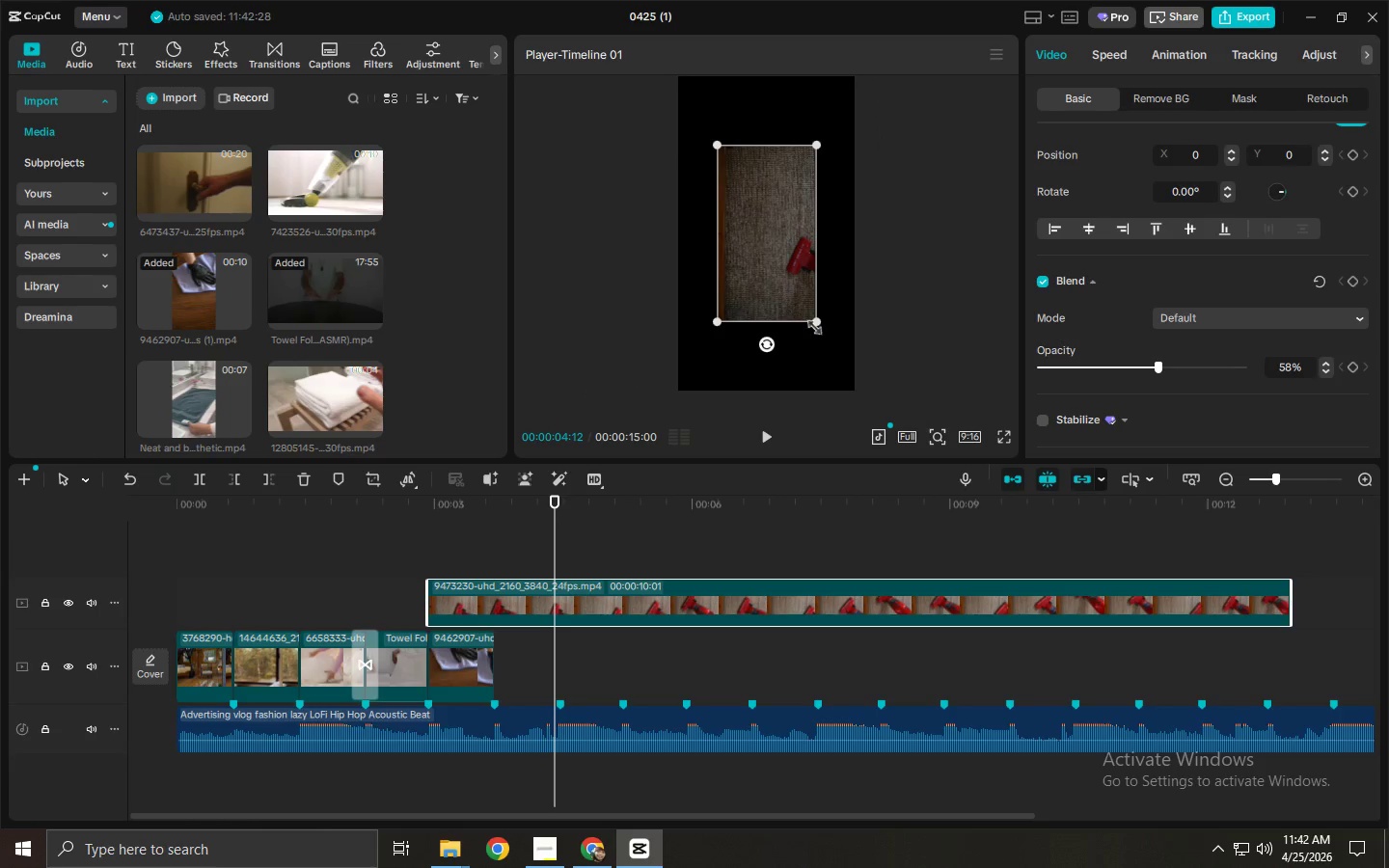 
left_click_drag(start_coordinate=[812, 324], to_coordinate=[936, 428])
 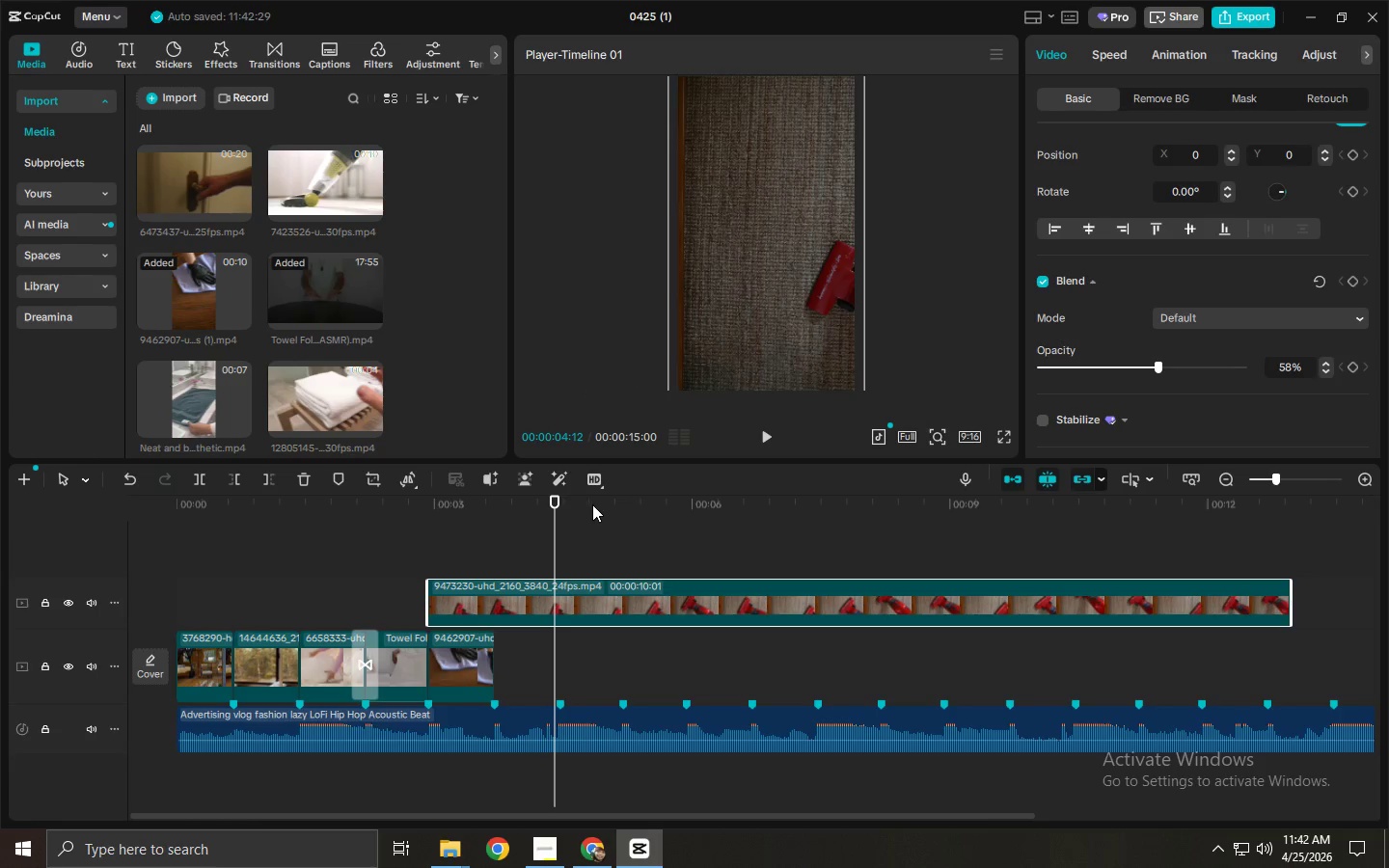 
left_click_drag(start_coordinate=[588, 504], to_coordinate=[655, 526])
 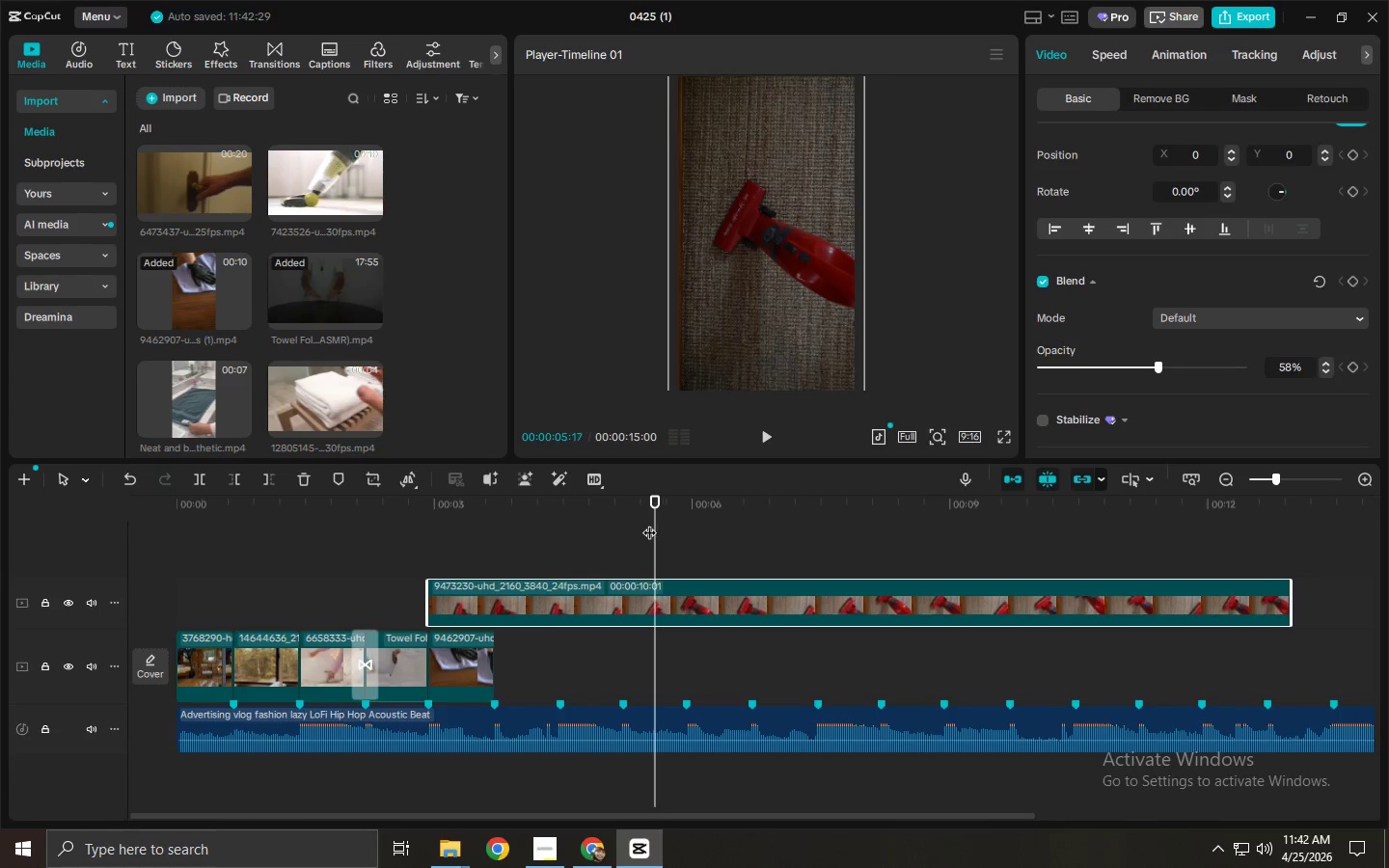 
key(Space)
 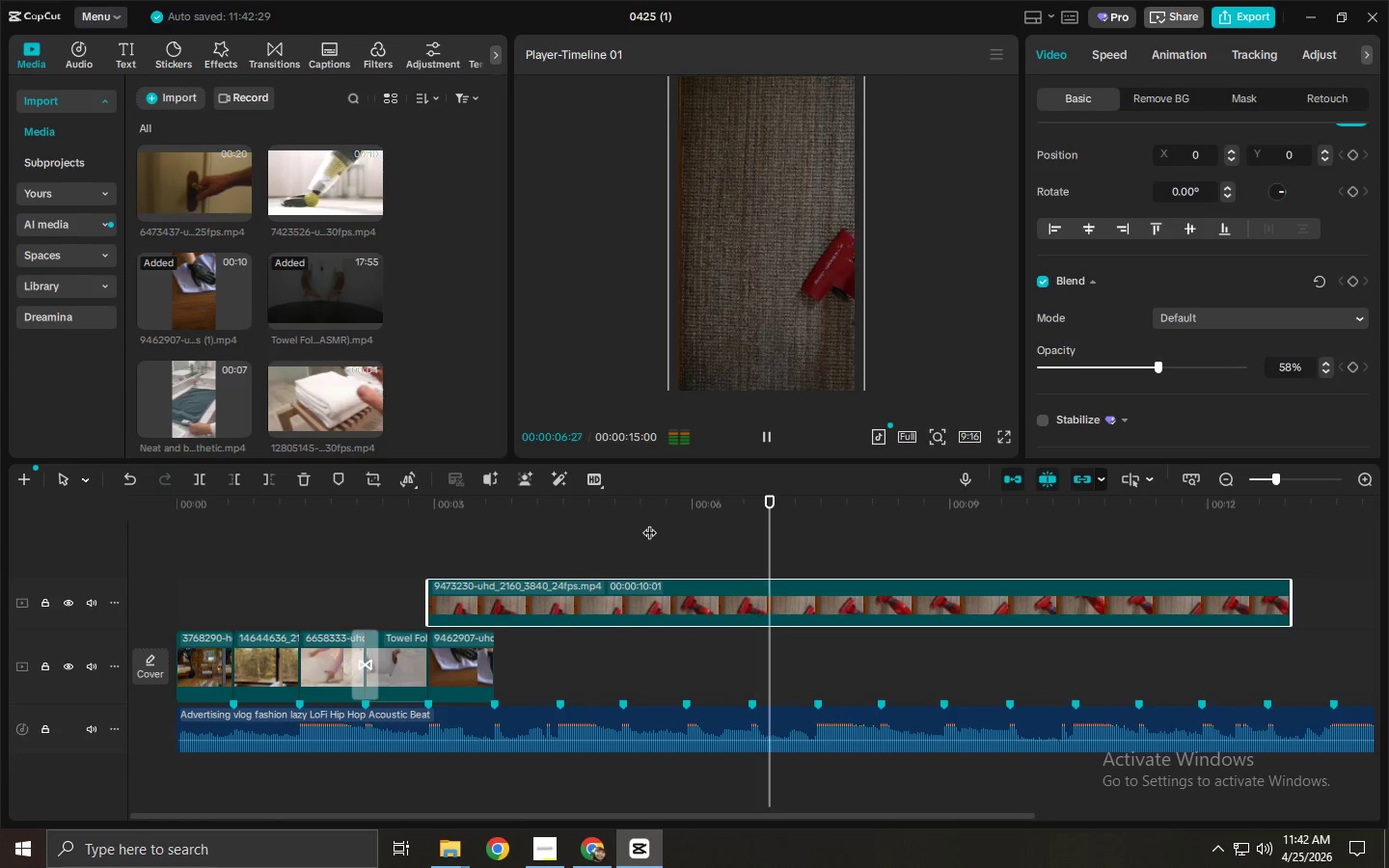 
key(Space)
 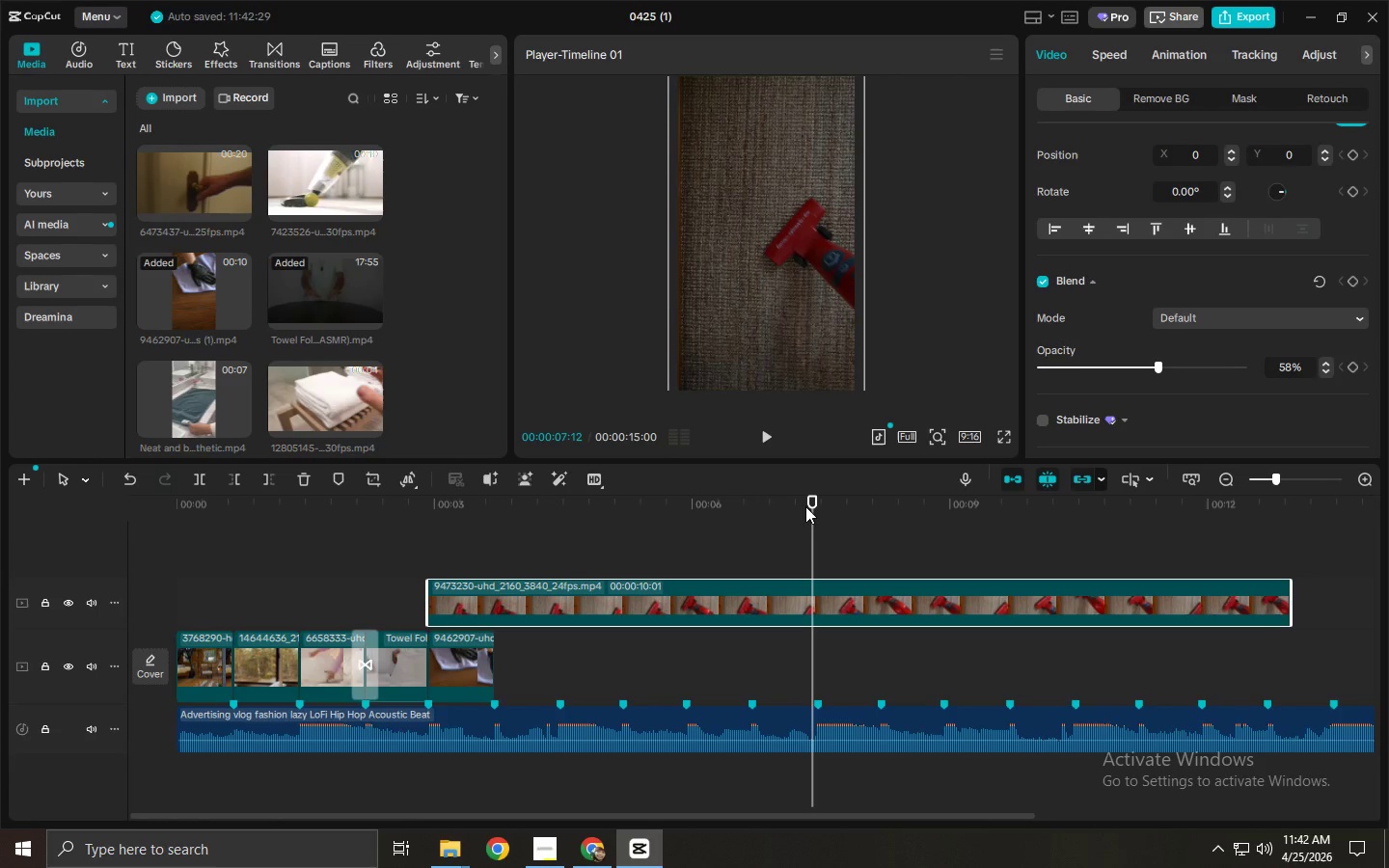 
left_click_drag(start_coordinate=[806, 504], to_coordinate=[759, 509])
 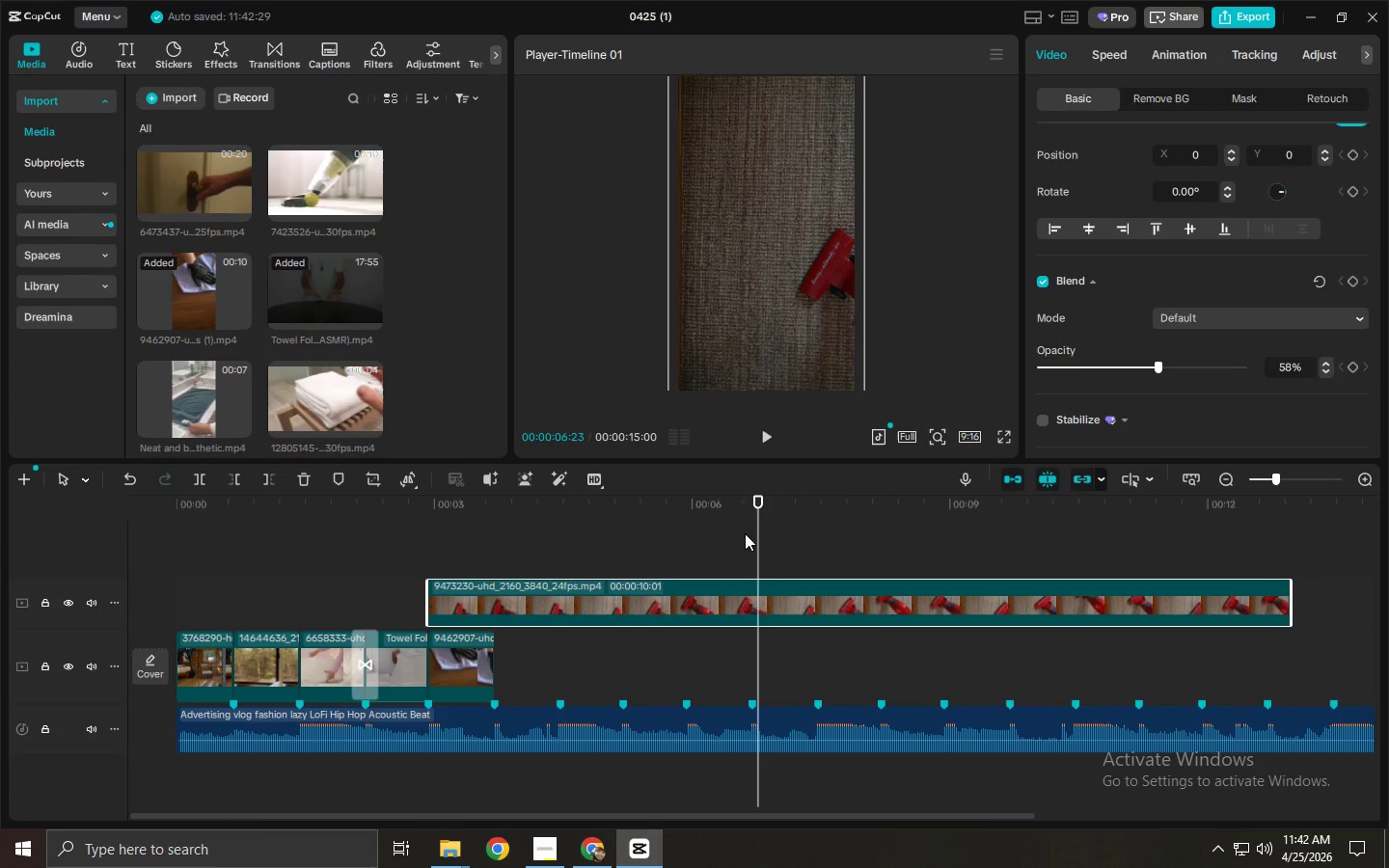 
key(Control+ControlLeft)
 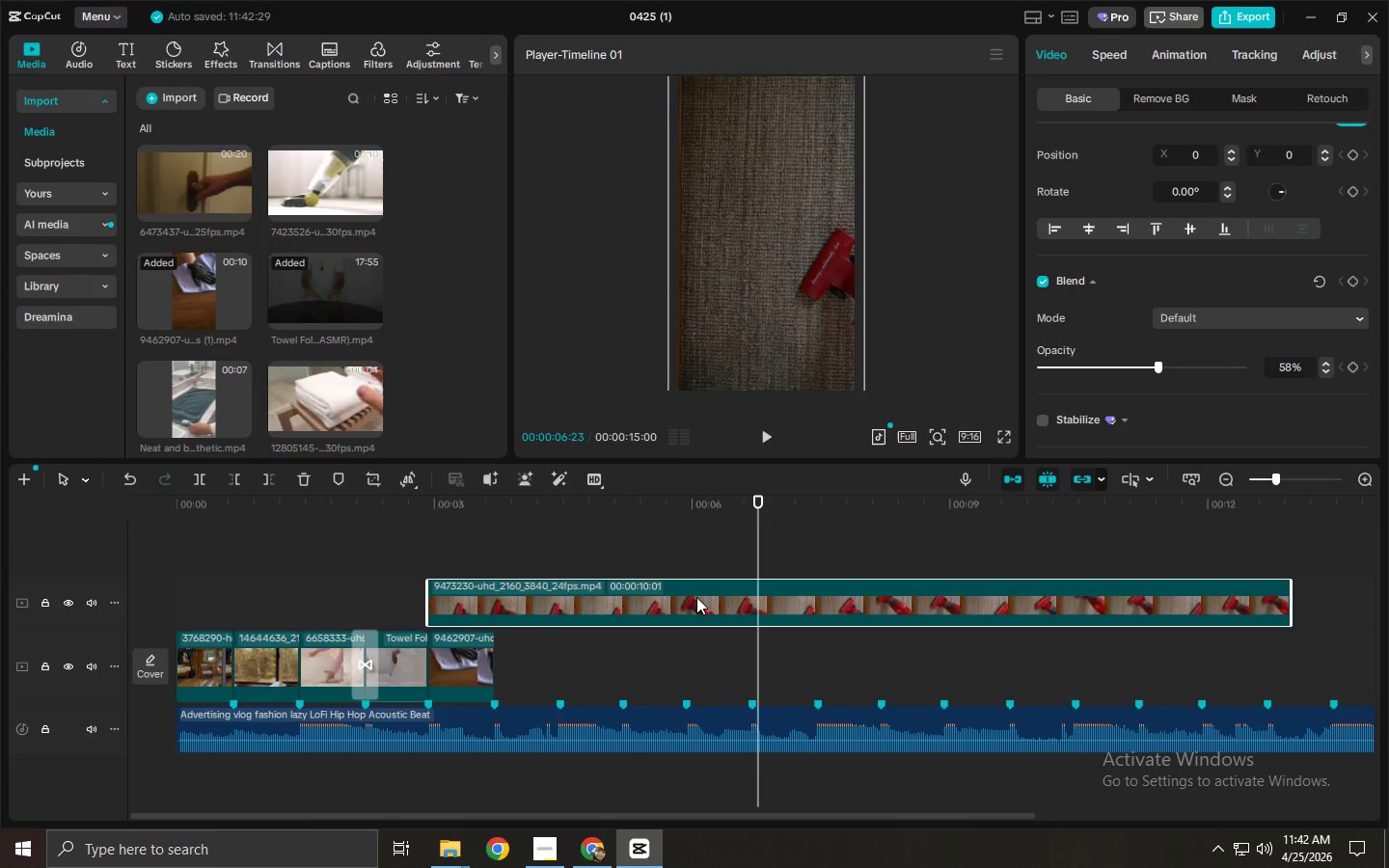 
key(Control+B)
 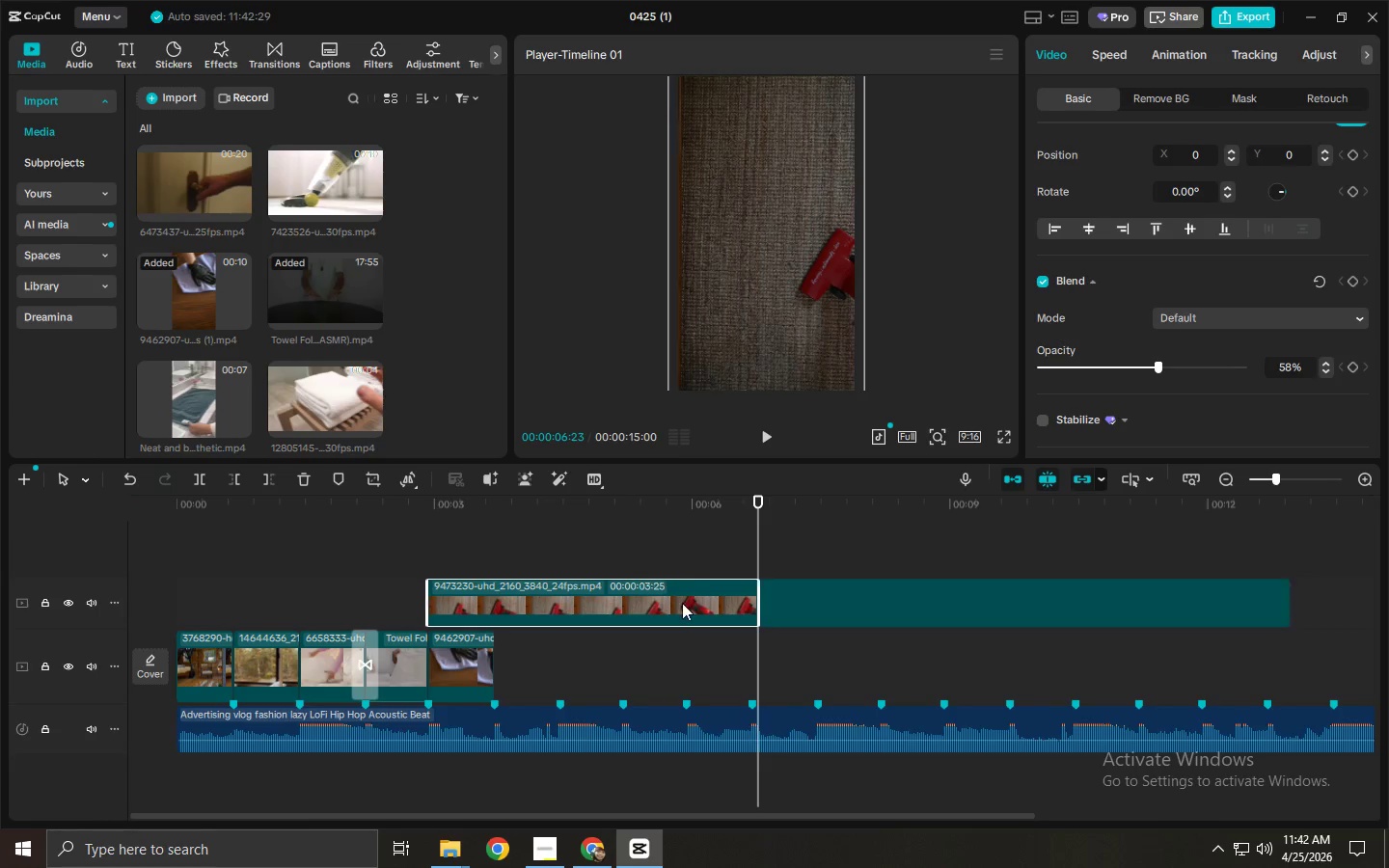 
left_click([682, 603])
 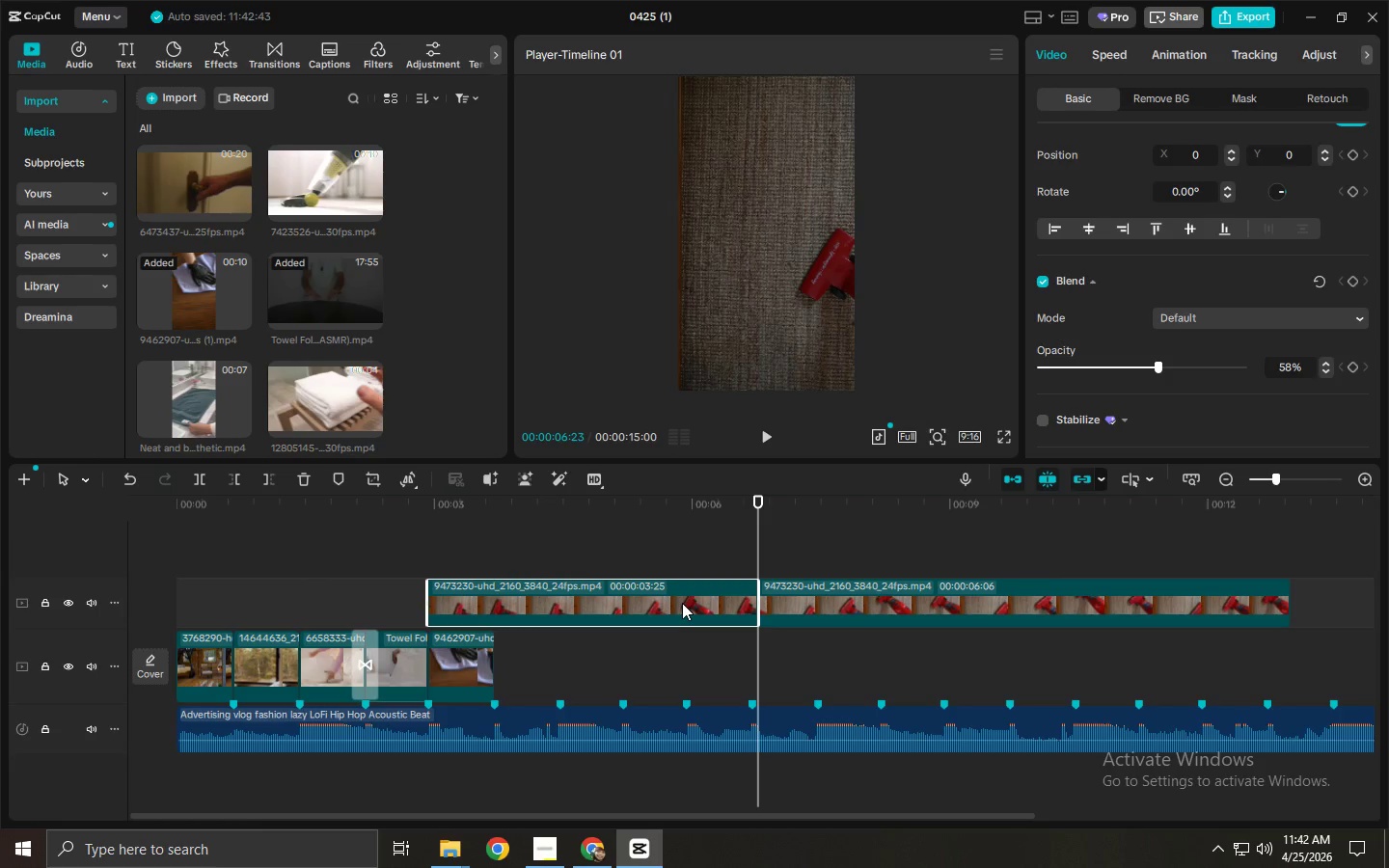 
key(Delete)
 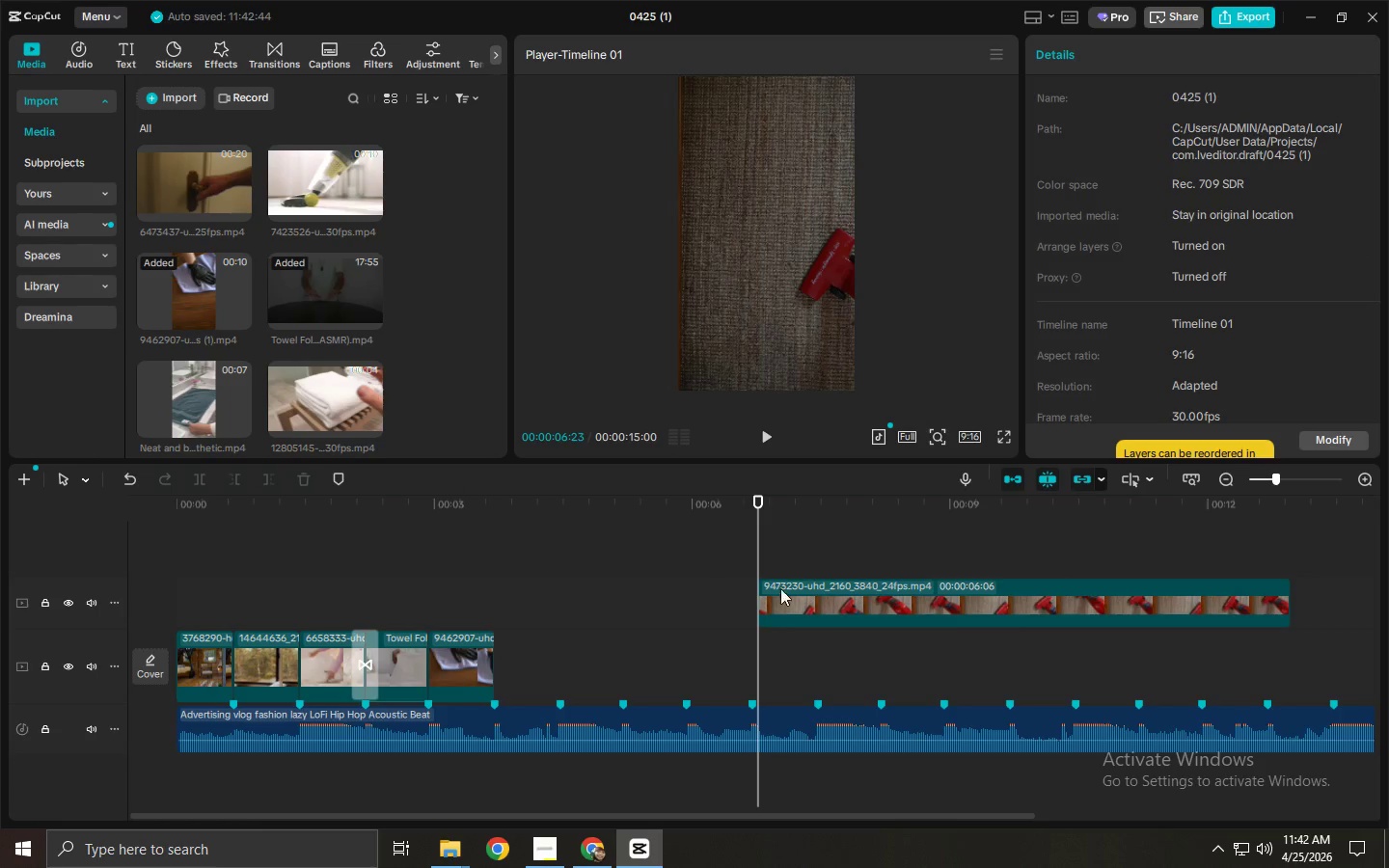 
left_click_drag(start_coordinate=[835, 607], to_coordinate=[572, 612])
 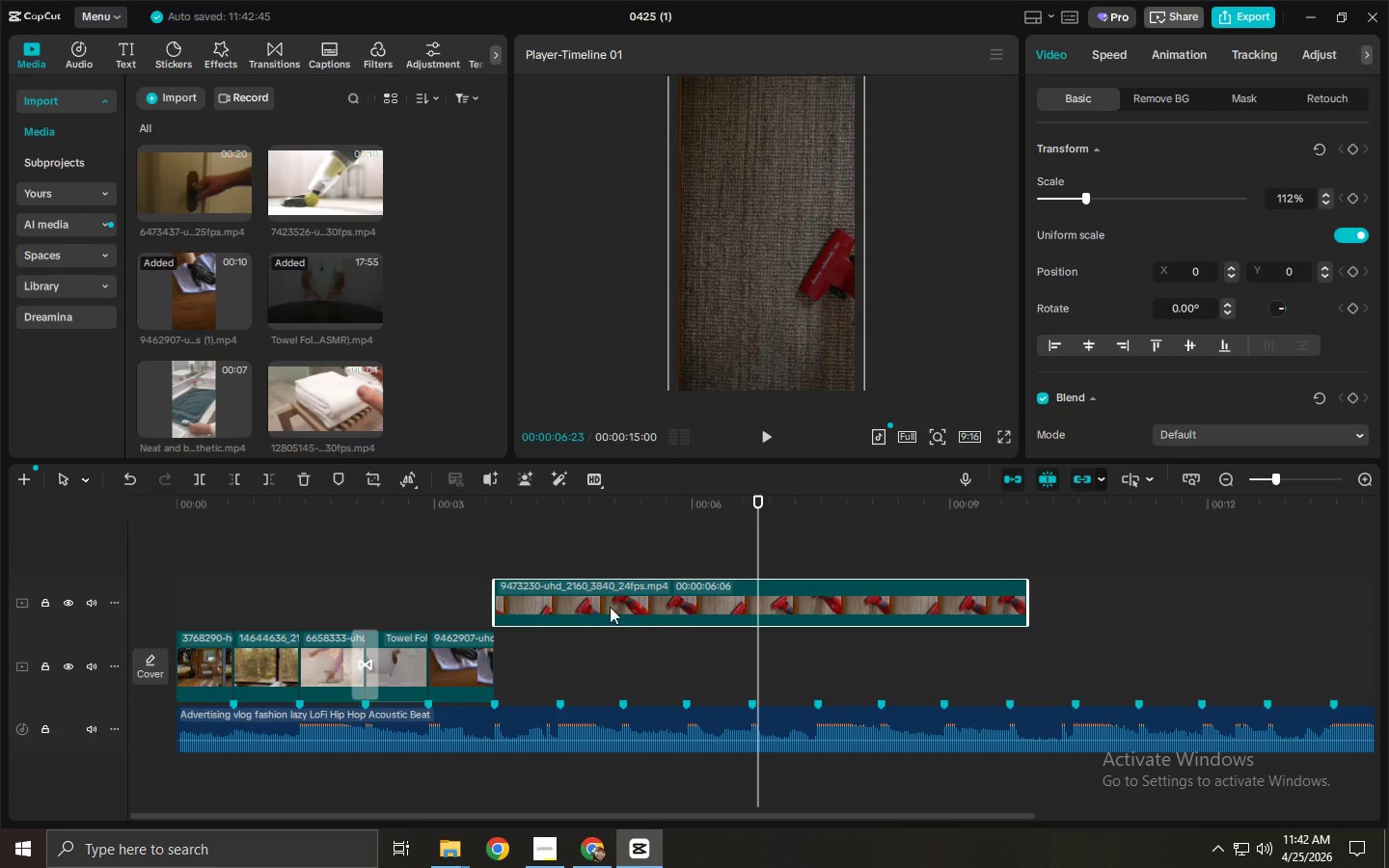 
left_click_drag(start_coordinate=[623, 607], to_coordinate=[558, 608])
 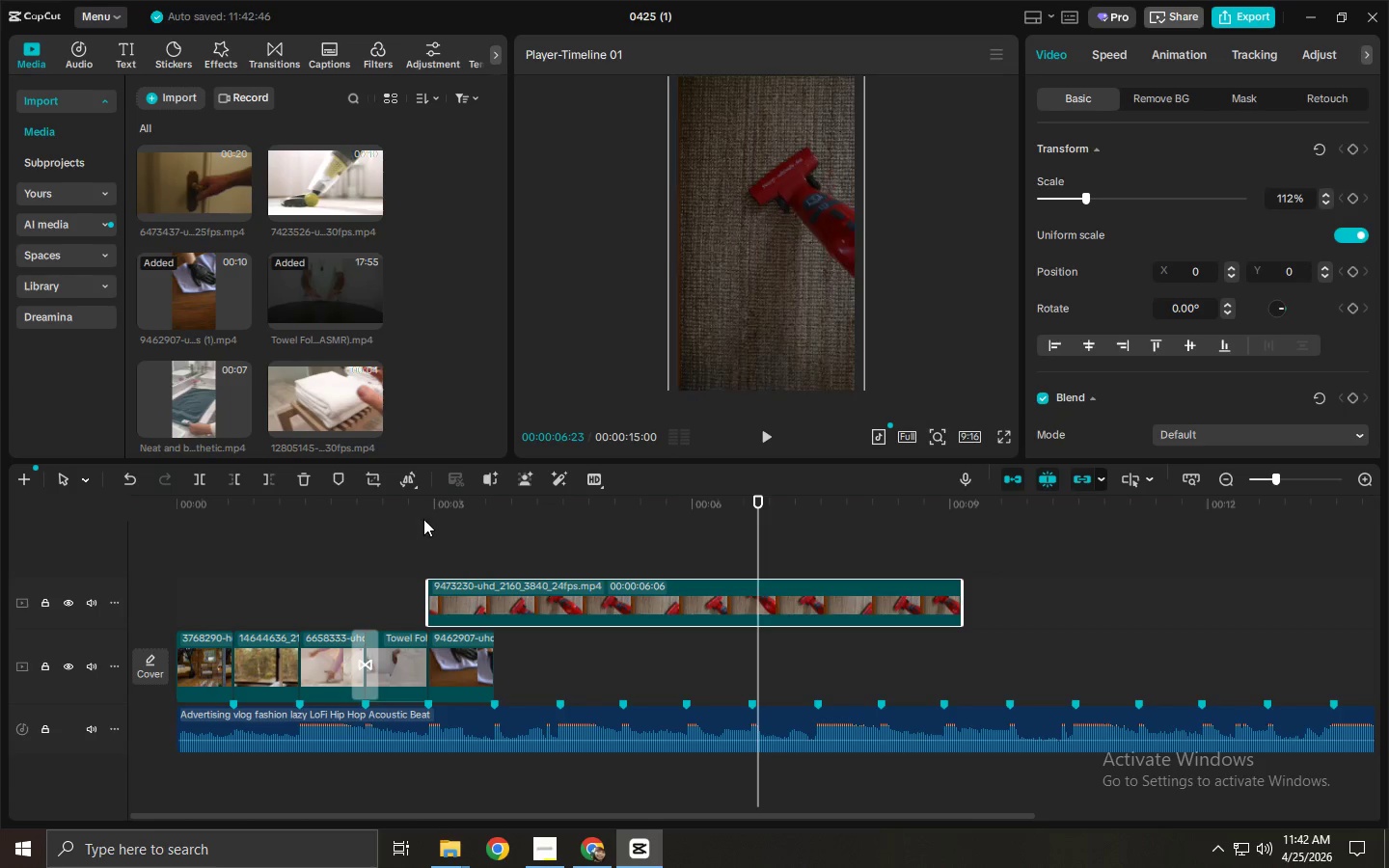 
left_click([416, 510])
 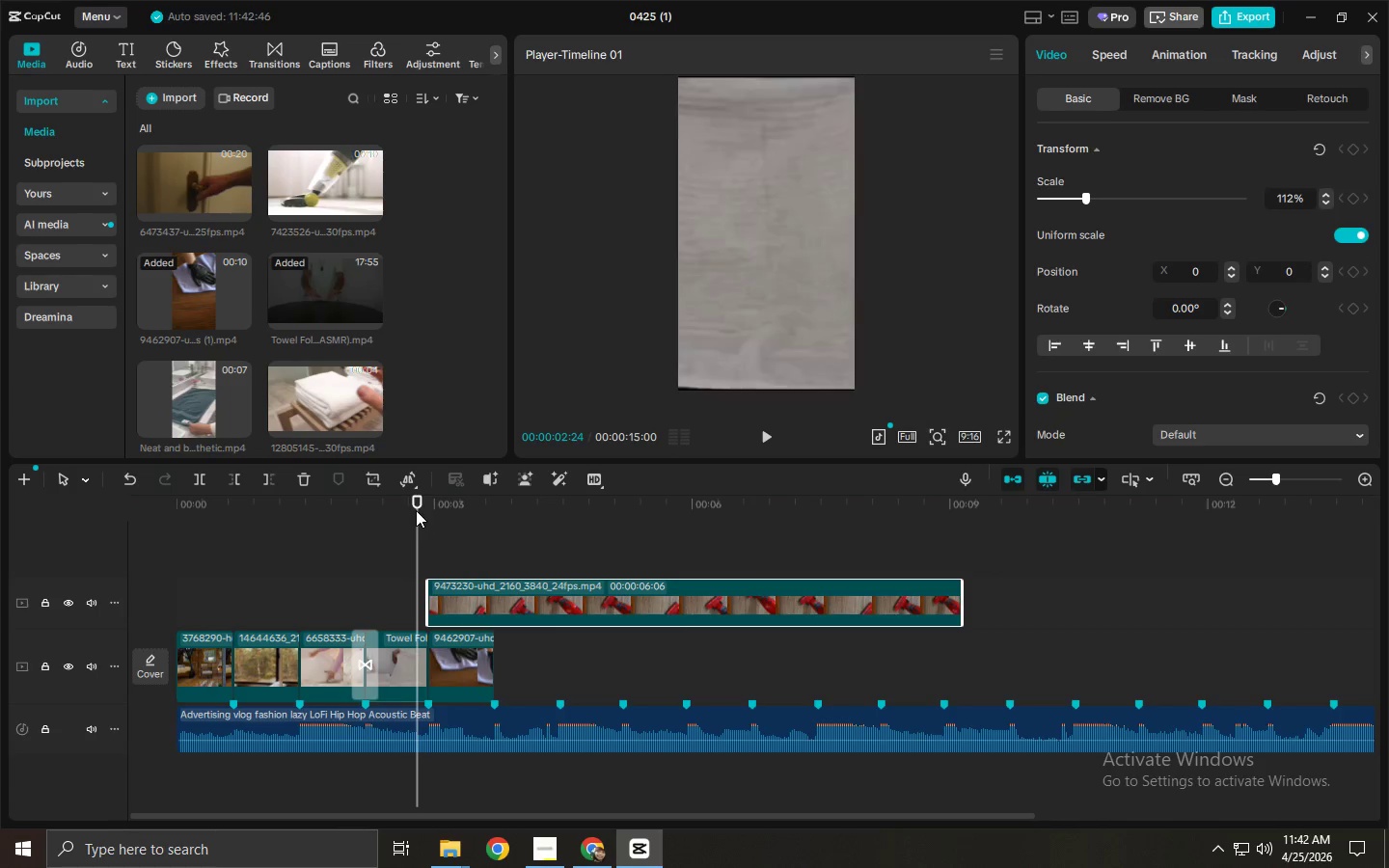 
key(Space)
 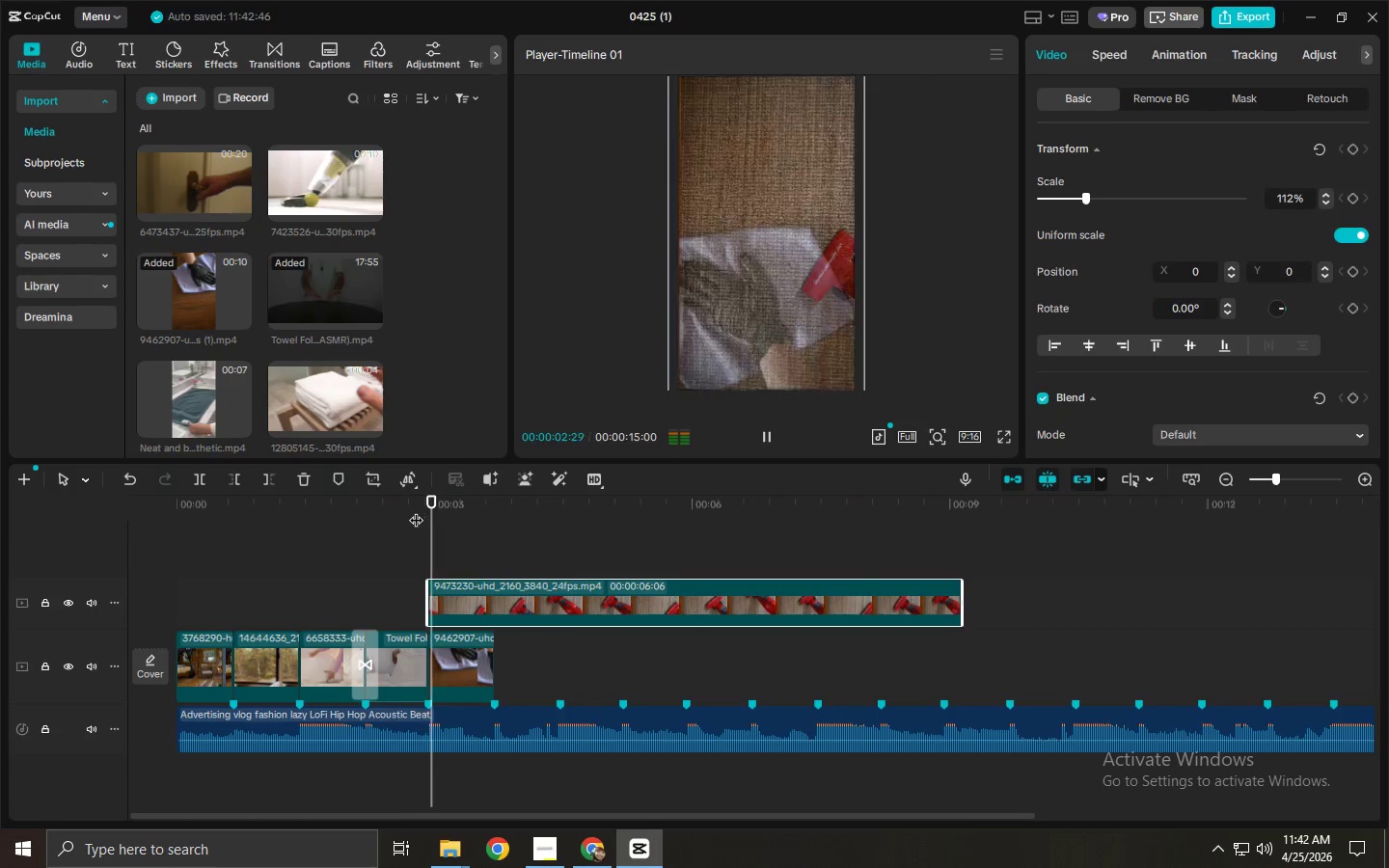 
key(Space)
 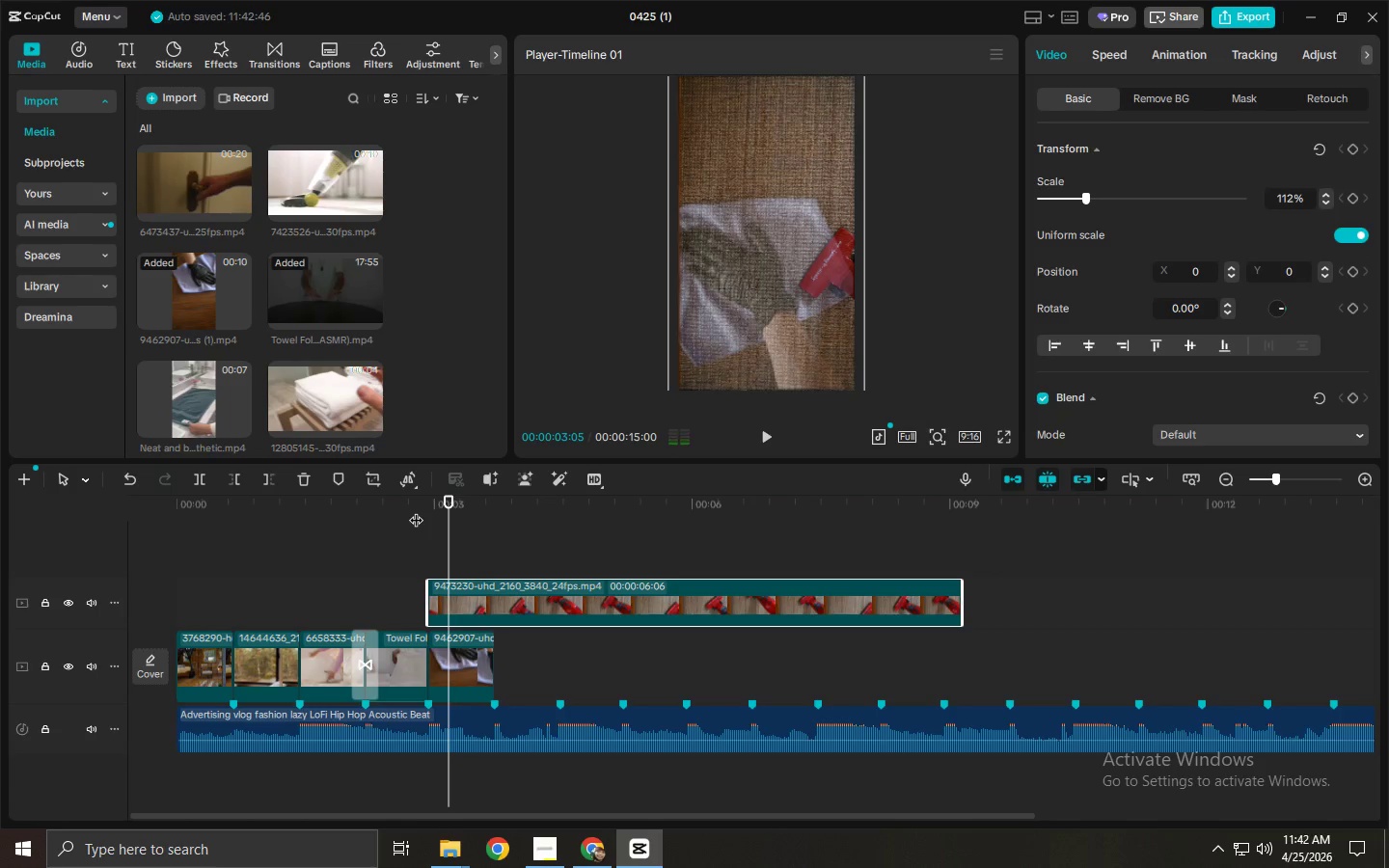 
key(Space)
 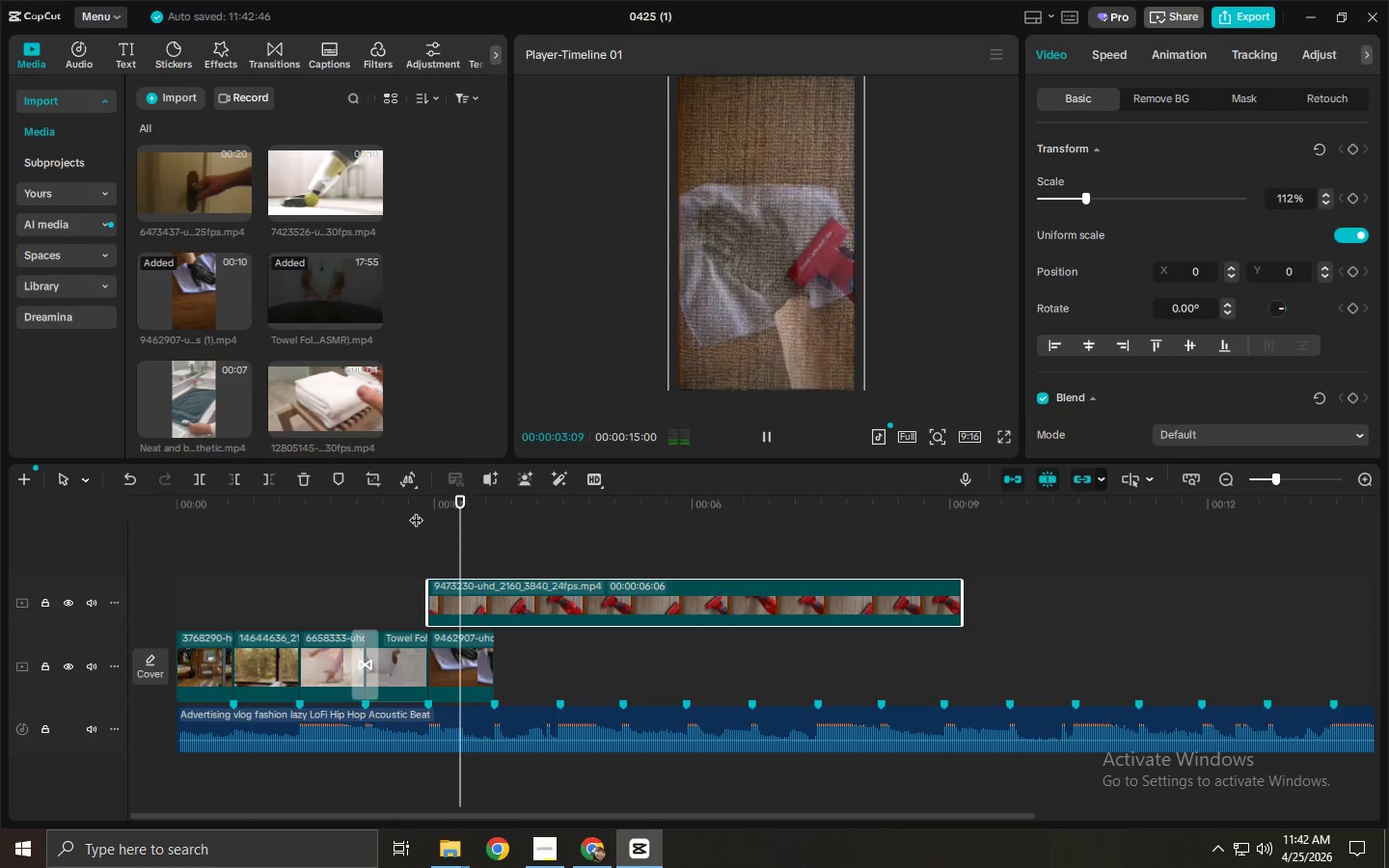 
key(Space)
 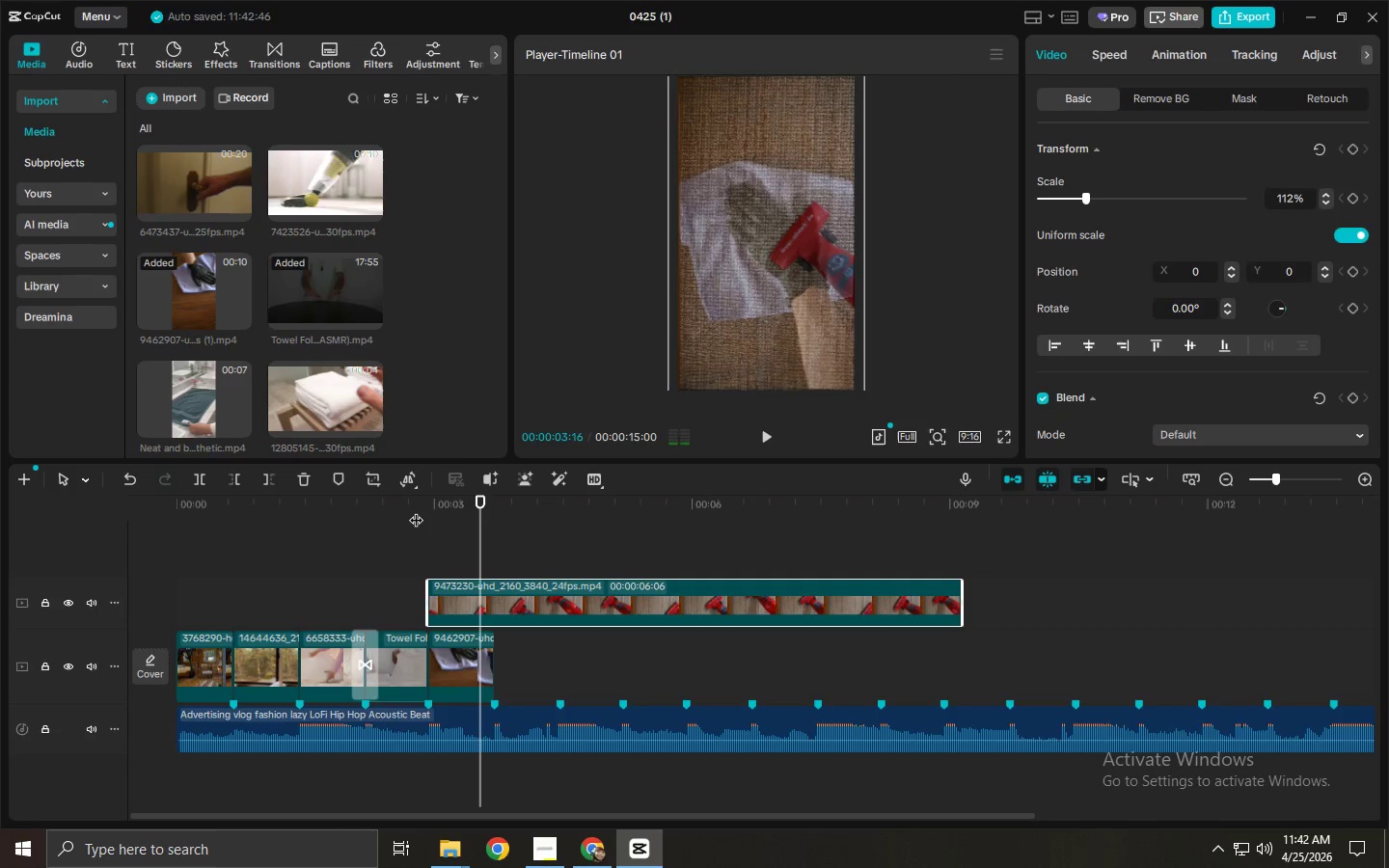 
key(Space)
 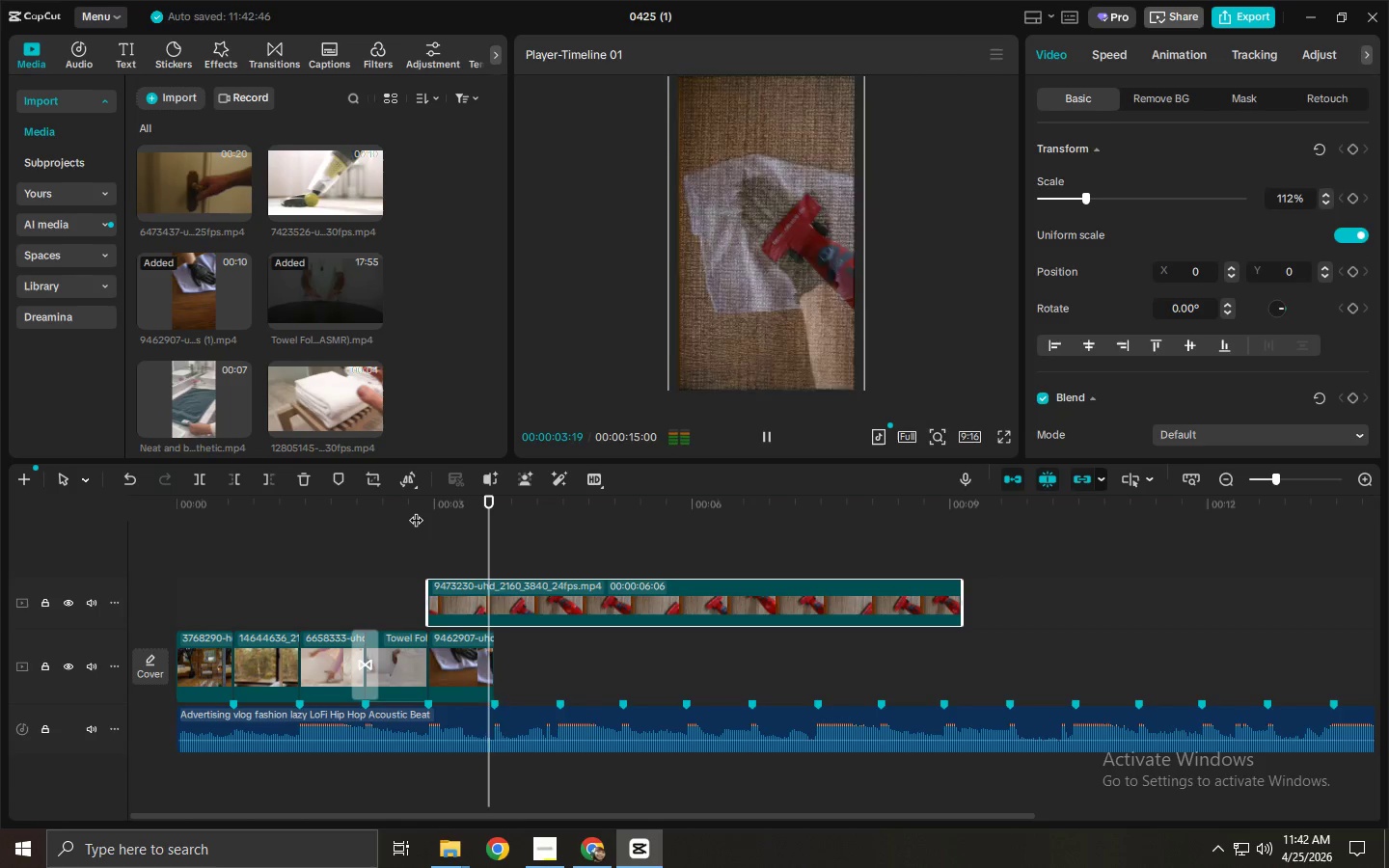 
key(Space)
 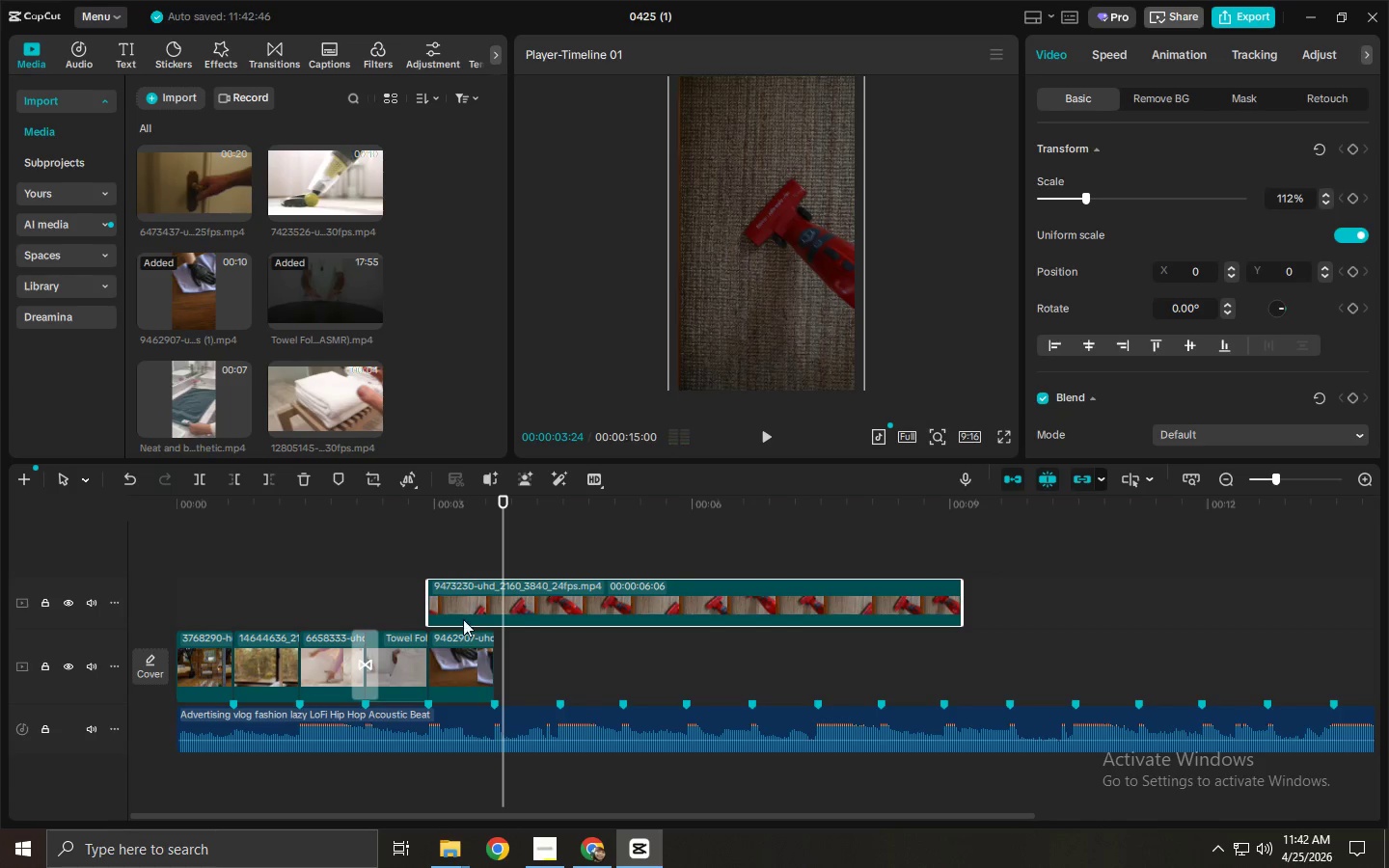 
key(Space)
 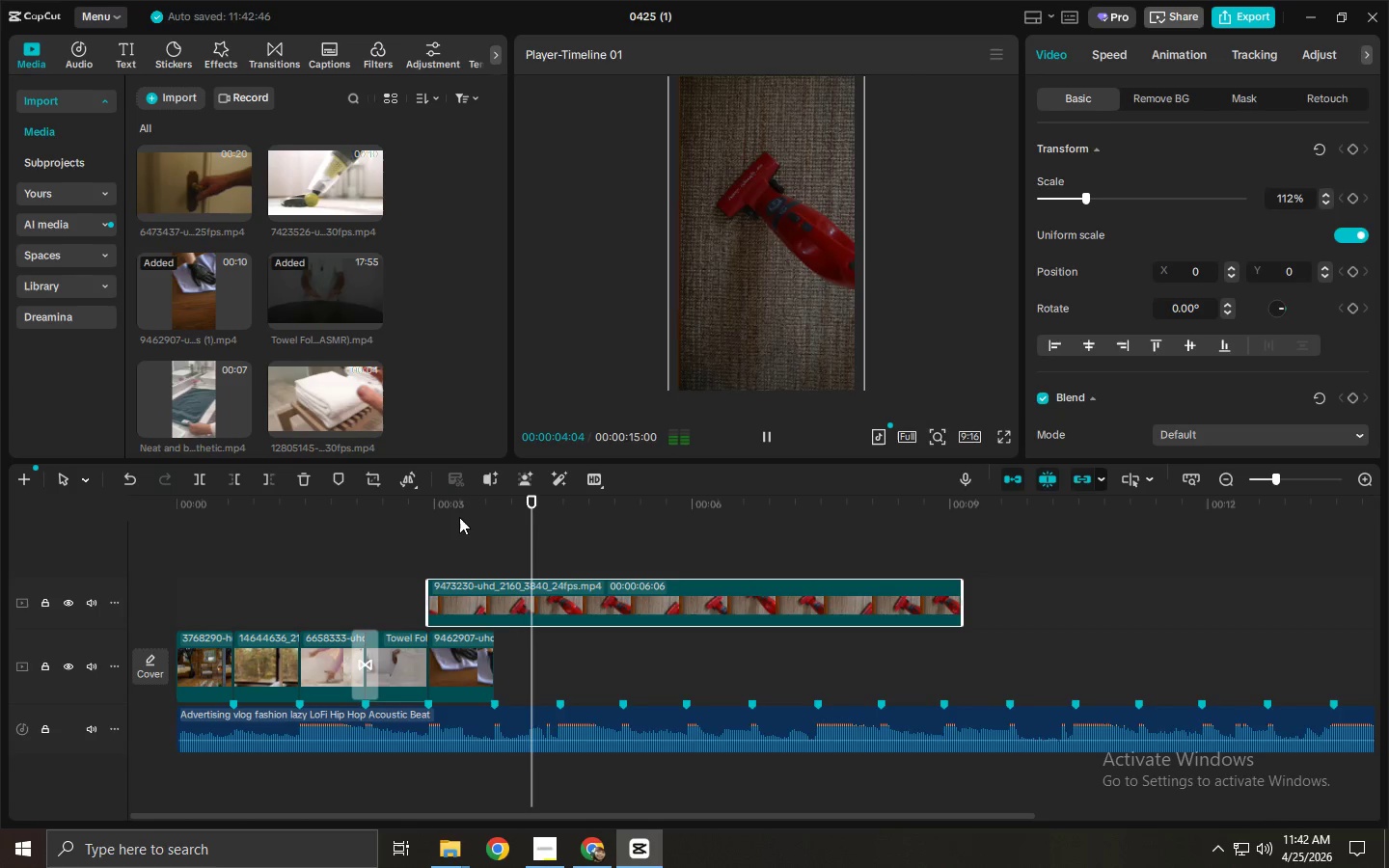 
left_click_drag(start_coordinate=[458, 512], to_coordinate=[445, 512])
 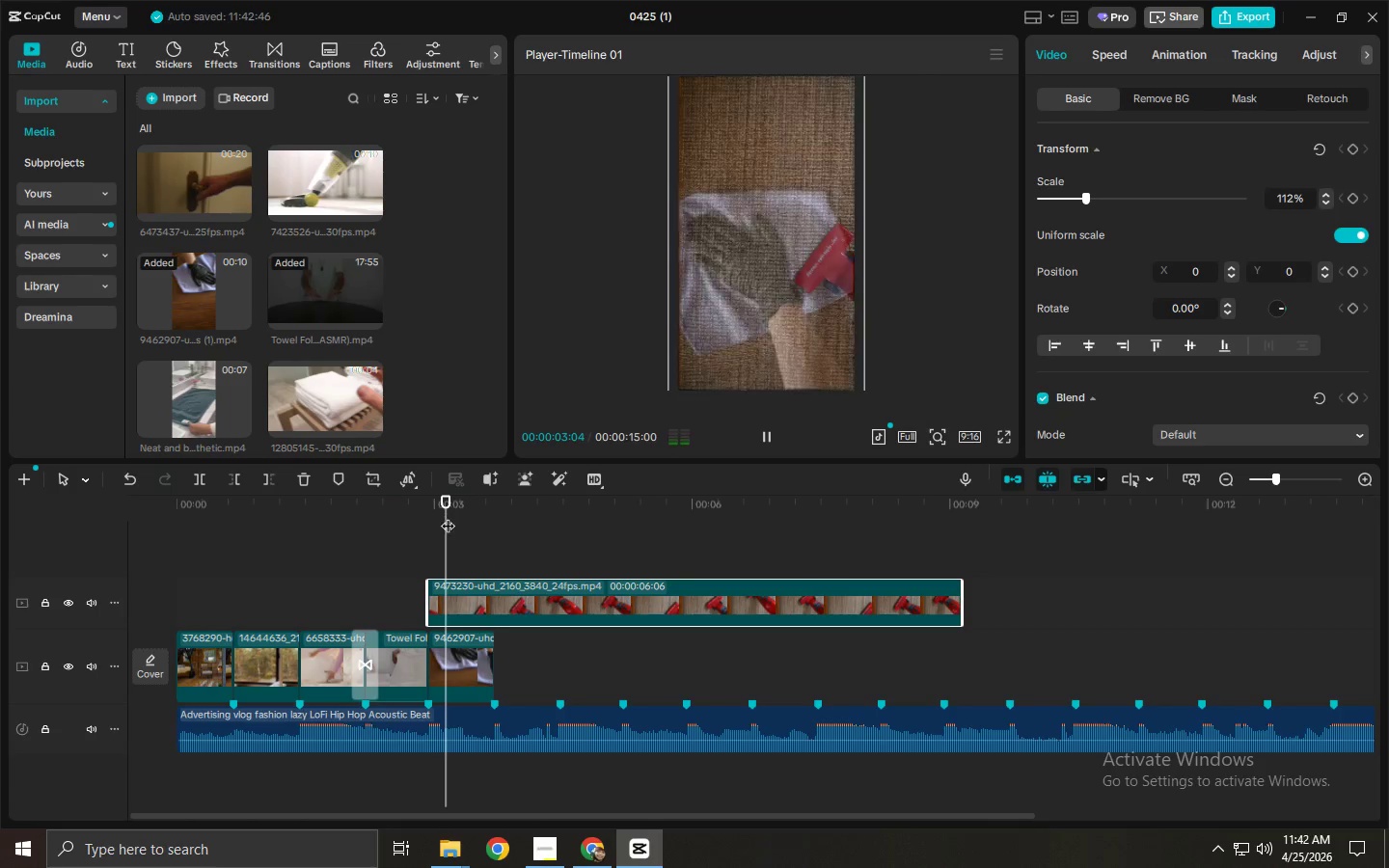 
key(Space)
 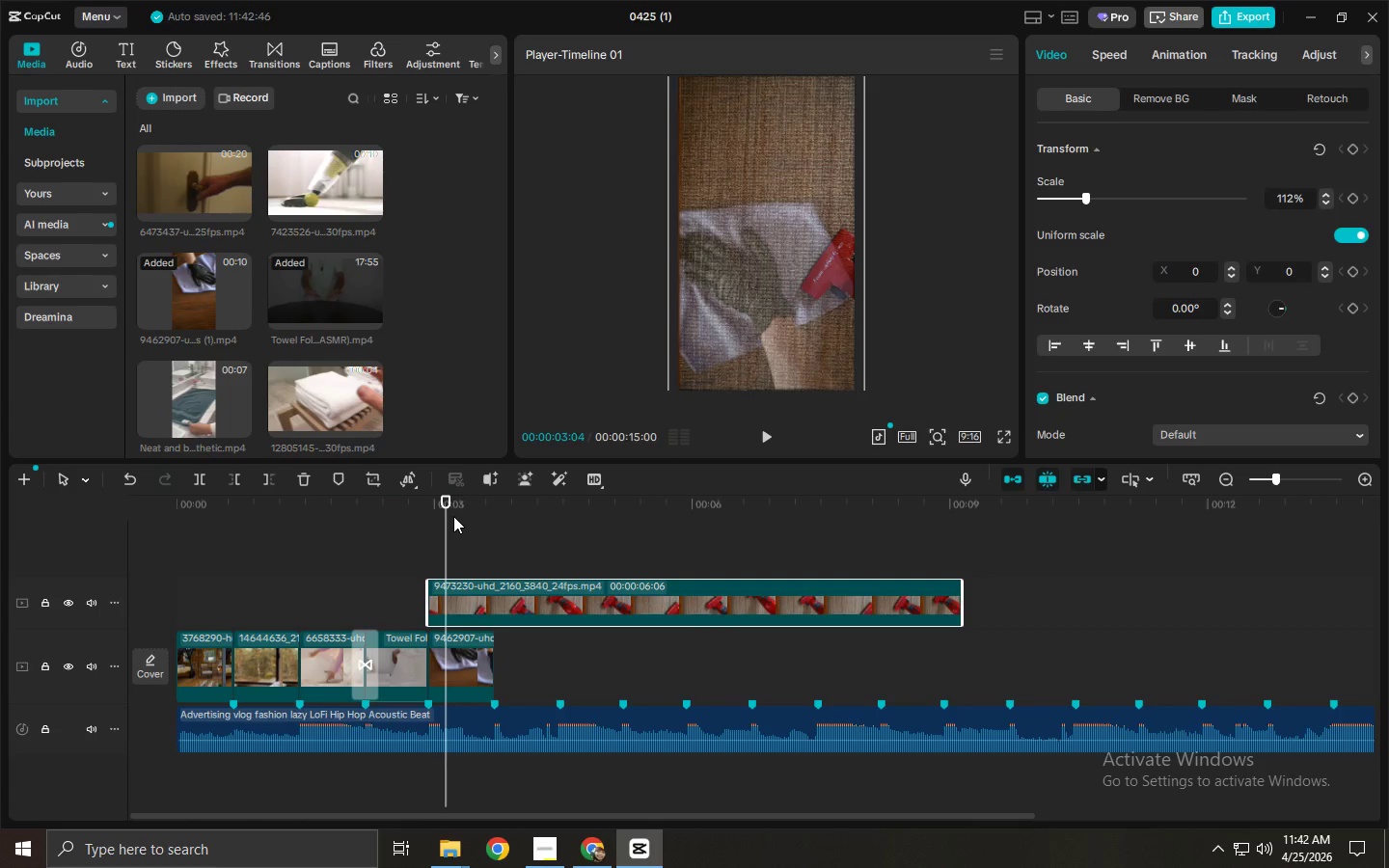 
key(Space)
 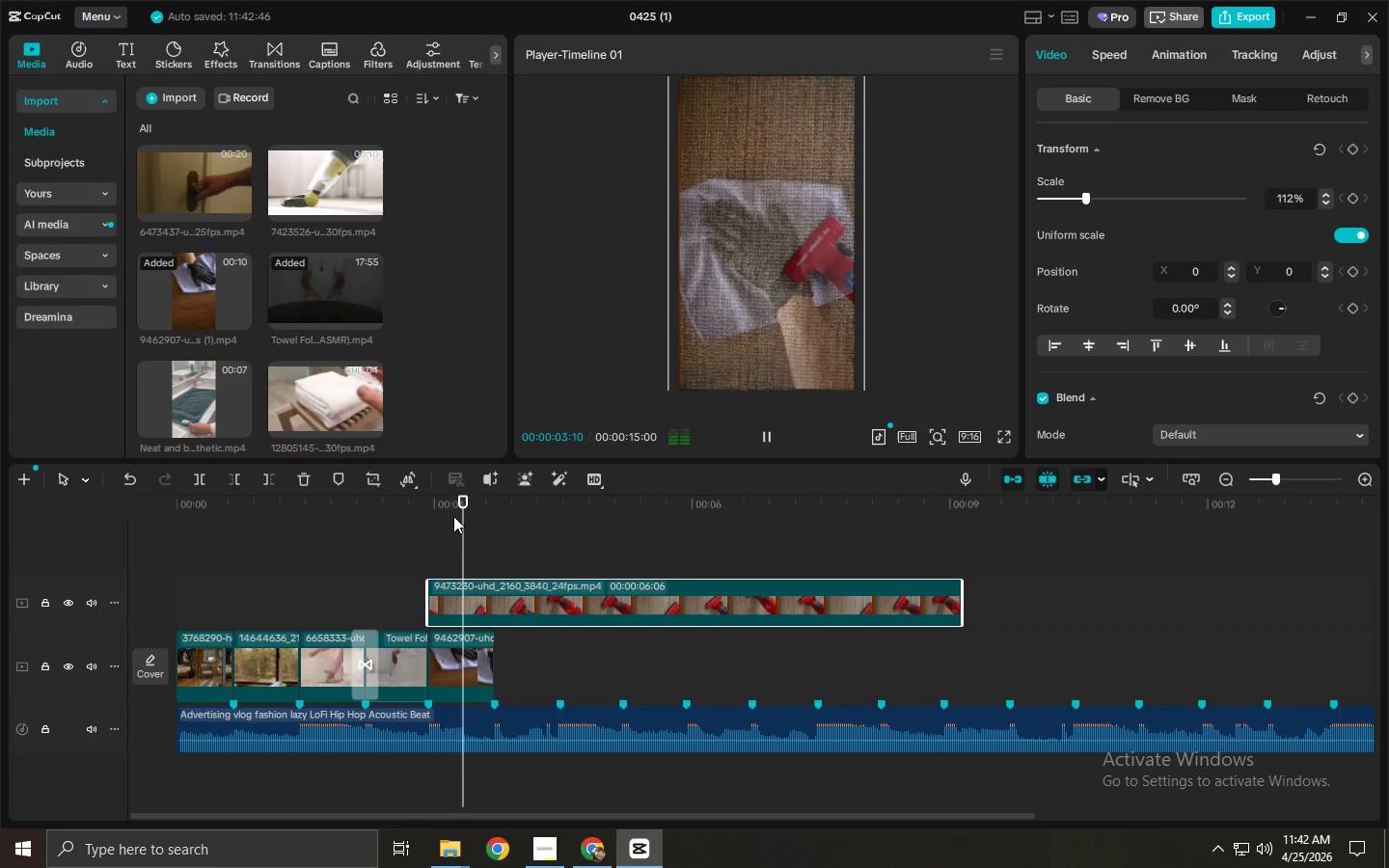 
key(Space)
 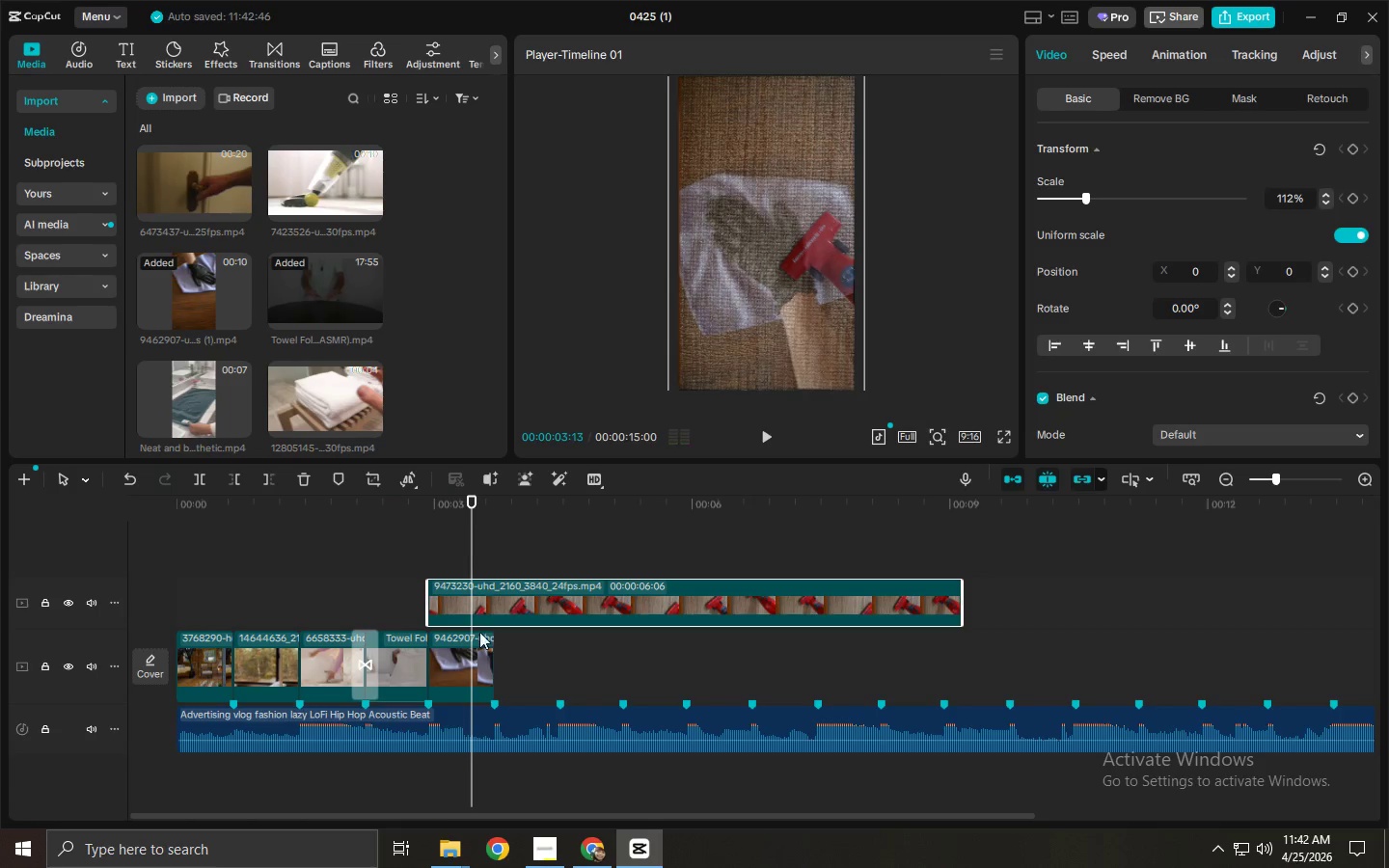 
left_click([471, 671])
 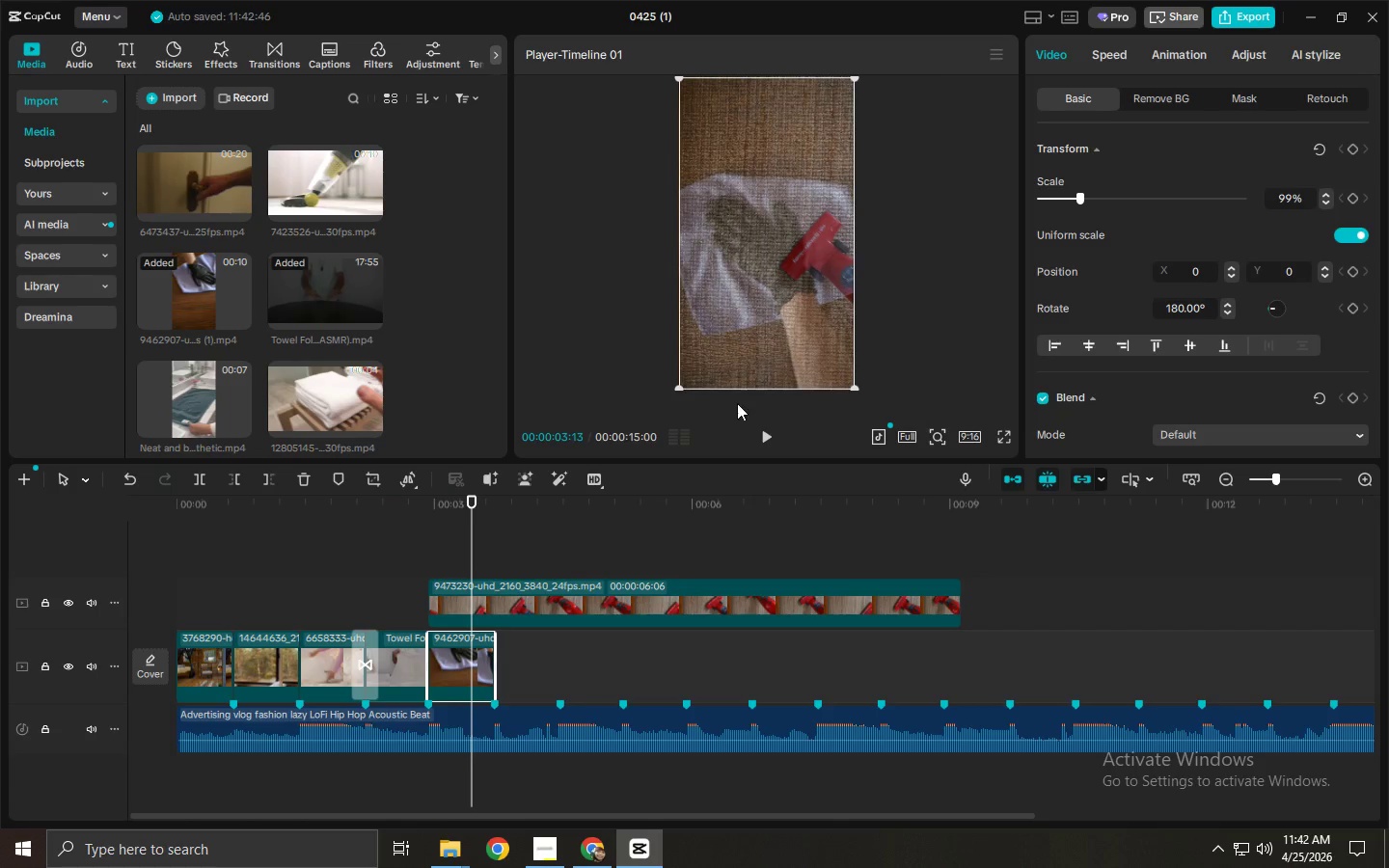 
left_click_drag(start_coordinate=[767, 359], to_coordinate=[760, 315])
 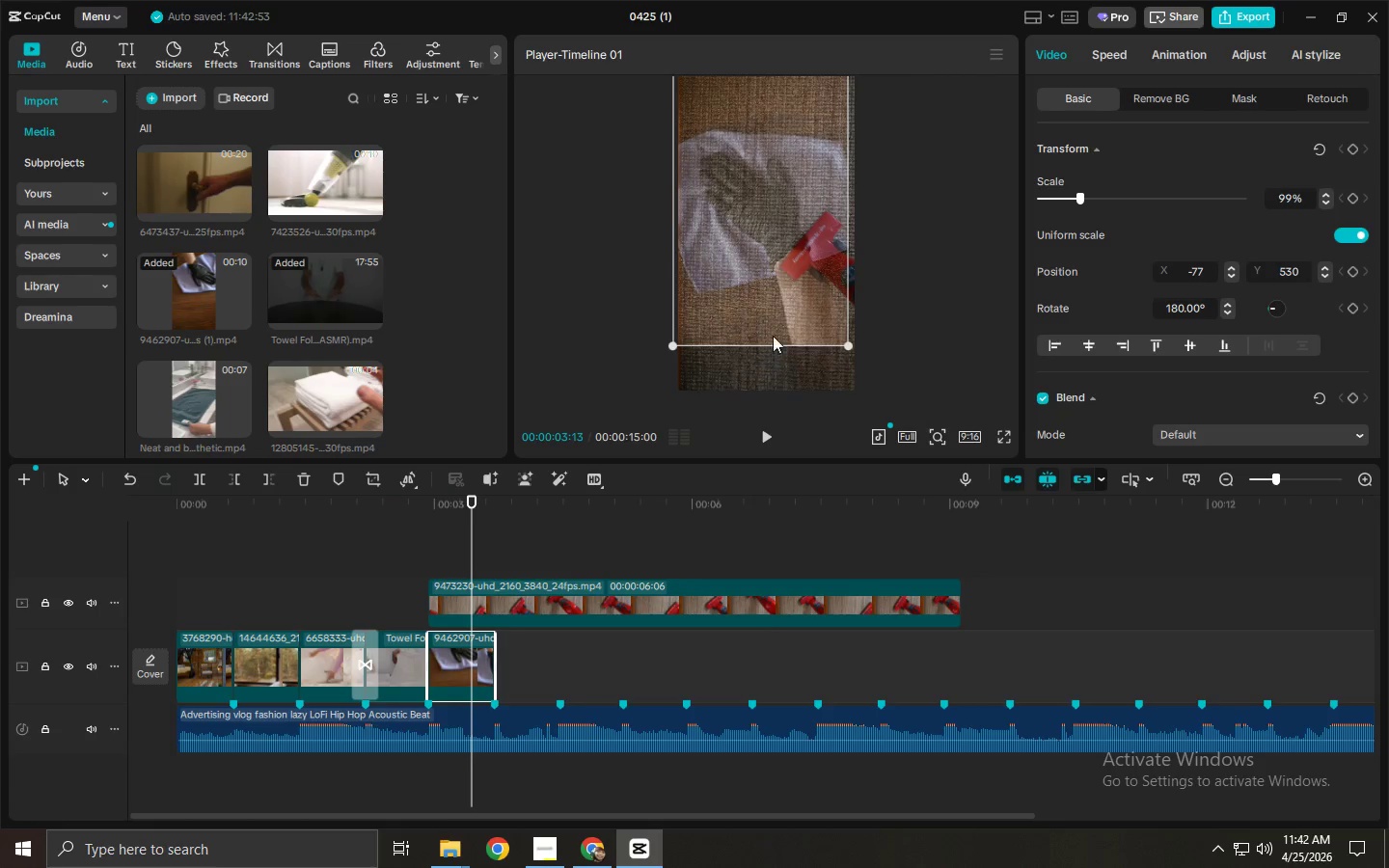 
left_click_drag(start_coordinate=[775, 336], to_coordinate=[779, 376])
 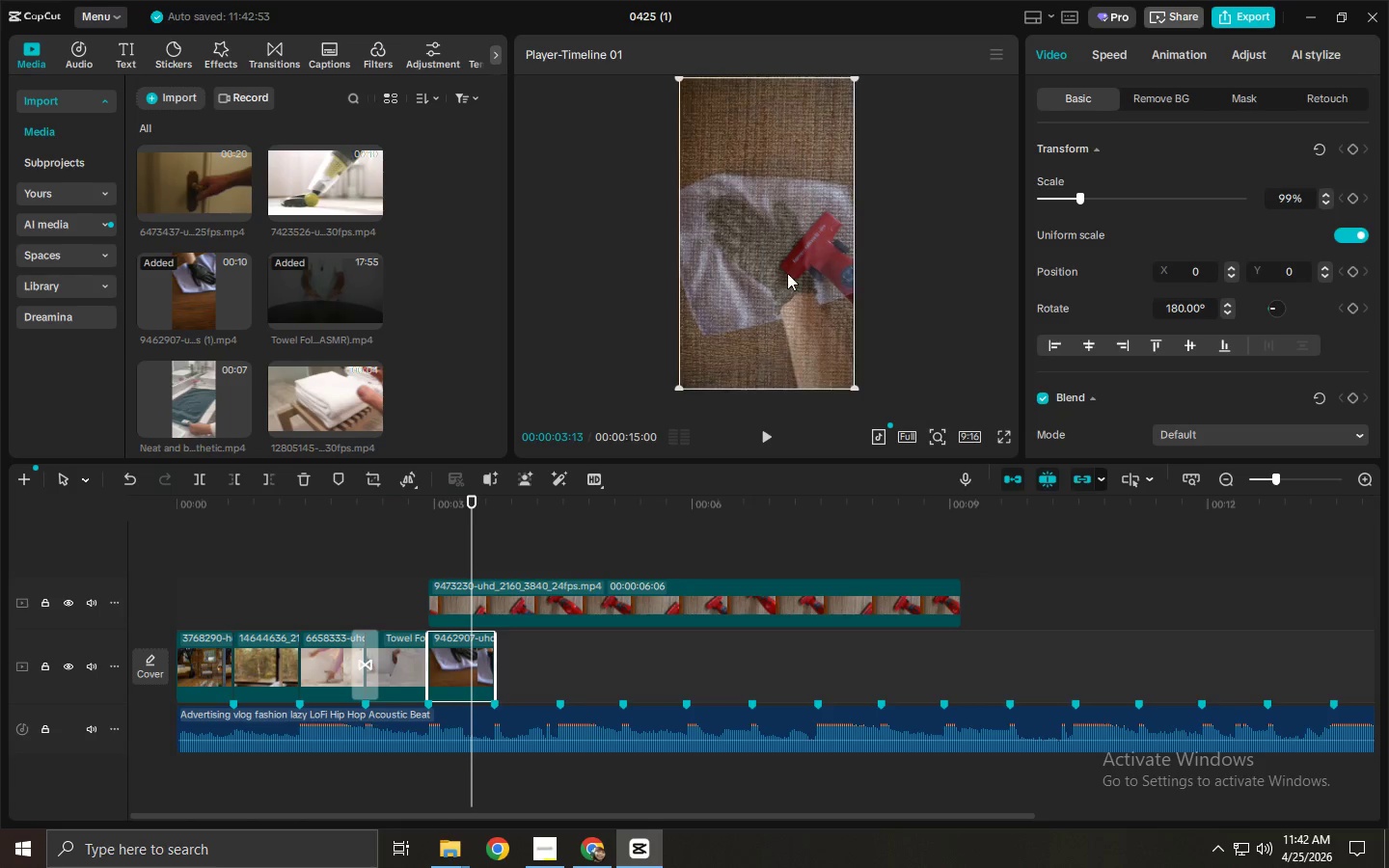 
left_click_drag(start_coordinate=[786, 273], to_coordinate=[794, 326])
 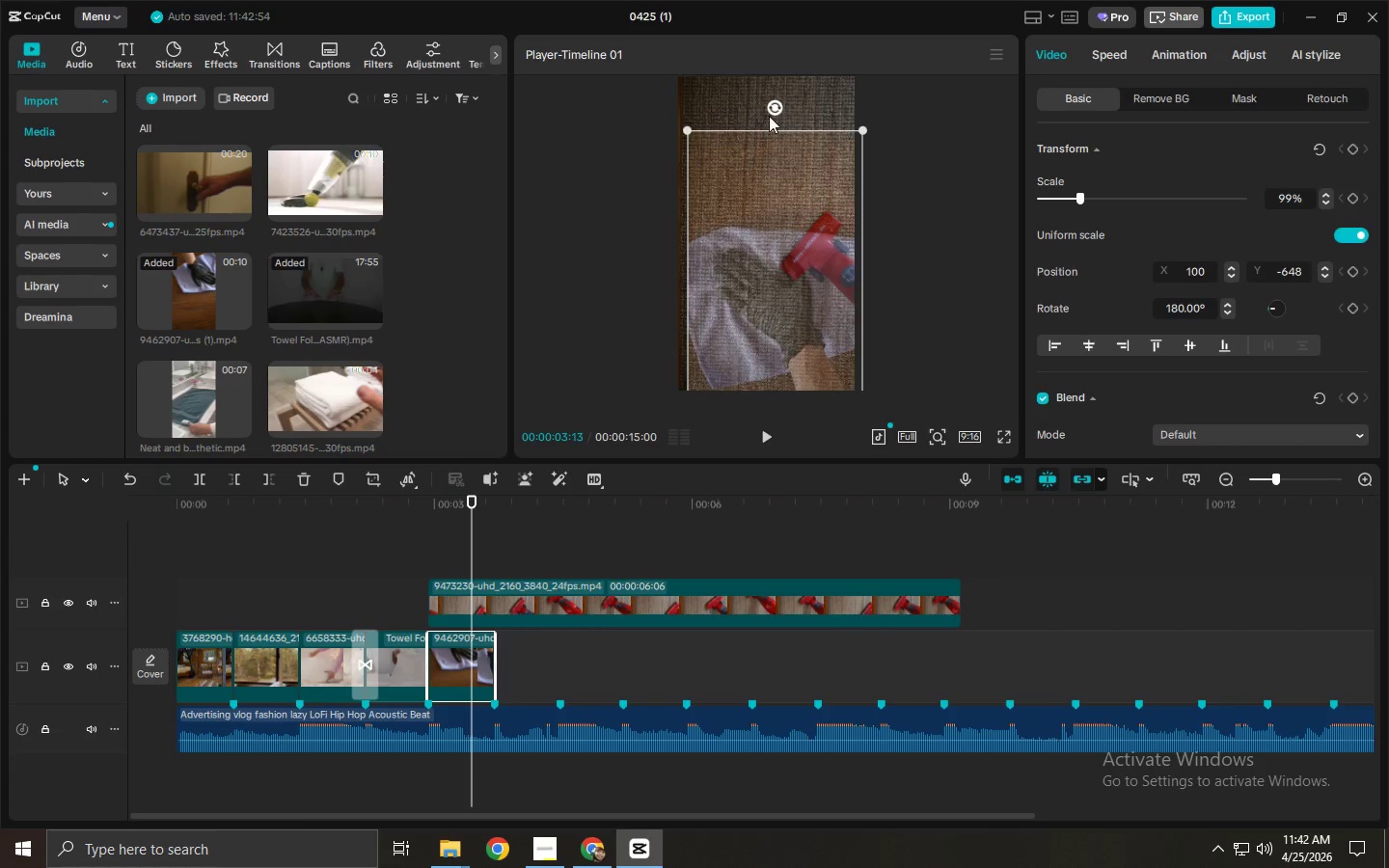 
left_click_drag(start_coordinate=[777, 109], to_coordinate=[999, 285])
 